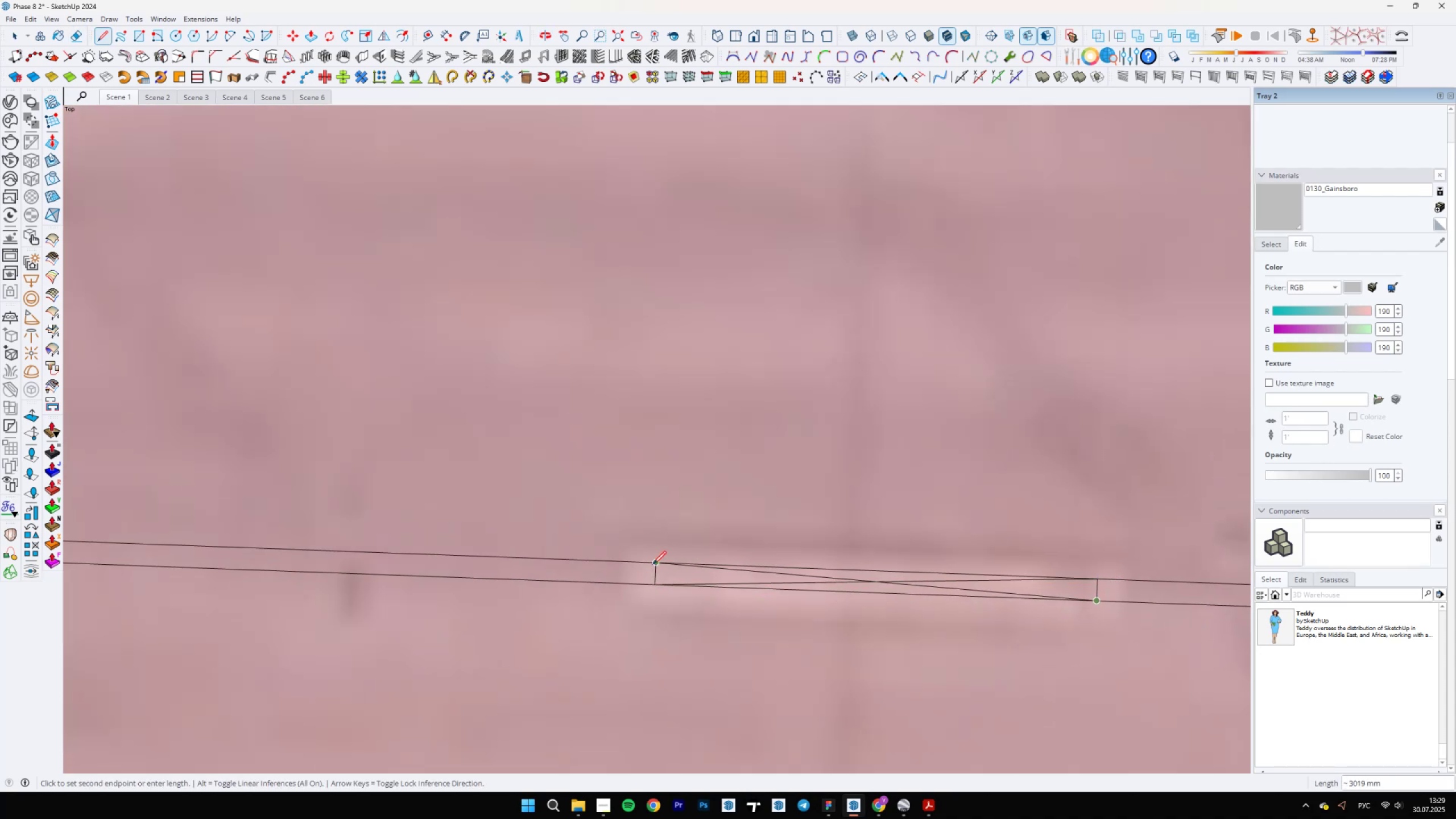 
scroll: coordinate [506, 580], scroll_direction: down, amount: 2.0
 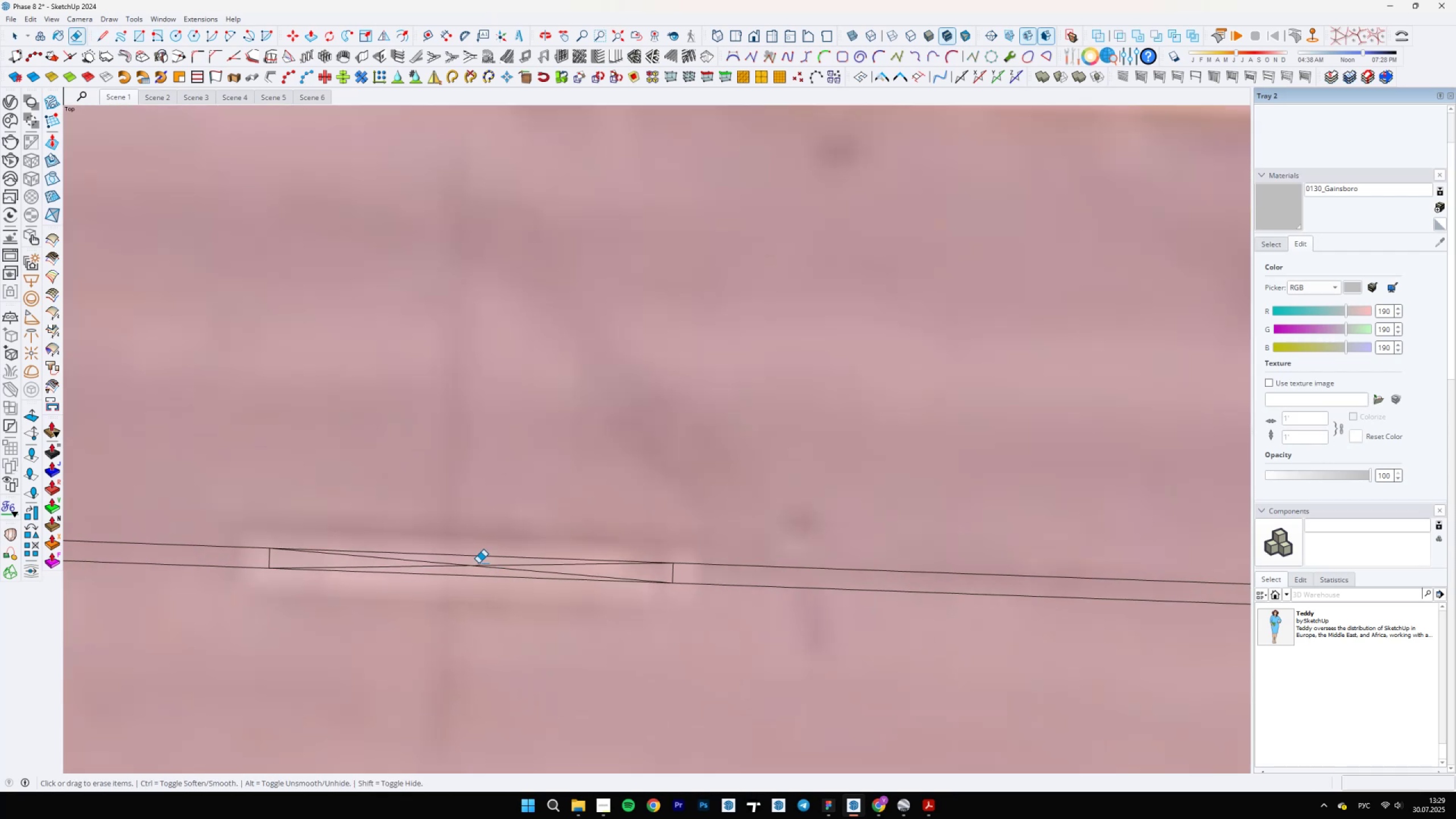 
key(E)
 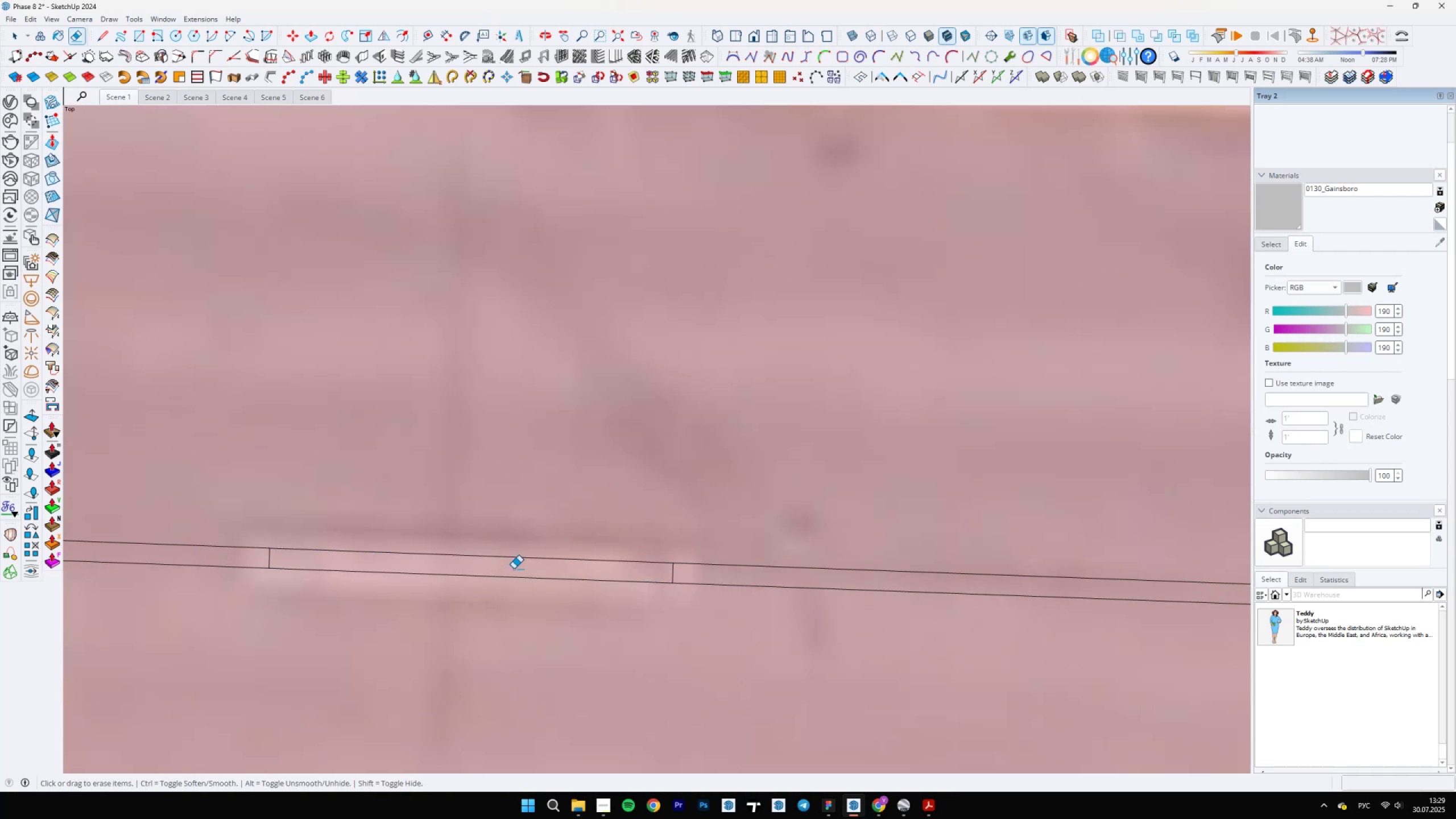 
left_click_drag(start_coordinate=[822, 536], to_coordinate=[809, 646])
 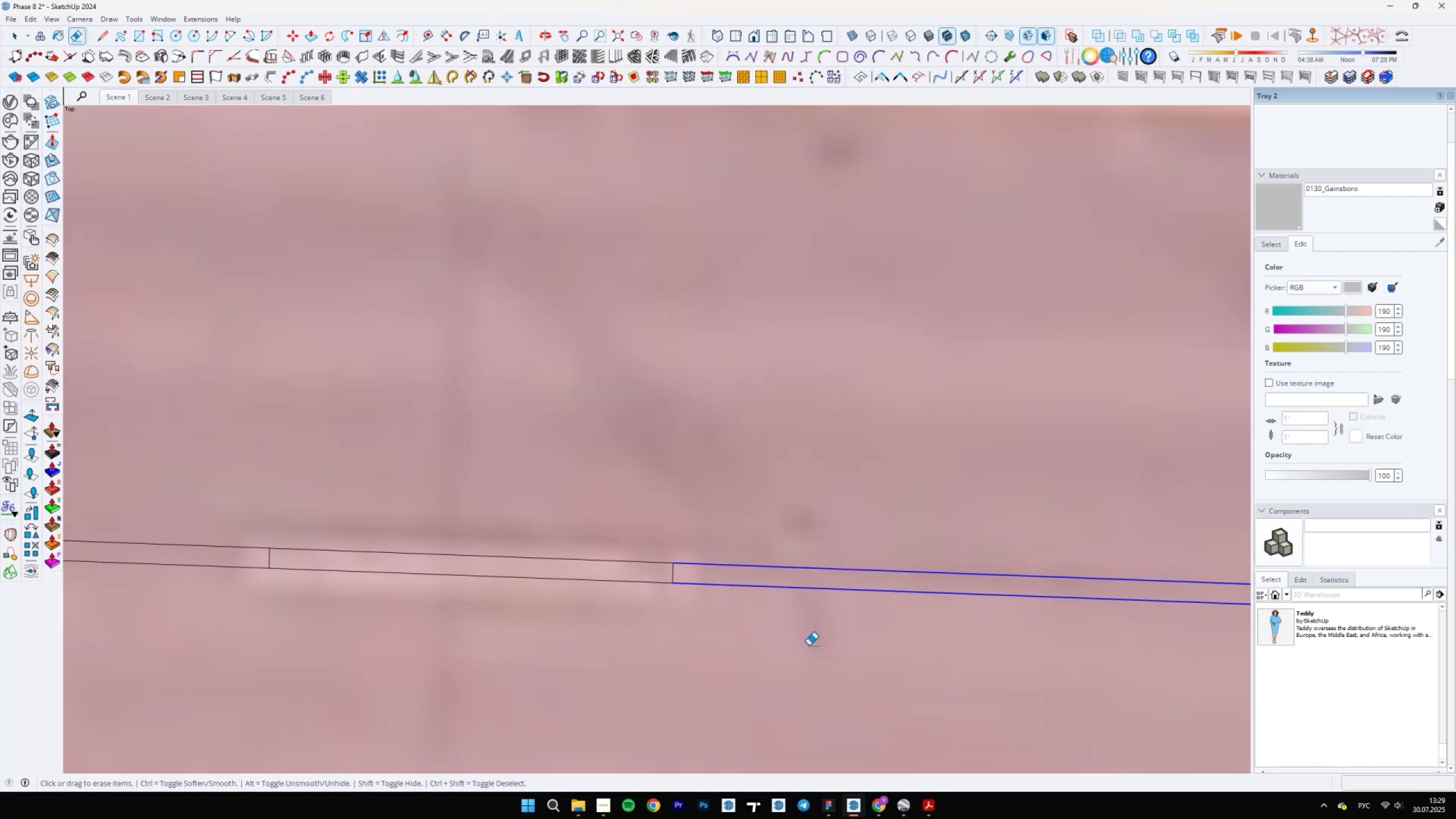 
scroll: coordinate [866, 592], scroll_direction: down, amount: 13.0
 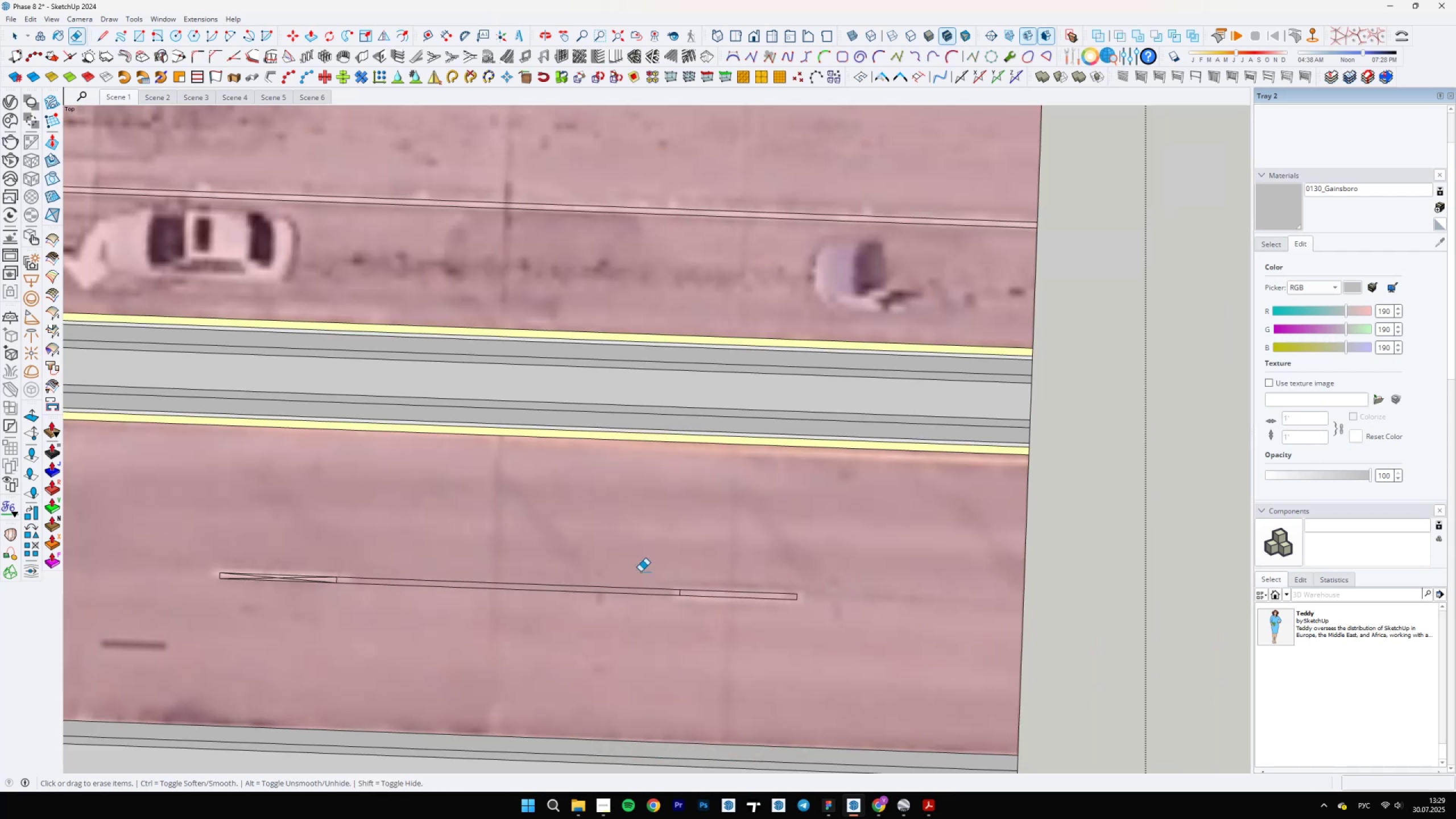 
left_click_drag(start_coordinate=[540, 572], to_coordinate=[533, 636])
 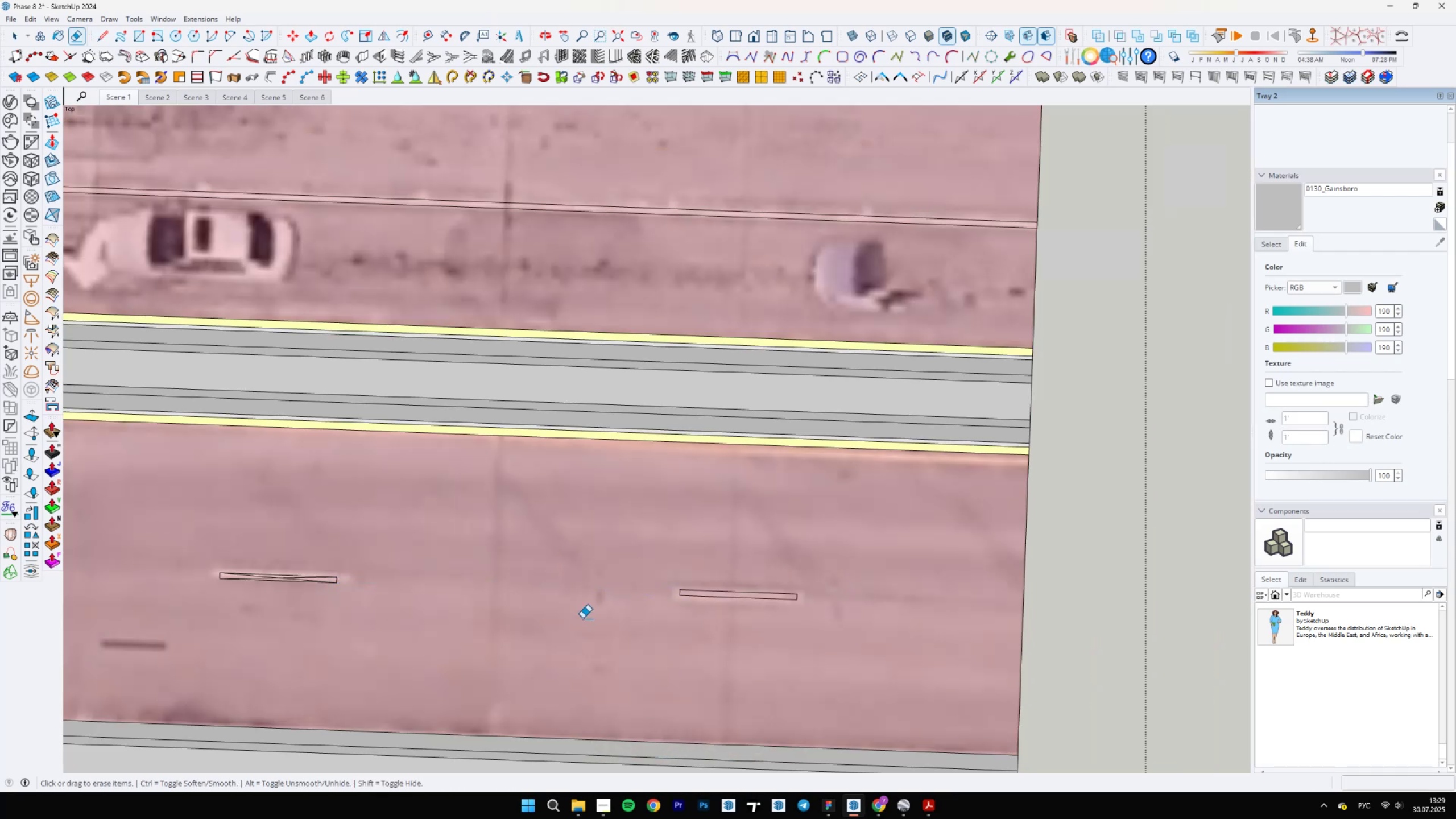 
scroll: coordinate [289, 589], scroll_direction: up, amount: 11.0
 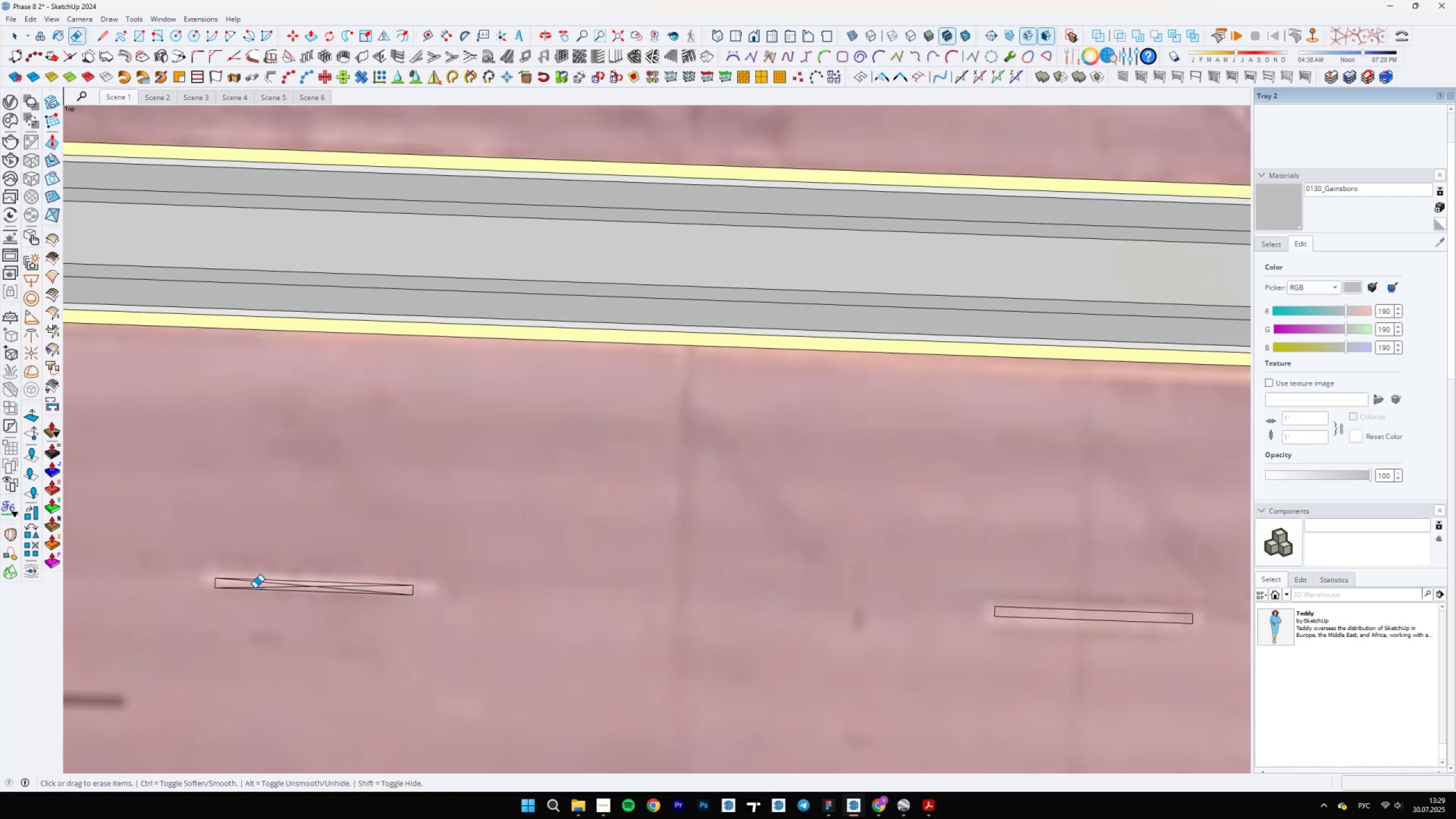 
left_click_drag(start_coordinate=[355, 585], to_coordinate=[344, 586])
 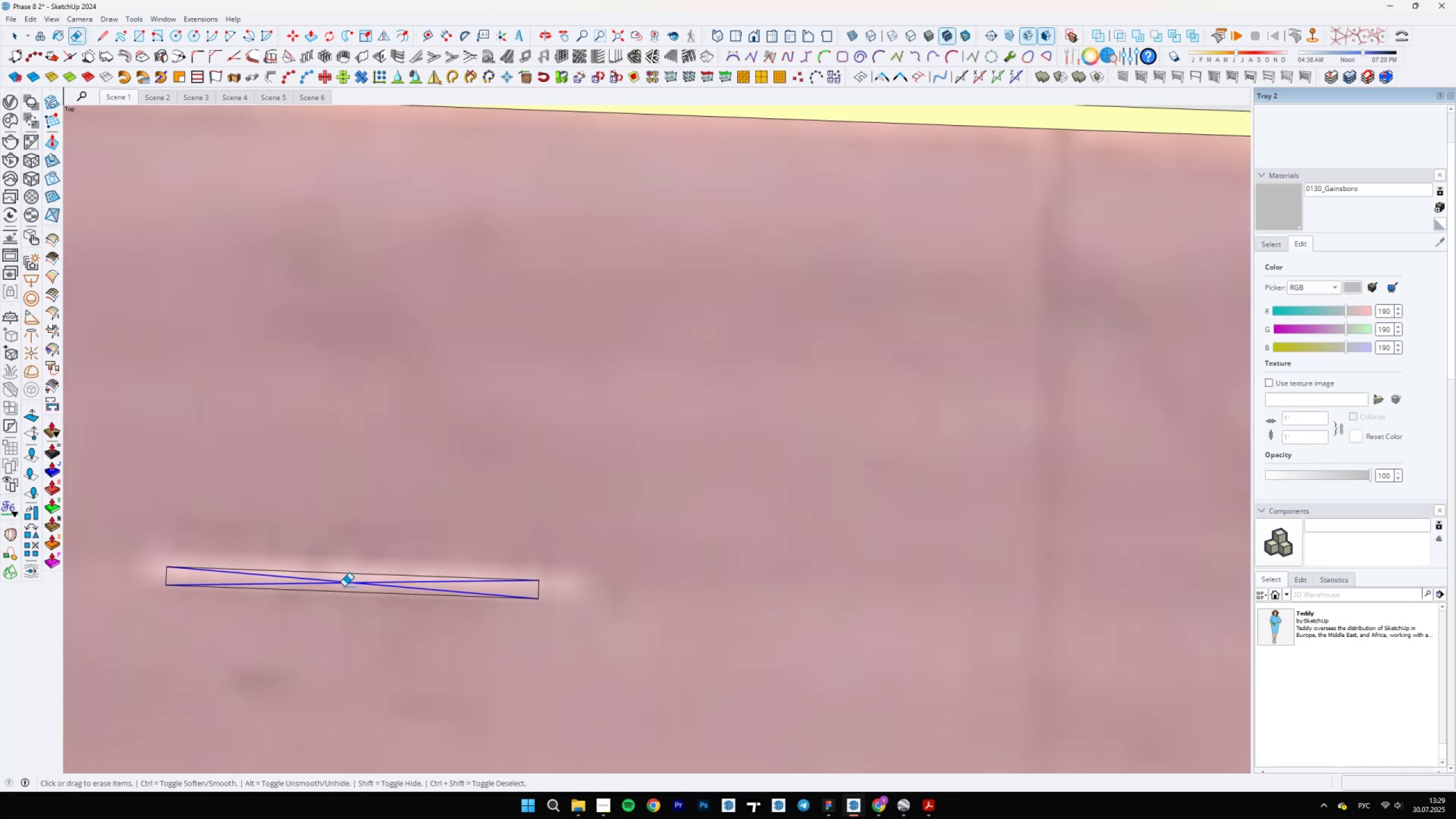 
scroll: coordinate [363, 613], scroll_direction: down, amount: 3.0
 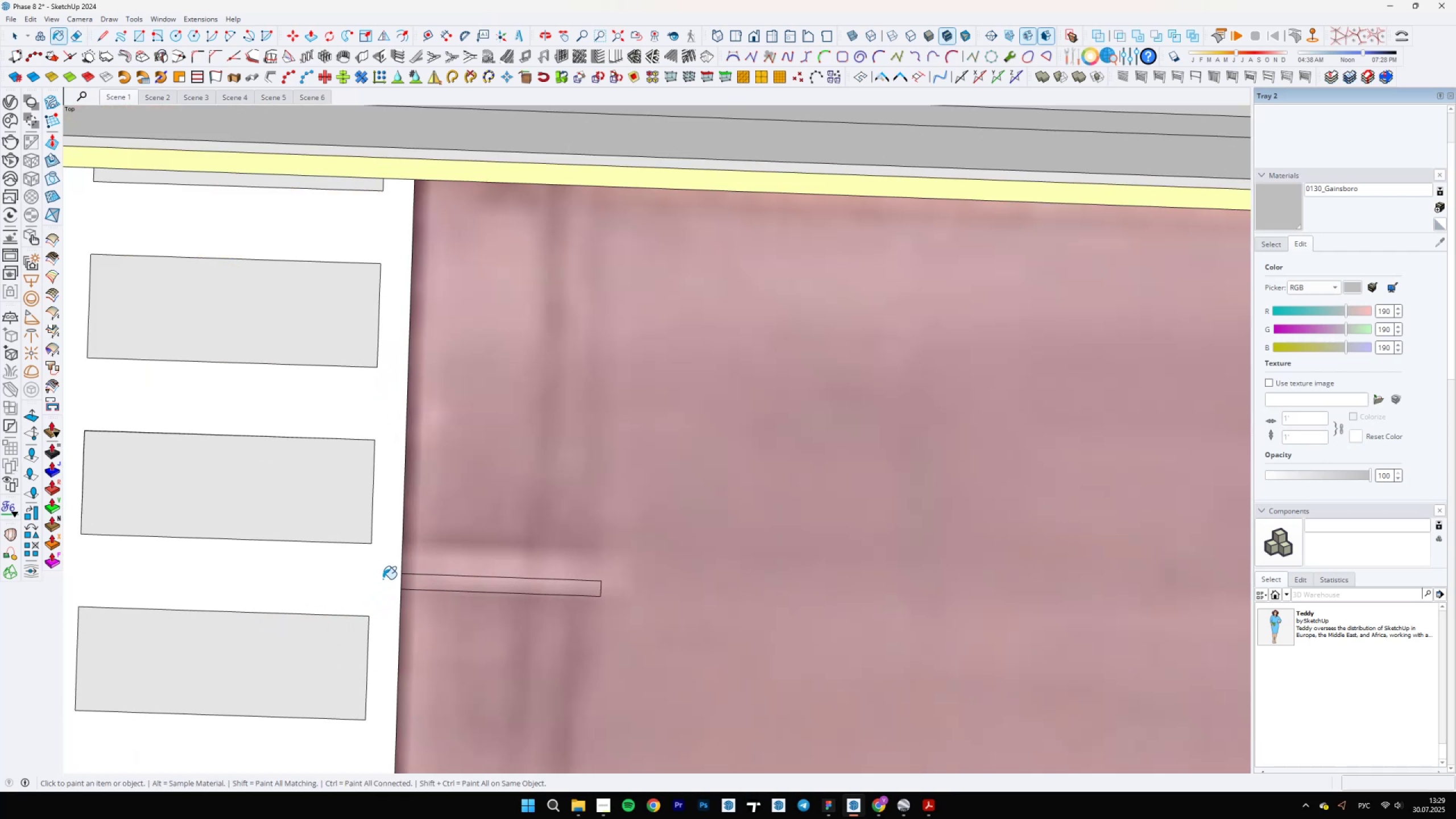 
type(bb)
 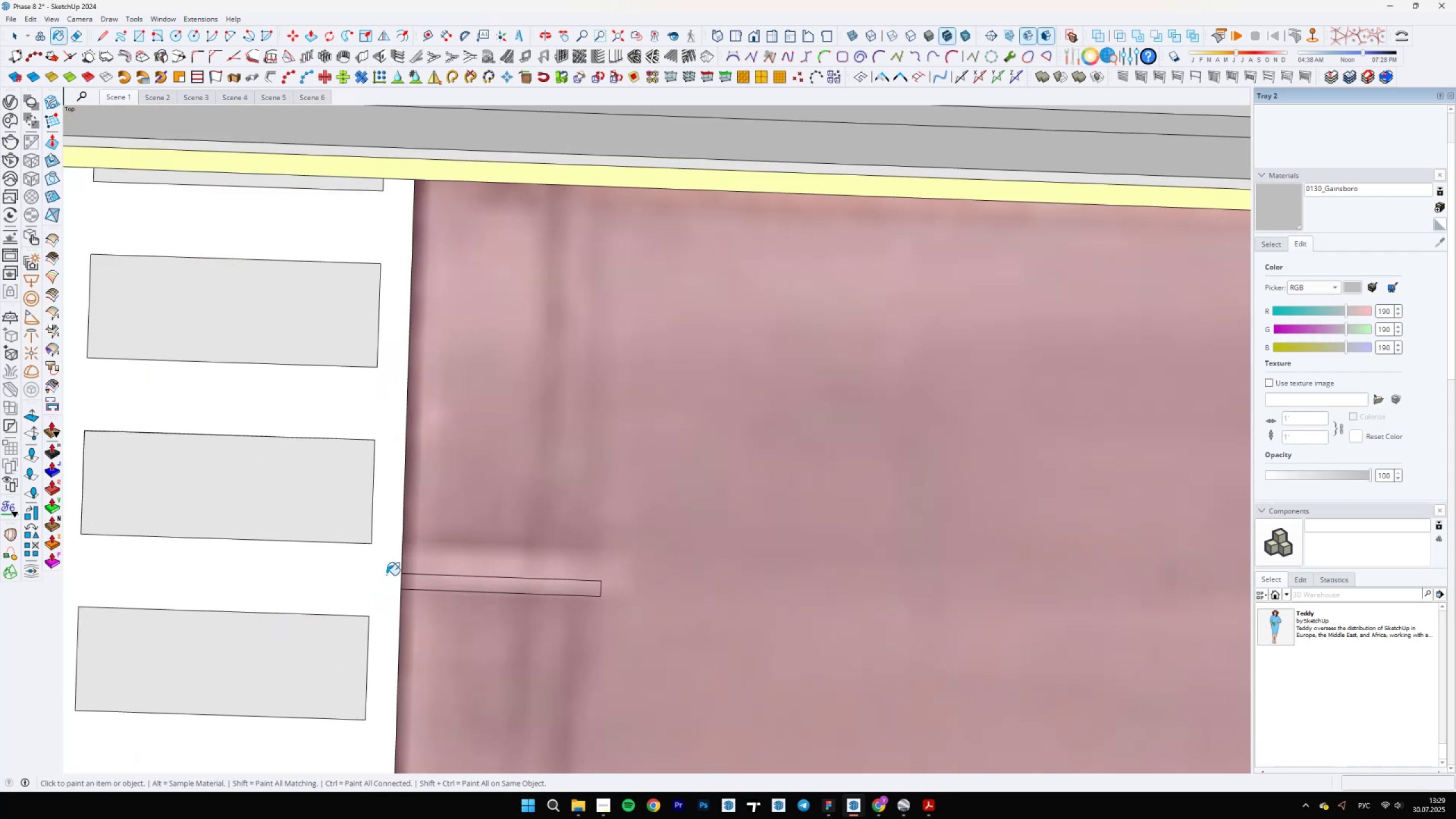 
hold_key(key=AltLeft, duration=0.41)
left_click([387, 567])
 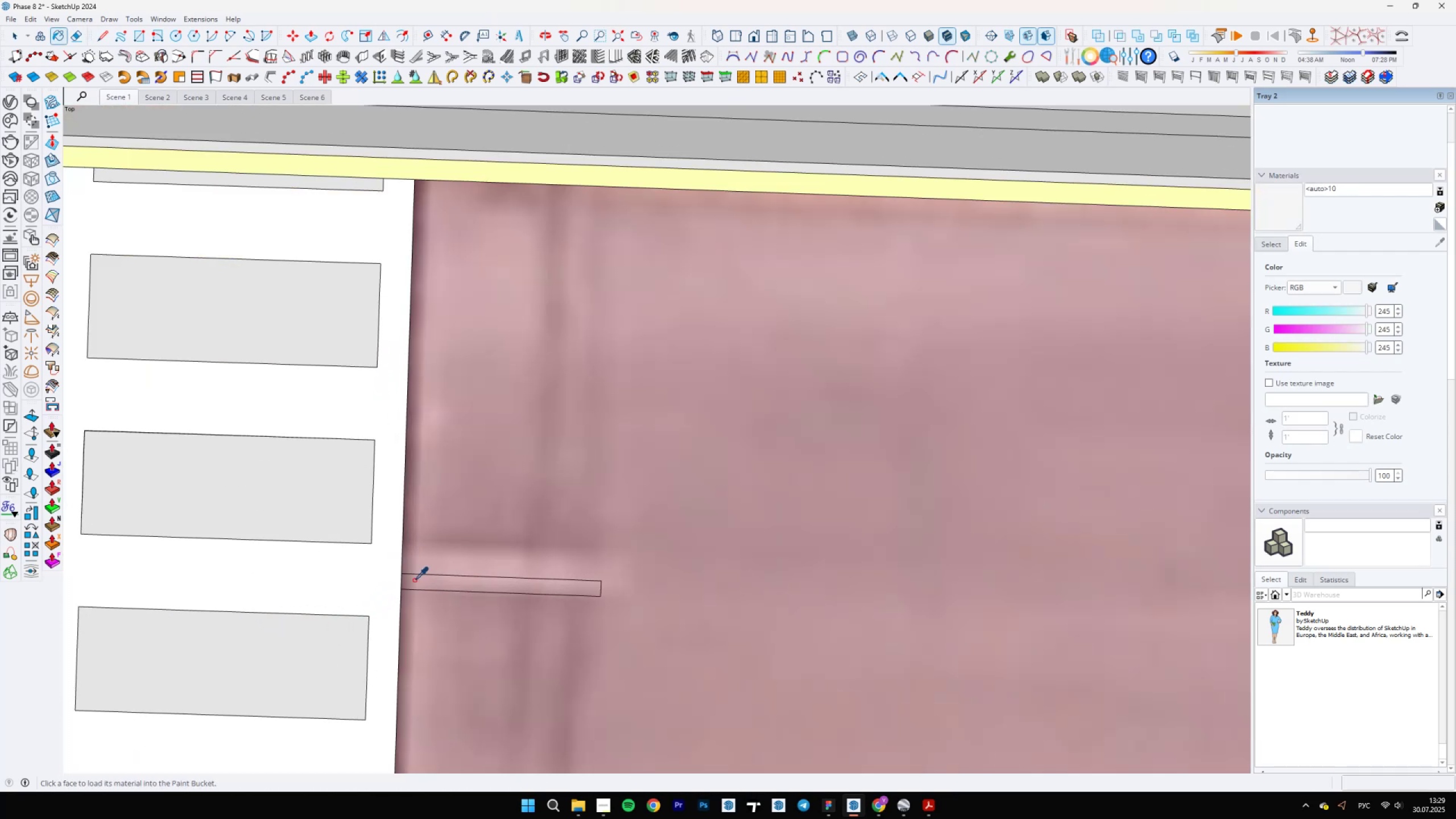 
double_click([414, 580])
 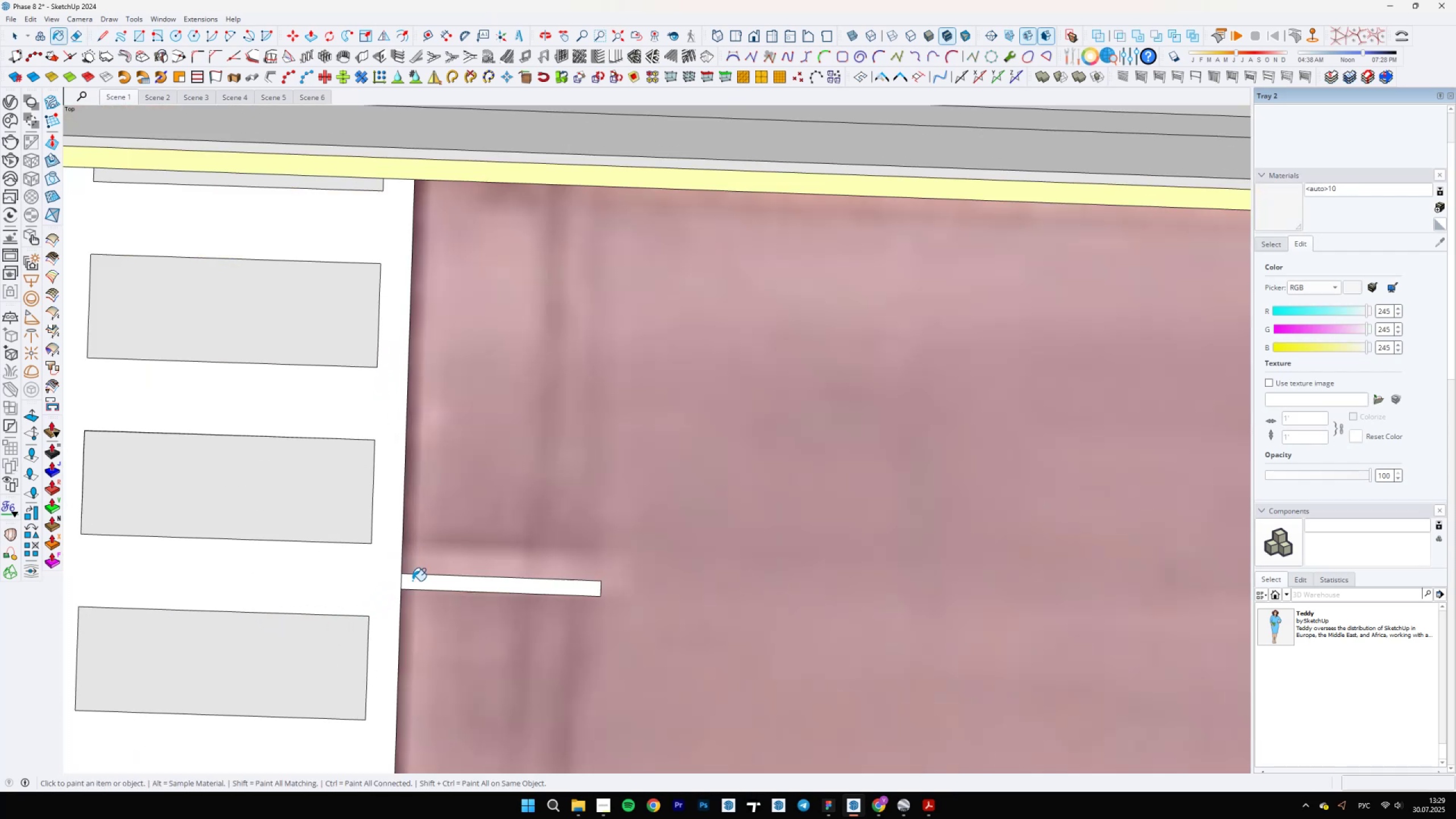 
scroll: coordinate [803, 630], scroll_direction: down, amount: 2.0
 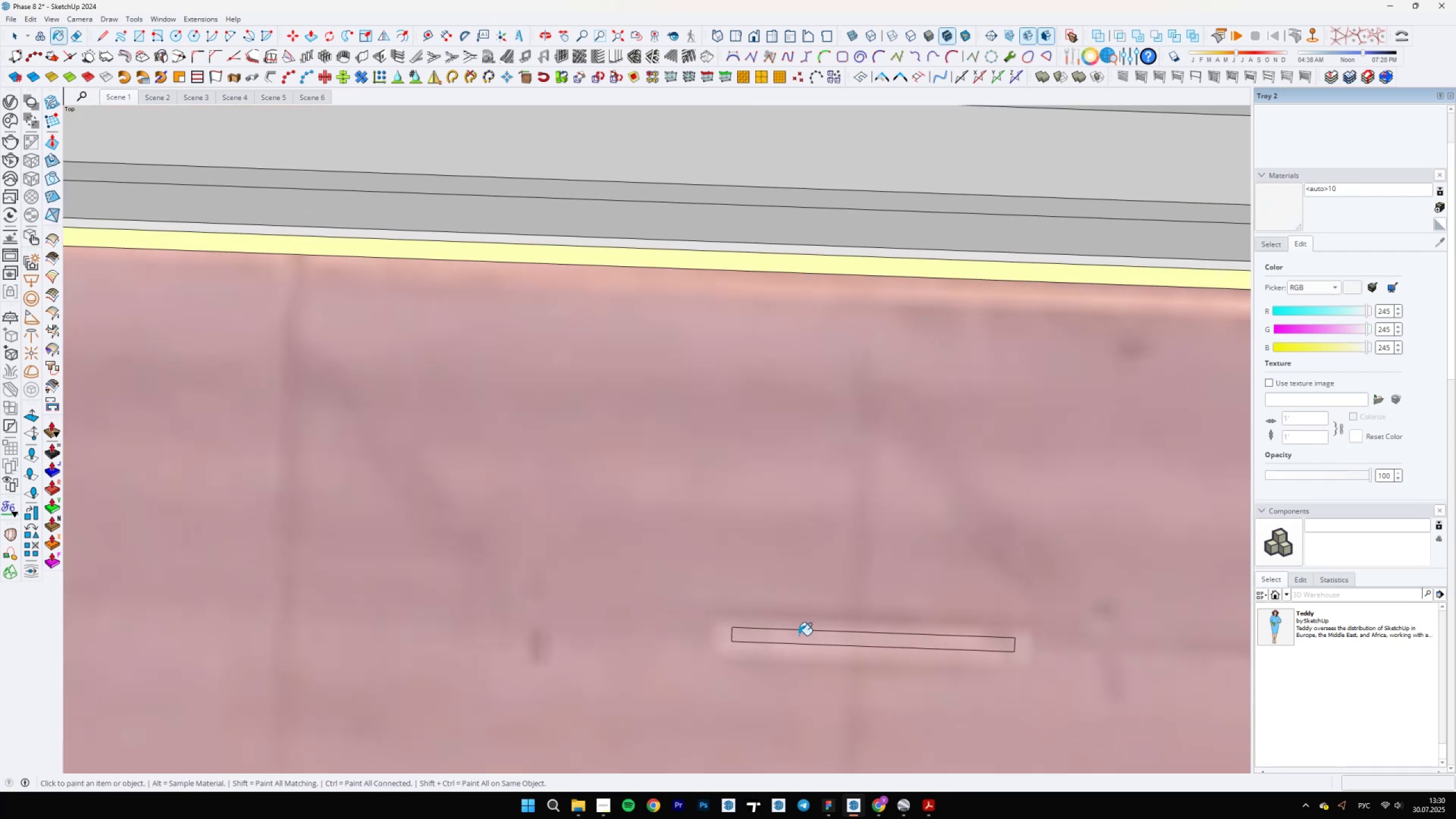 
left_click([782, 605])
 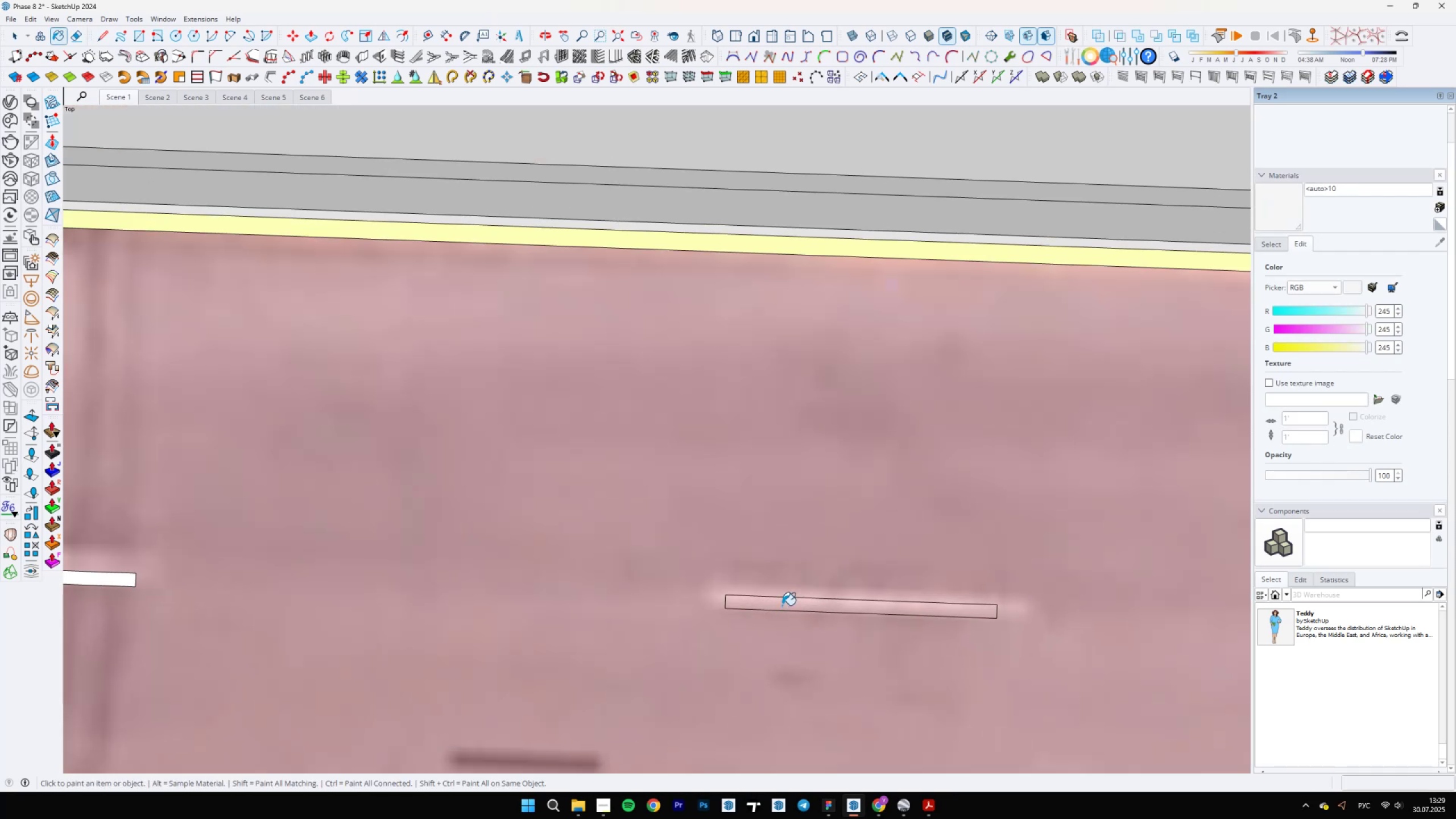 
hold_key(key=ShiftLeft, duration=0.39)
 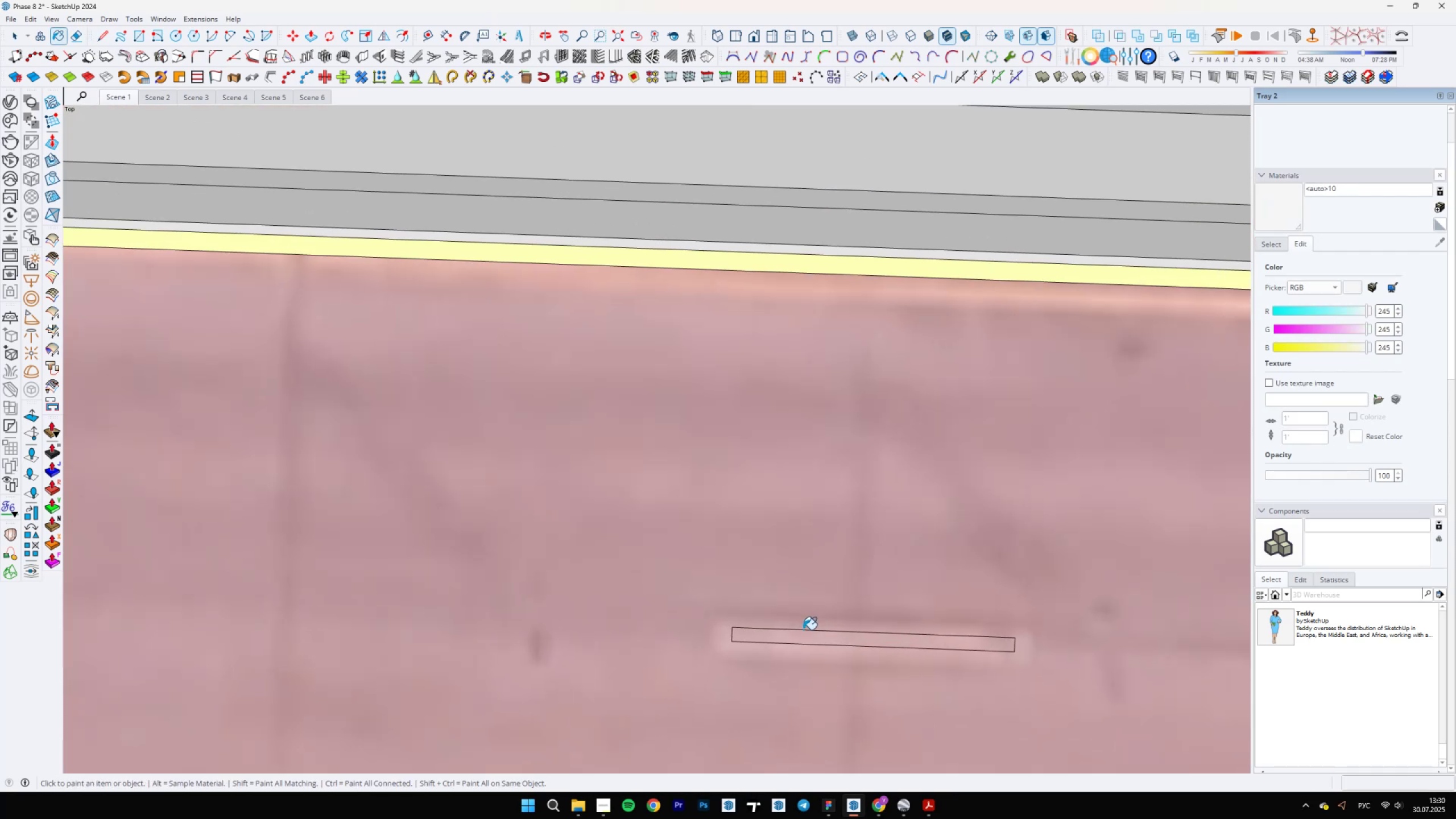 
left_click_drag(start_coordinate=[802, 631], to_coordinate=[800, 635])
 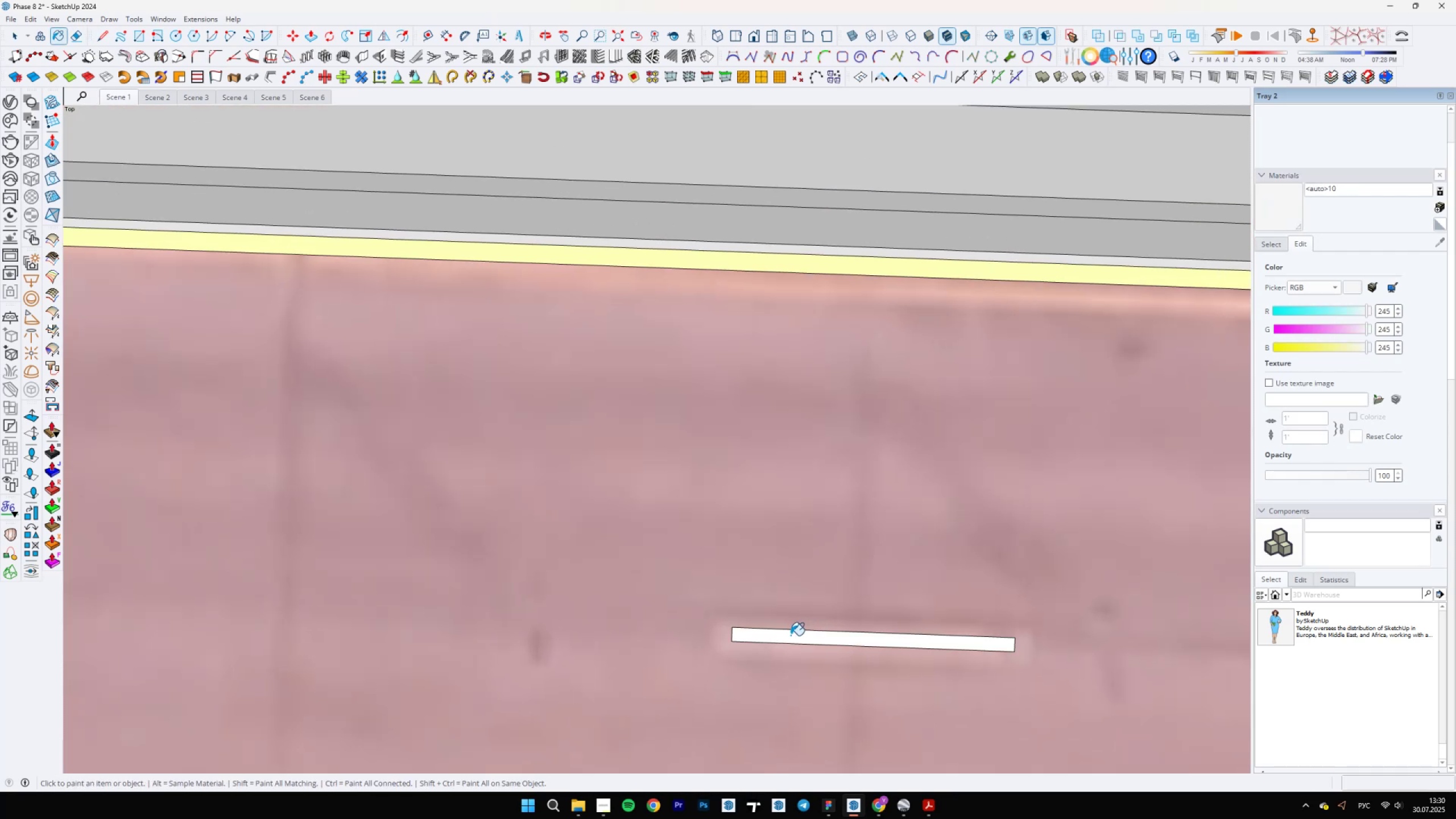 
scroll: coordinate [711, 507], scroll_direction: down, amount: 53.0
 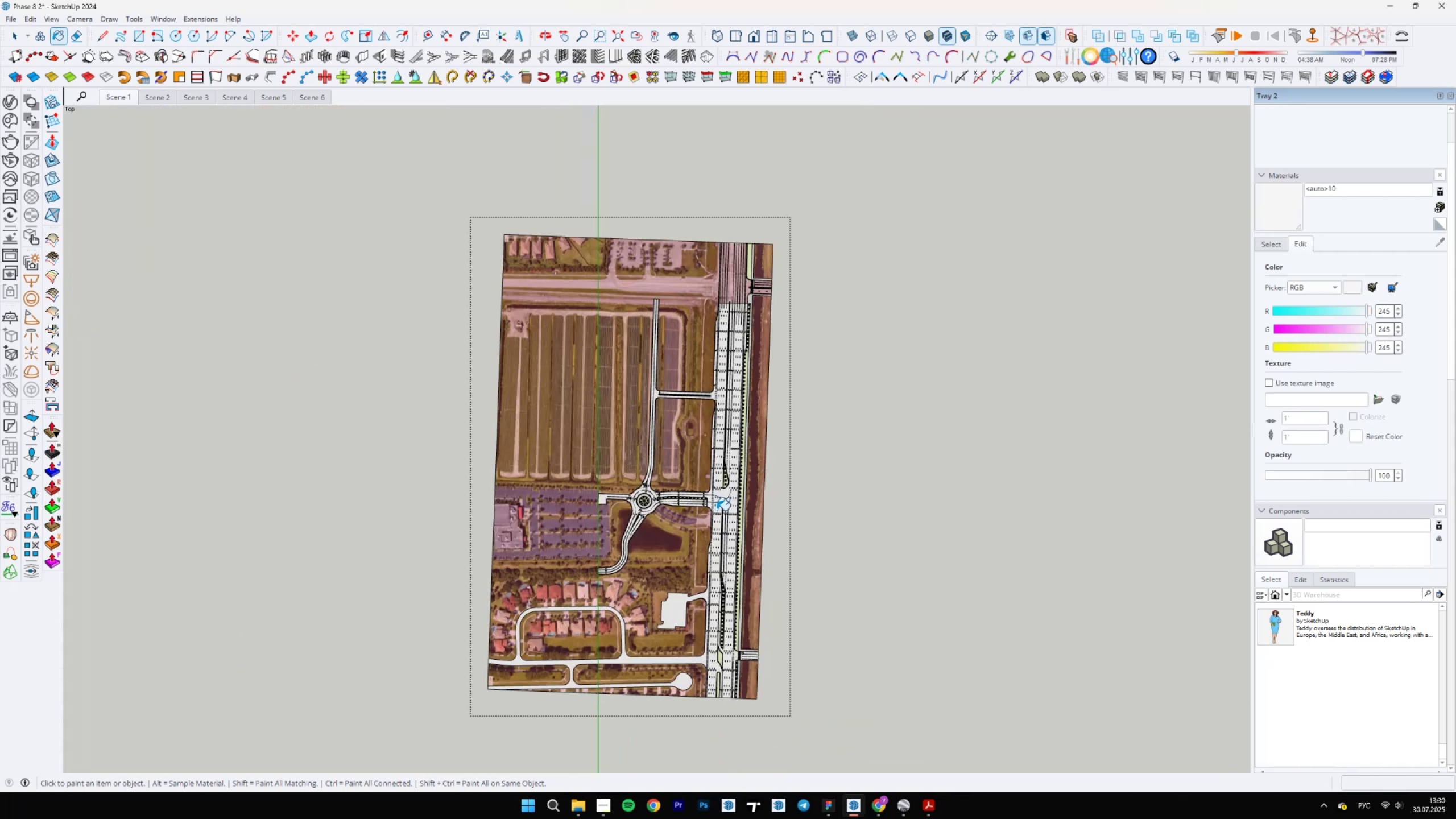 
scroll: coordinate [617, 590], scroll_direction: up, amount: 12.0
 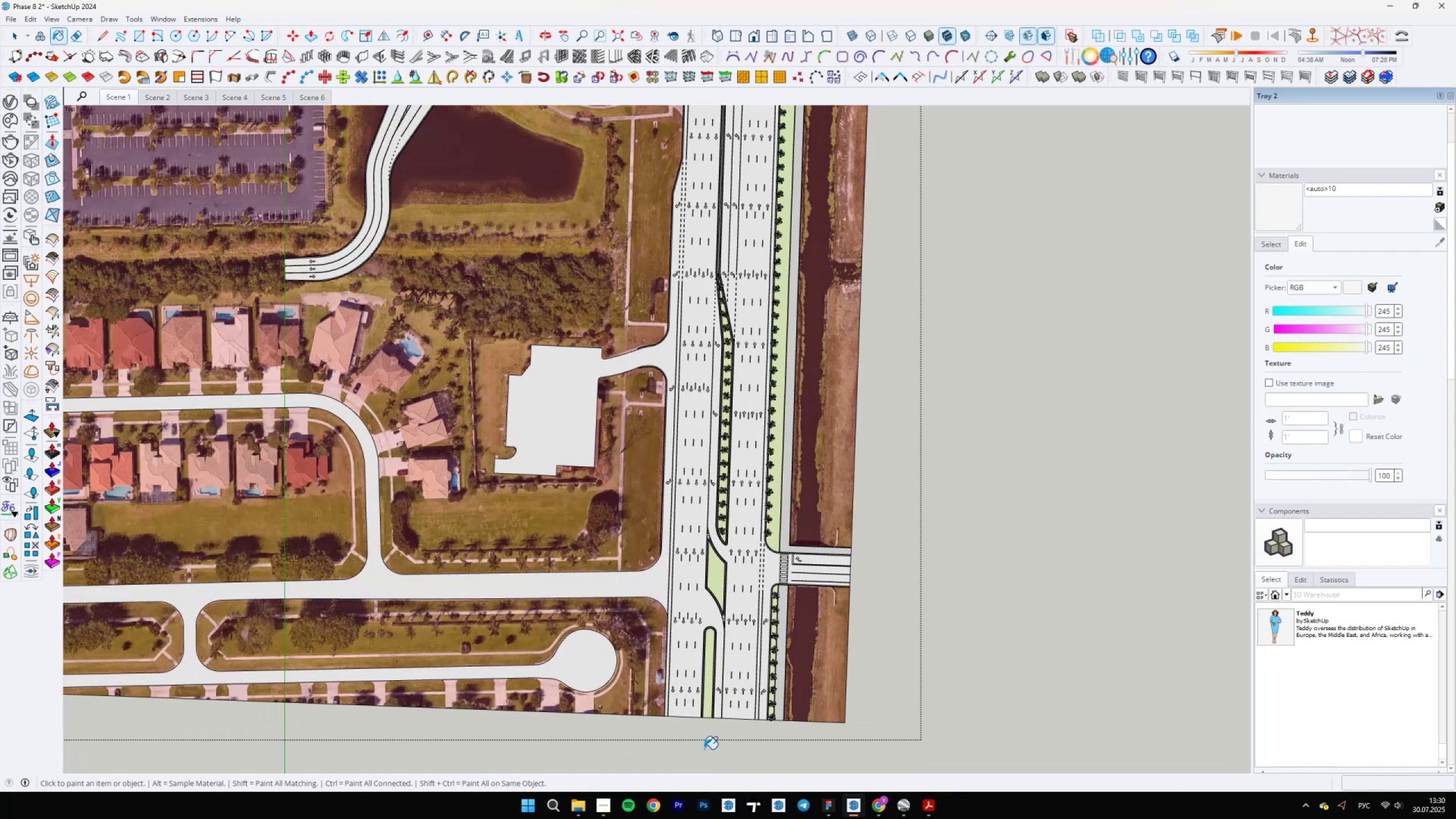 
scroll: coordinate [713, 729], scroll_direction: down, amount: 9.0
 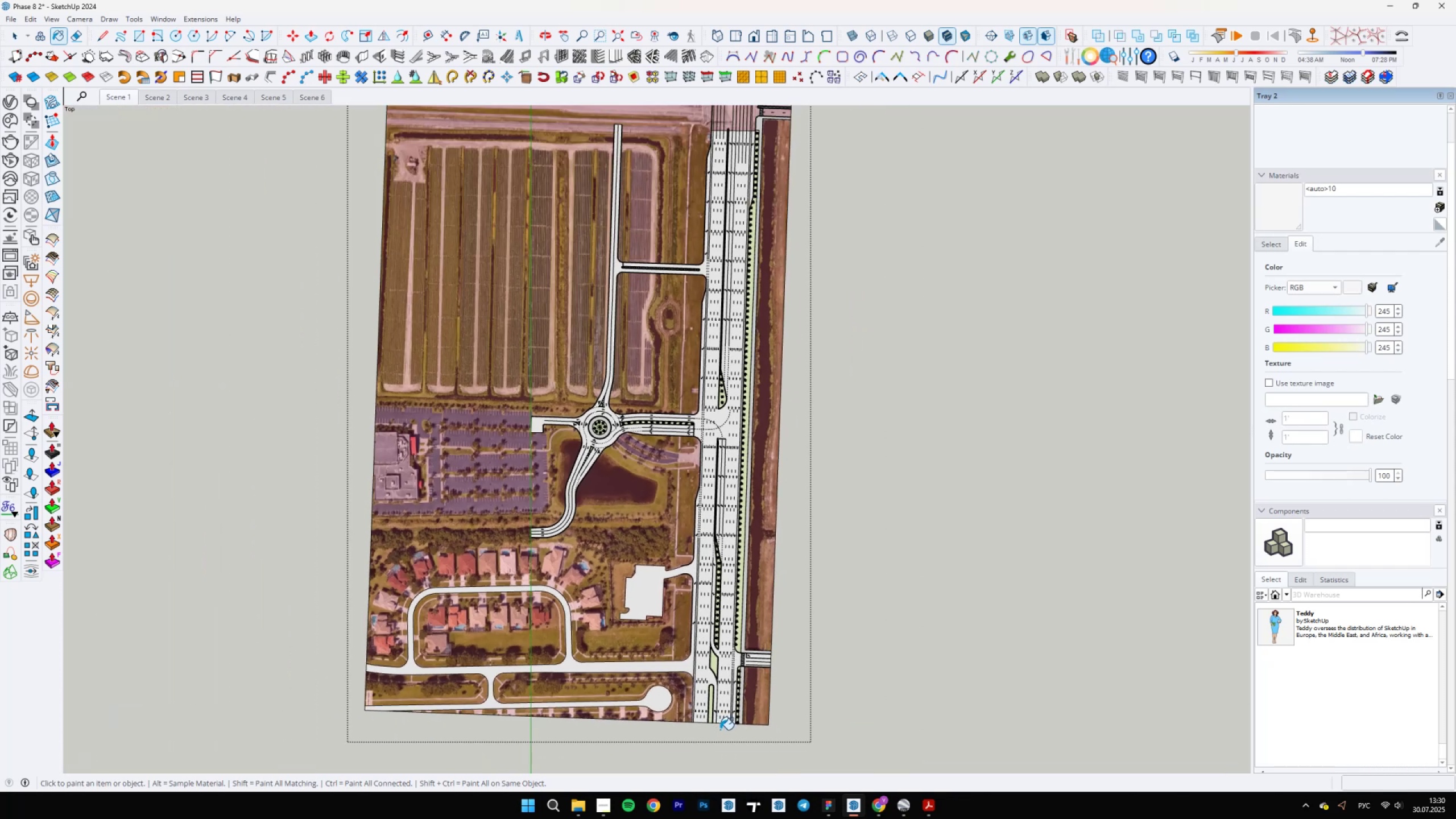 
scroll: coordinate [688, 548], scroll_direction: up, amount: 24.0
 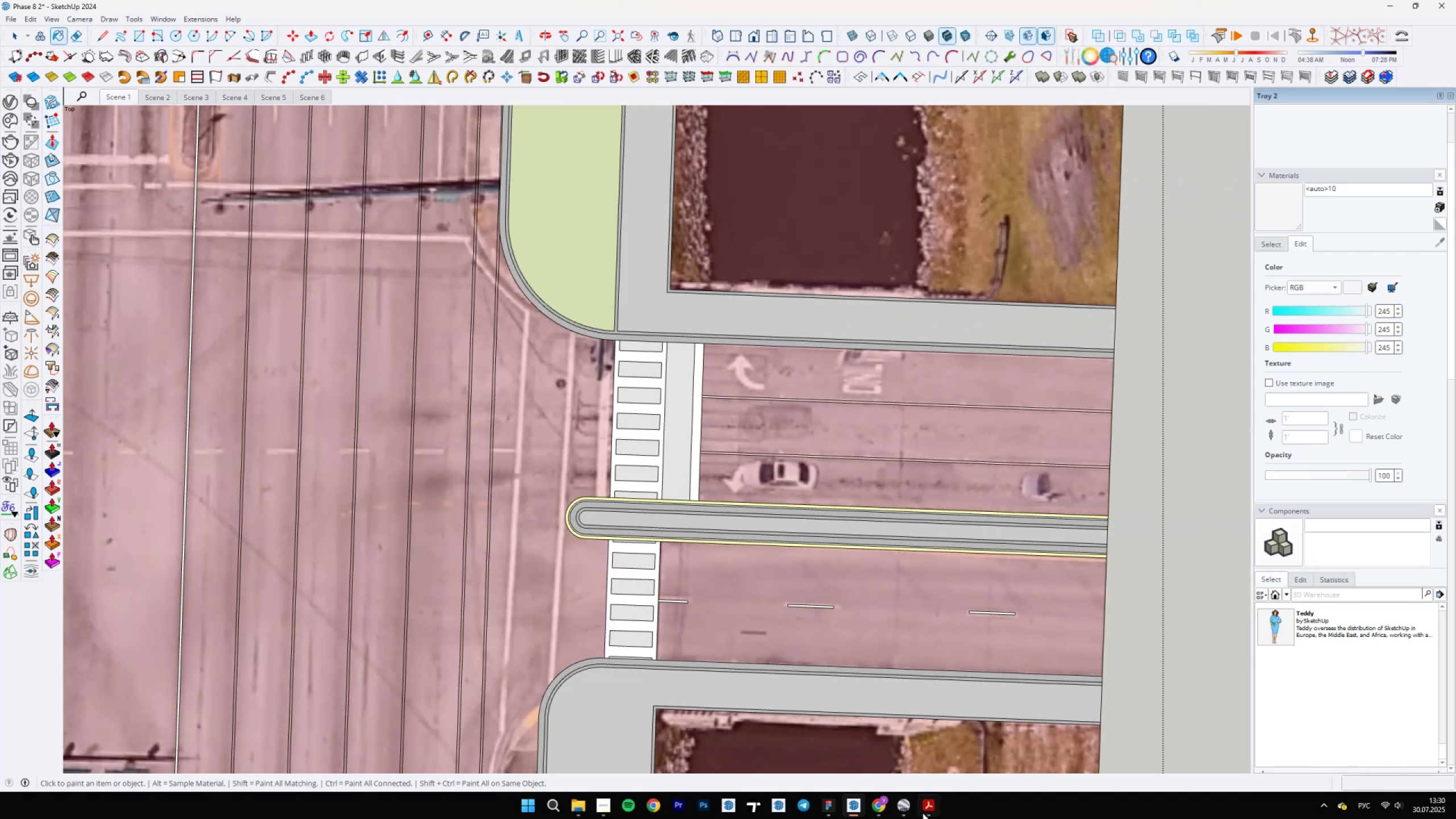 
left_click([908, 811])
 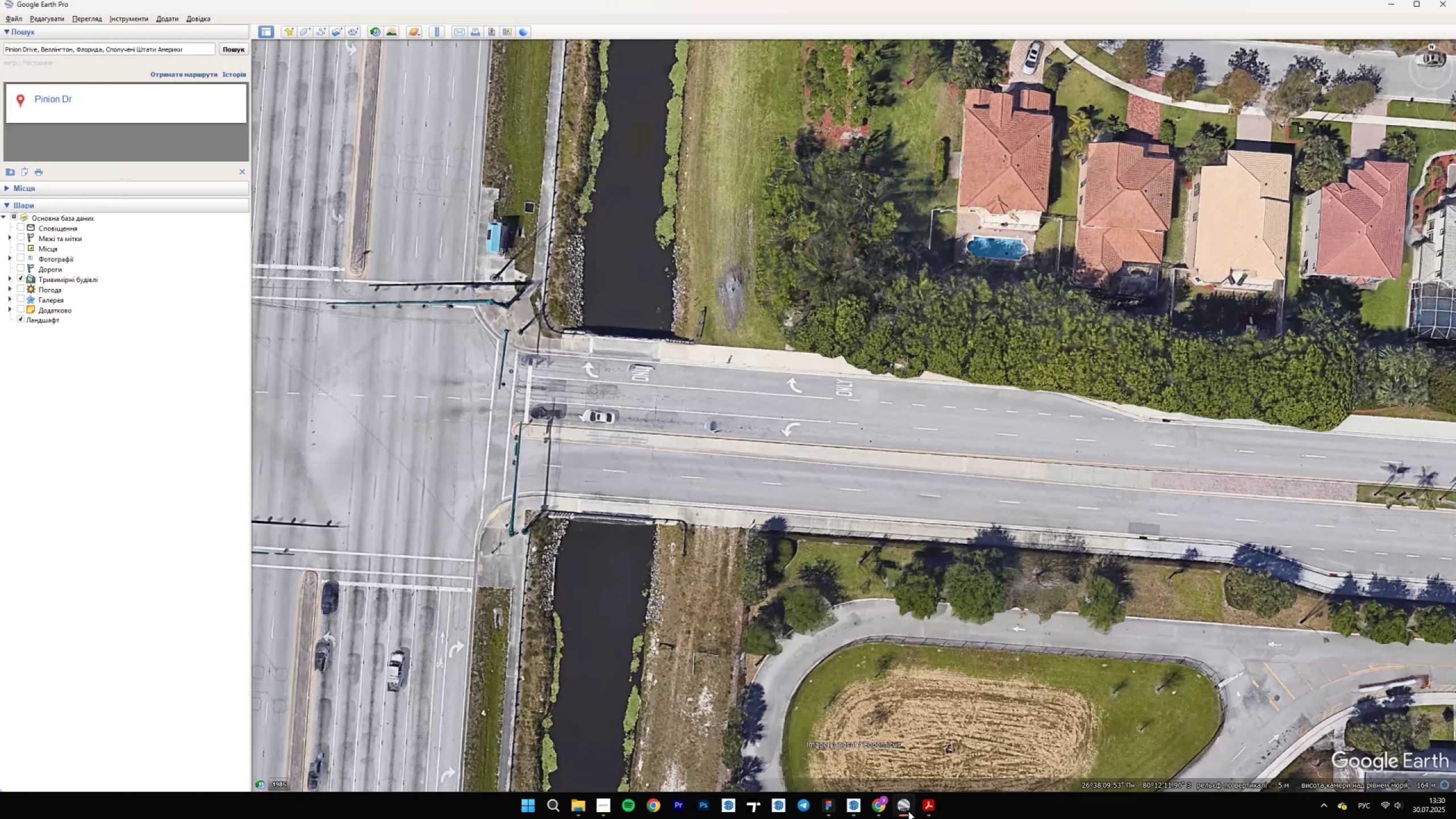 
left_click([908, 811])
 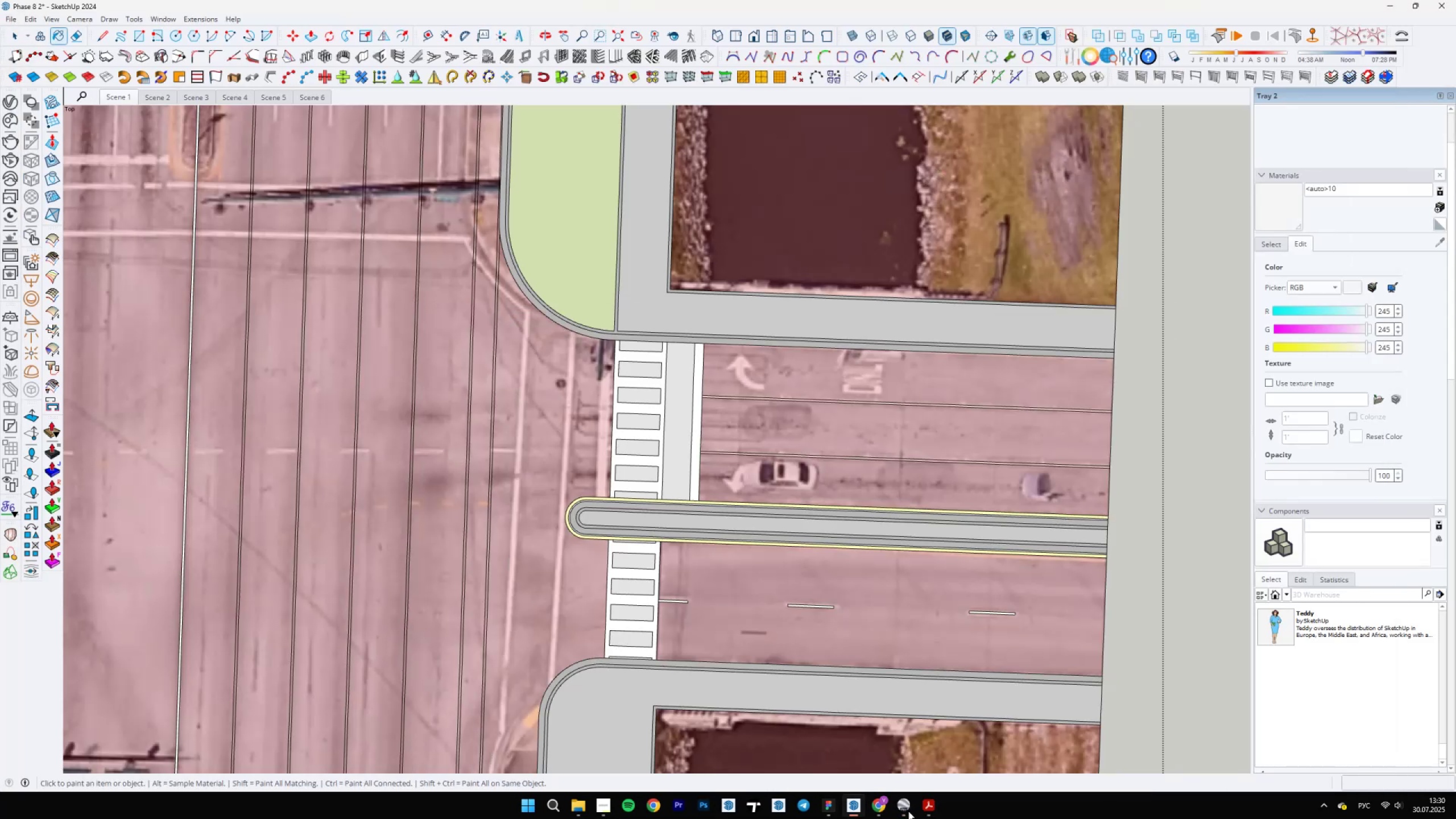 
scroll: coordinate [619, 450], scroll_direction: up, amount: 14.0
 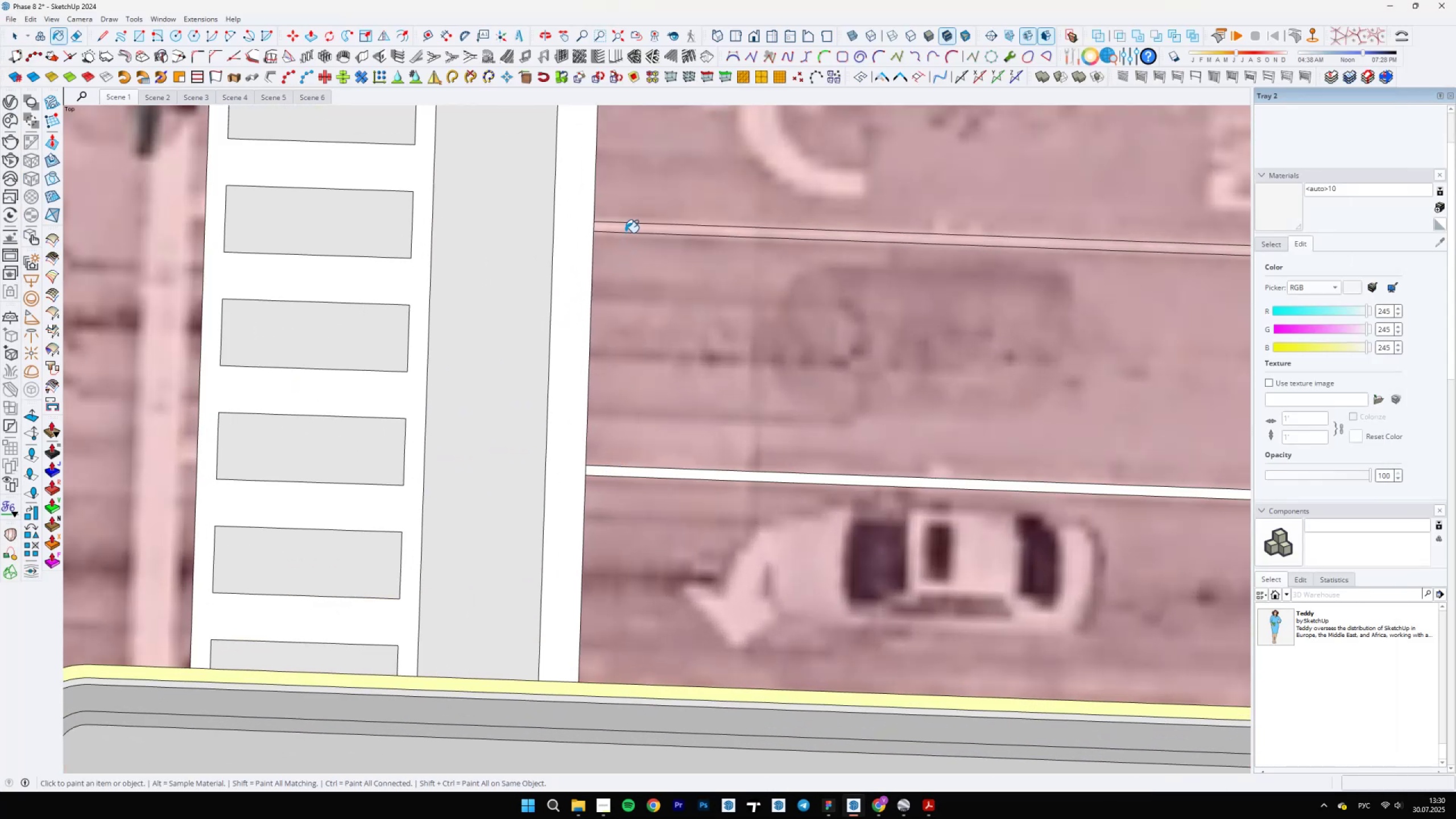 
double_click([622, 231])
 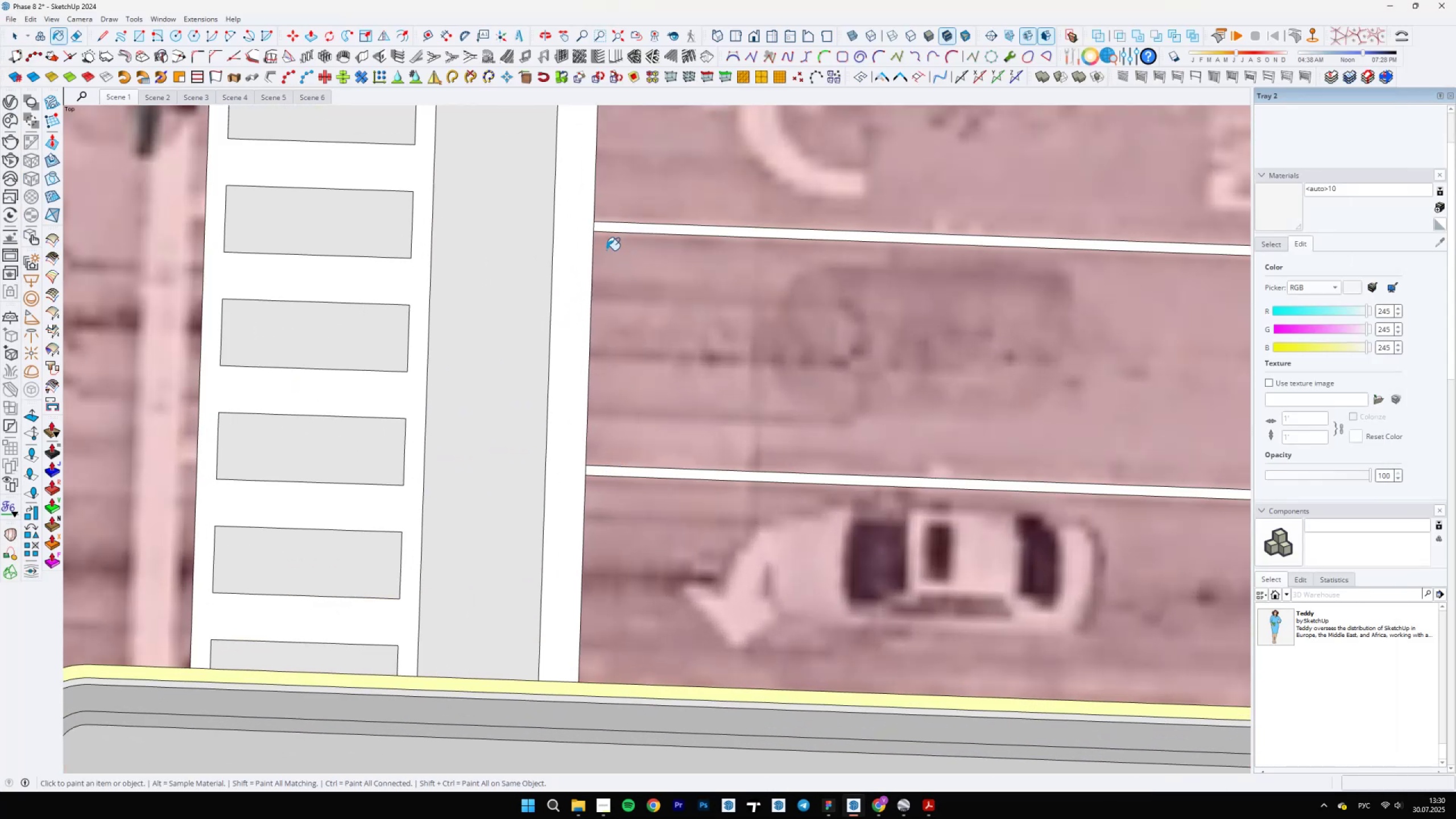 
hold_key(key=AltLeft, duration=0.39)
left_click([475, 316])
 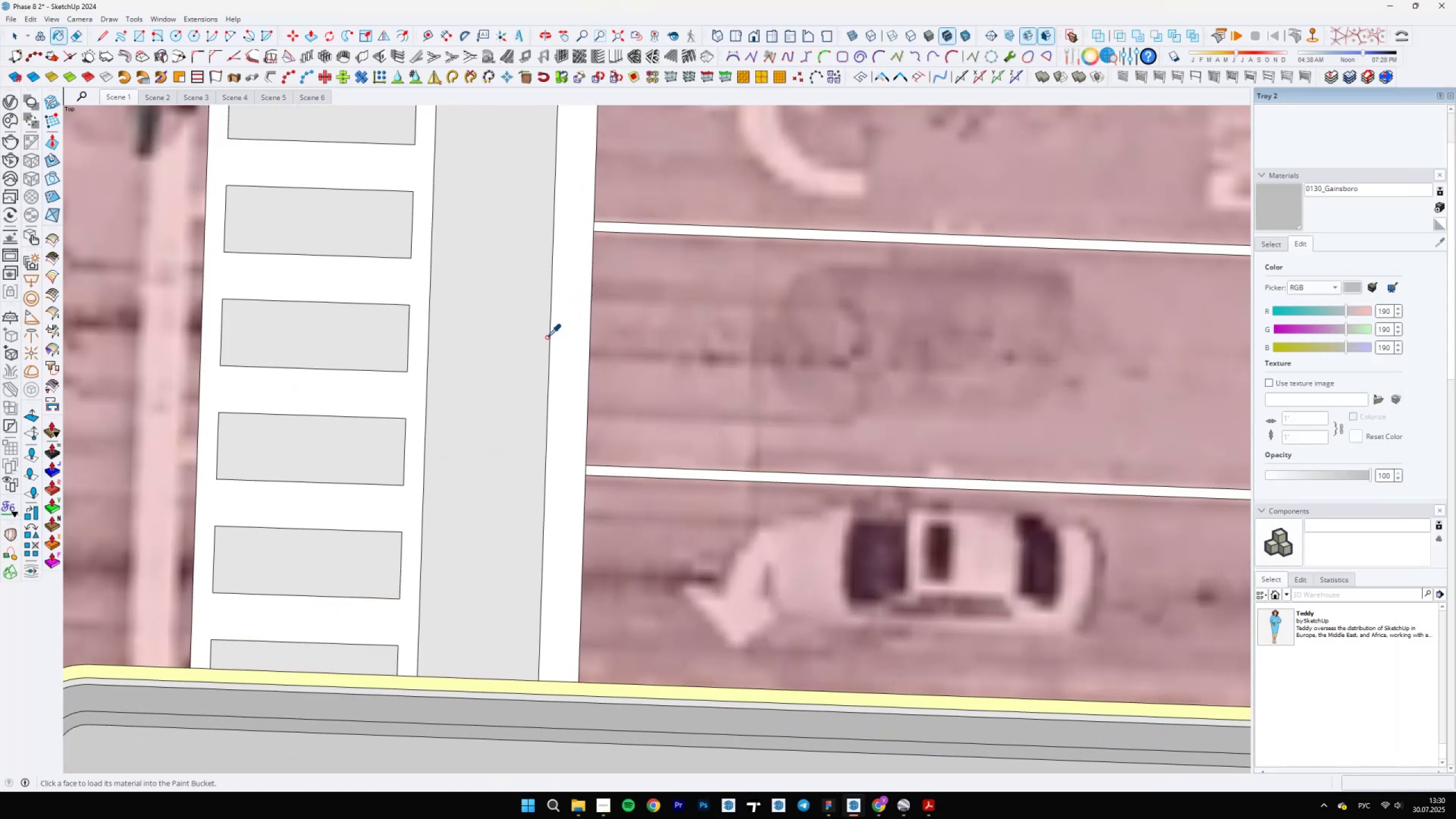 
double_click([659, 355])
 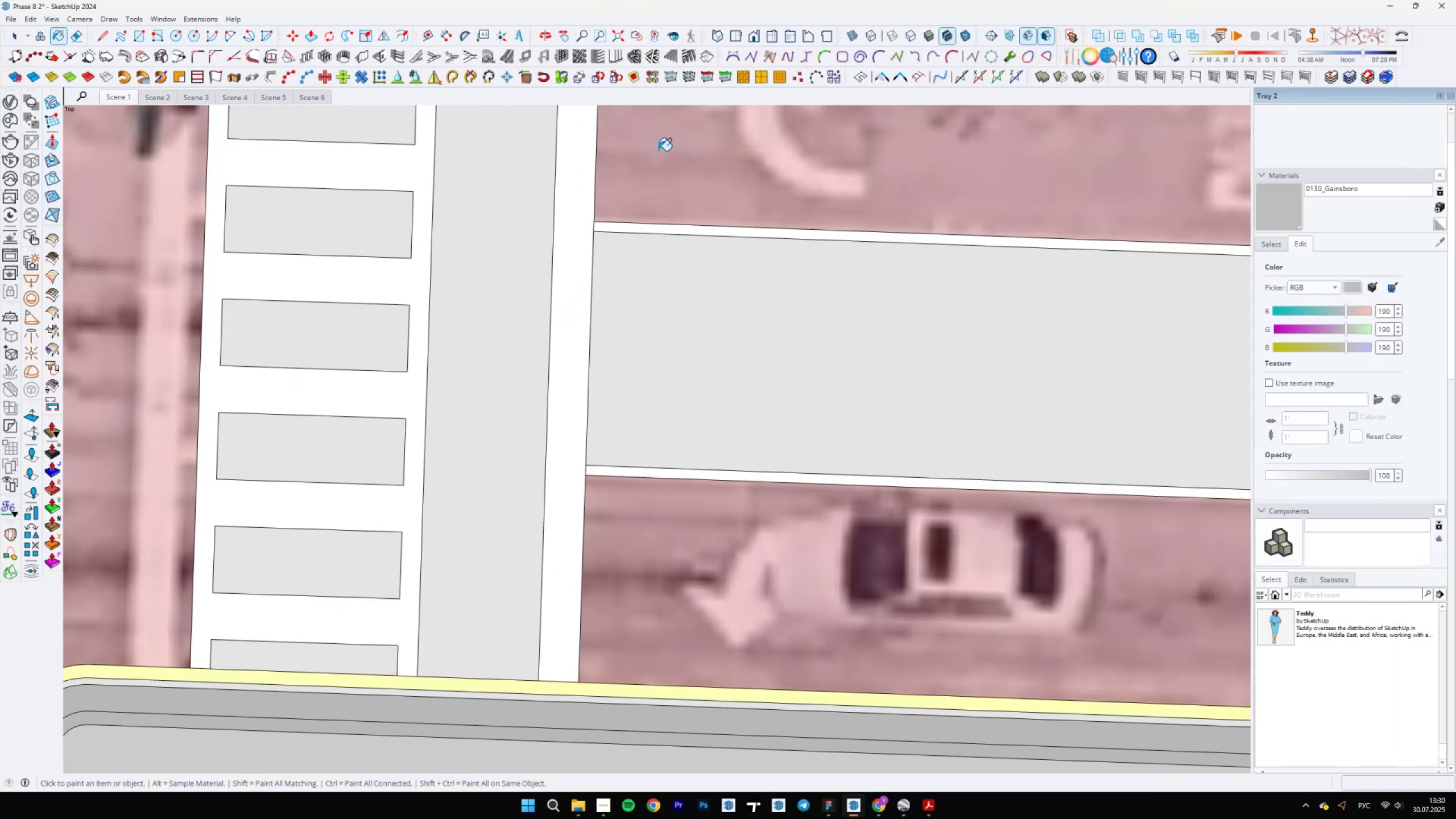 
scroll: coordinate [595, 402], scroll_direction: down, amount: 14.0
 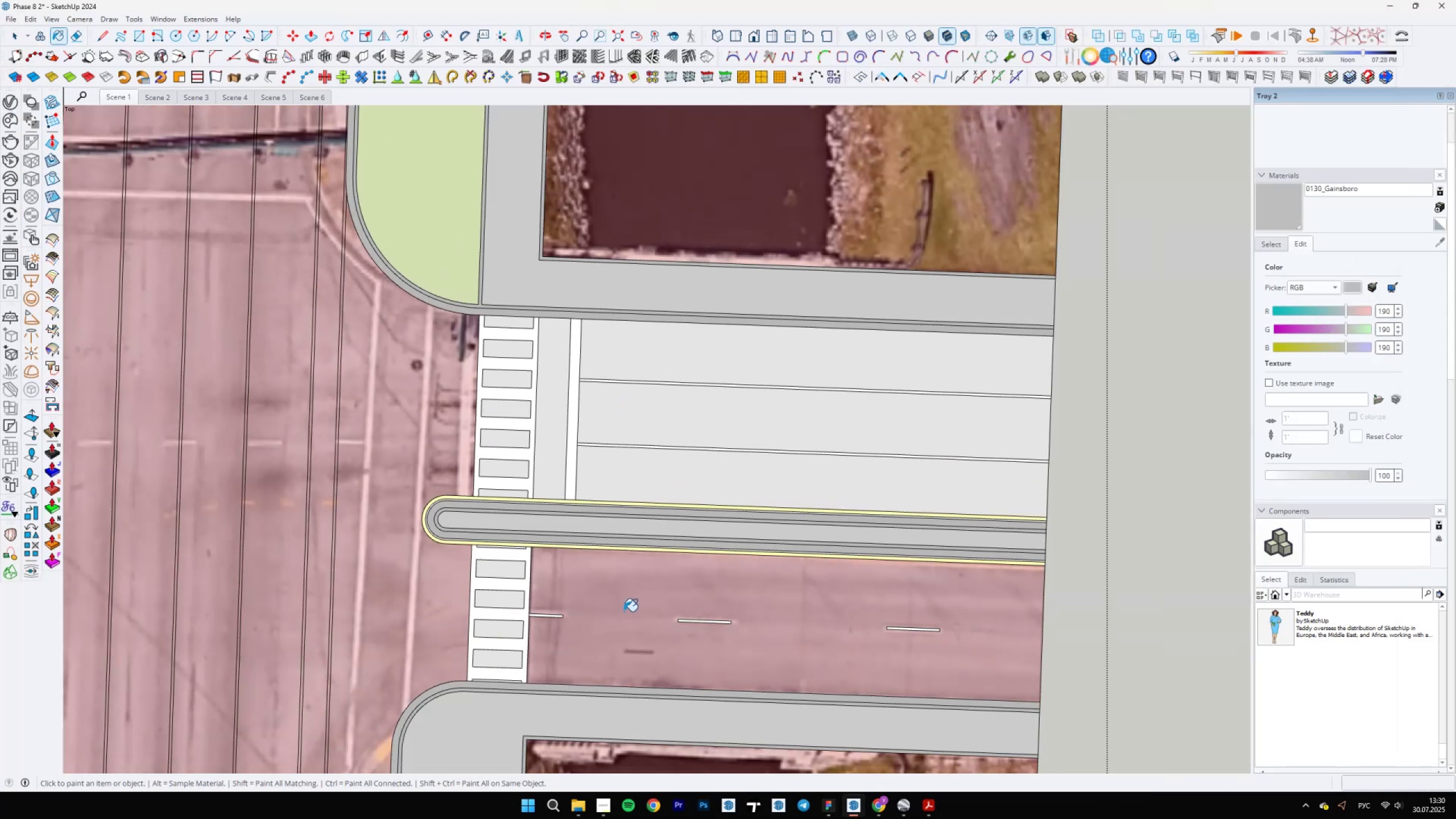 
left_click([626, 562])
 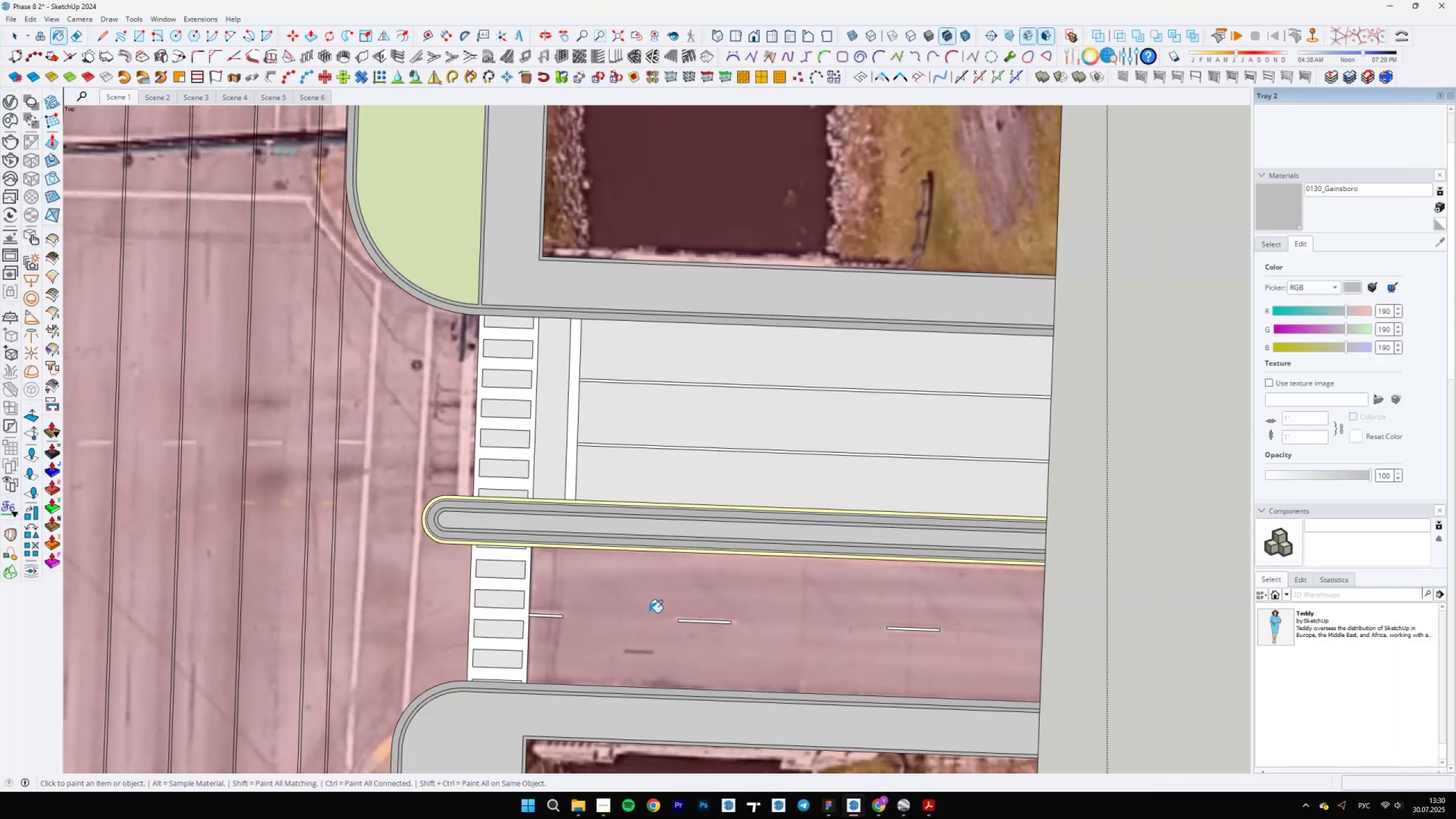 
left_click([621, 609])
 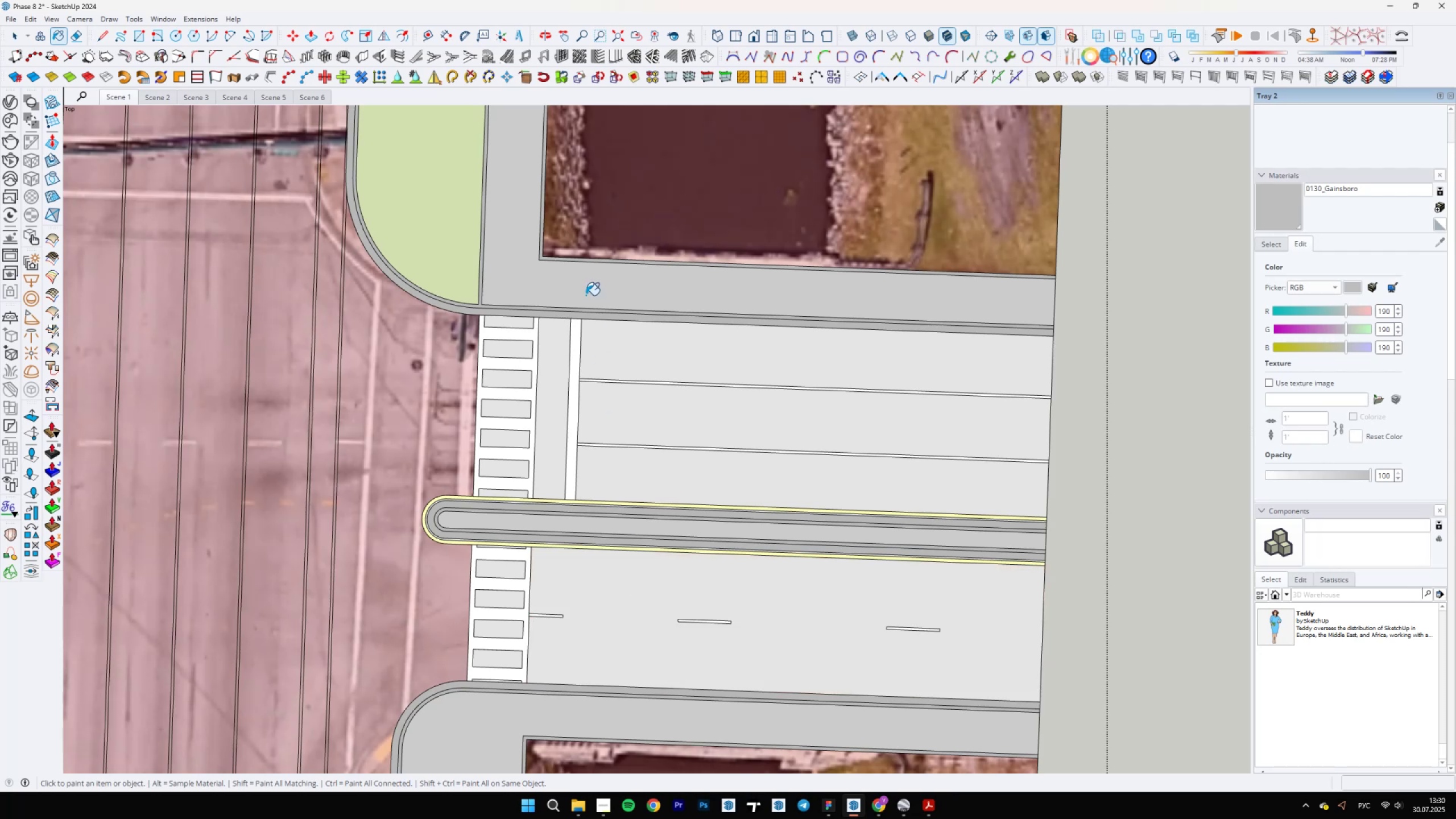 
scroll: coordinate [634, 415], scroll_direction: down, amount: 5.0
 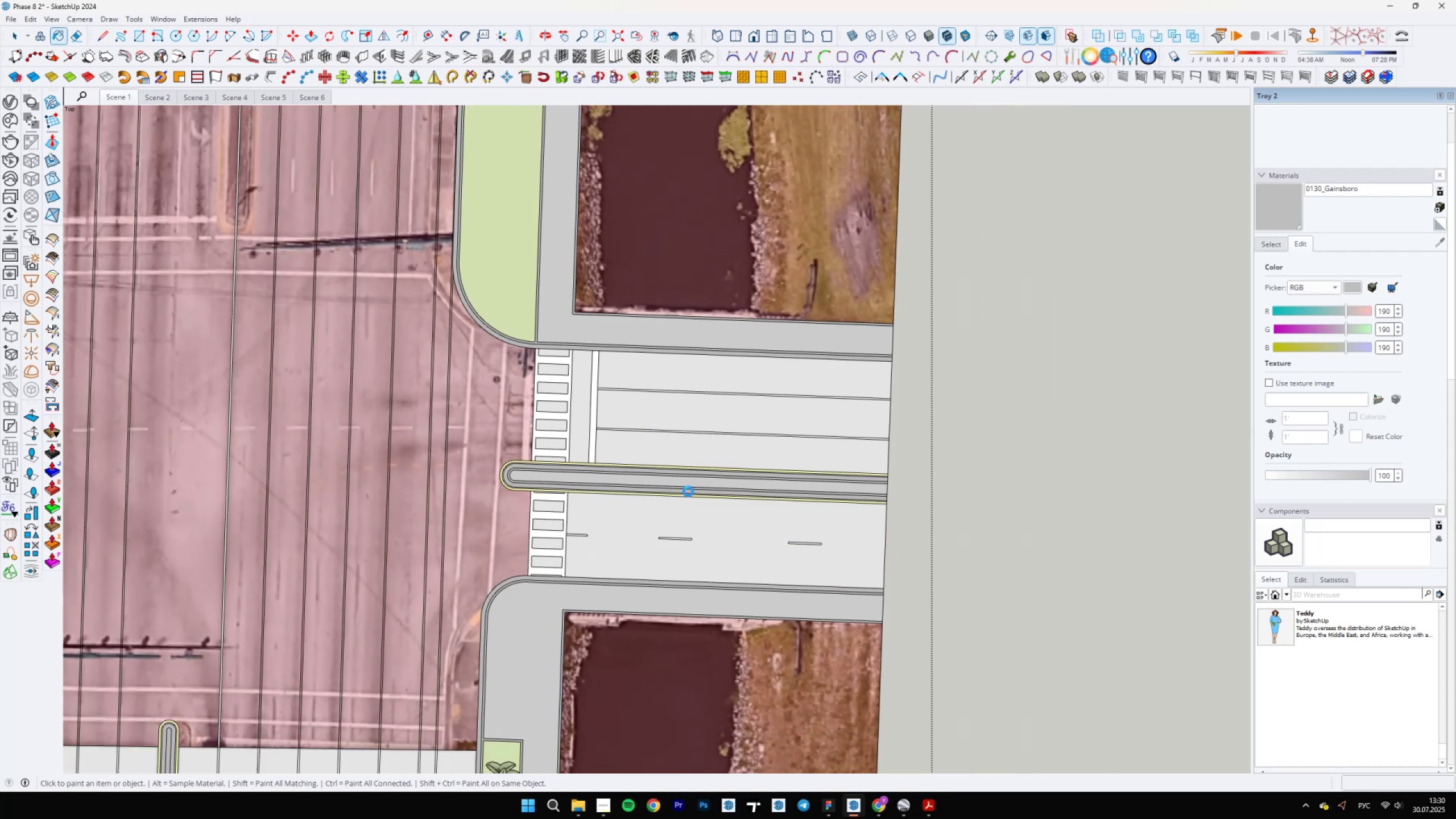 
scroll: coordinate [540, 544], scroll_direction: up, amount: 6.0
 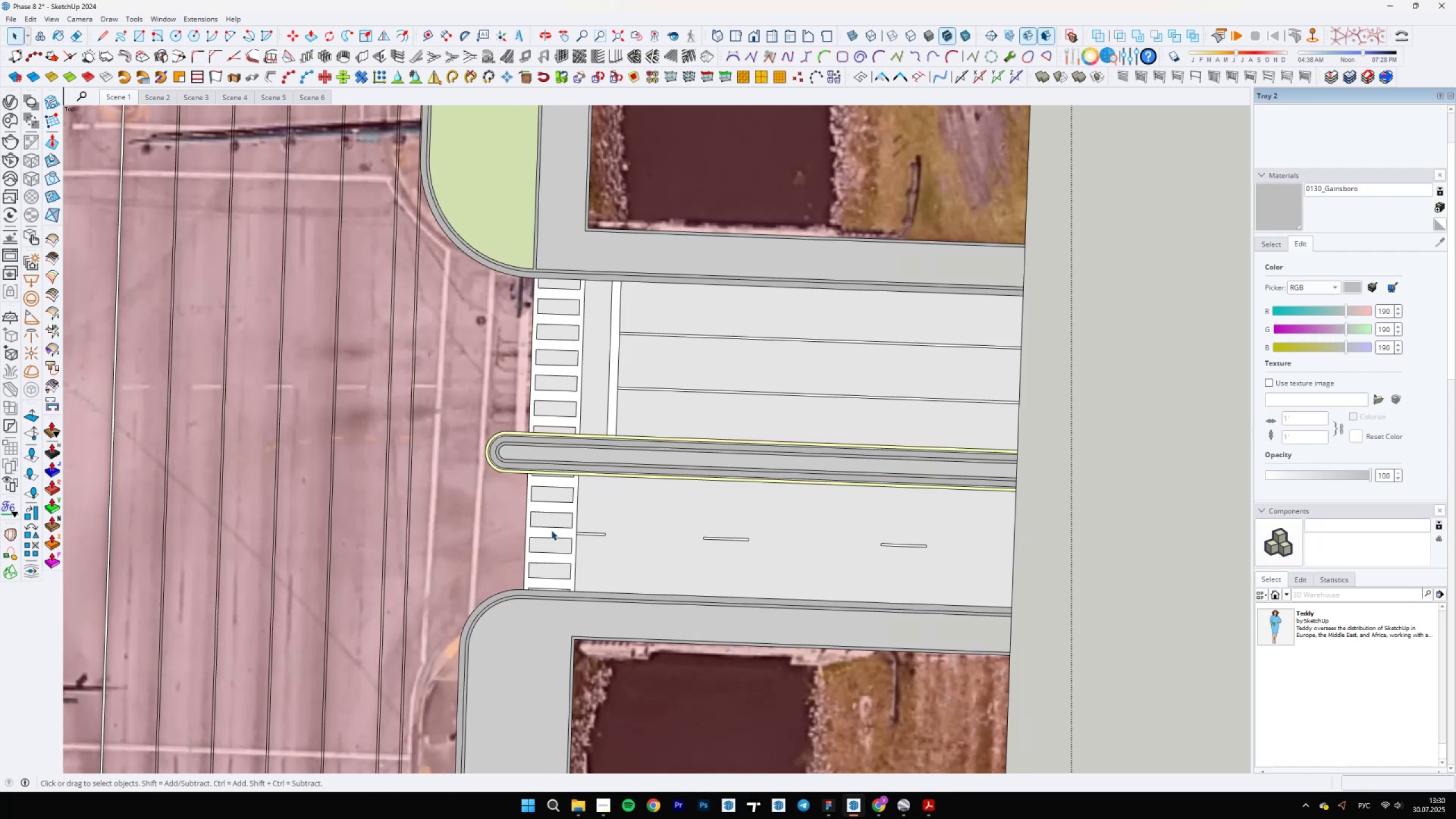 
key(Space)
 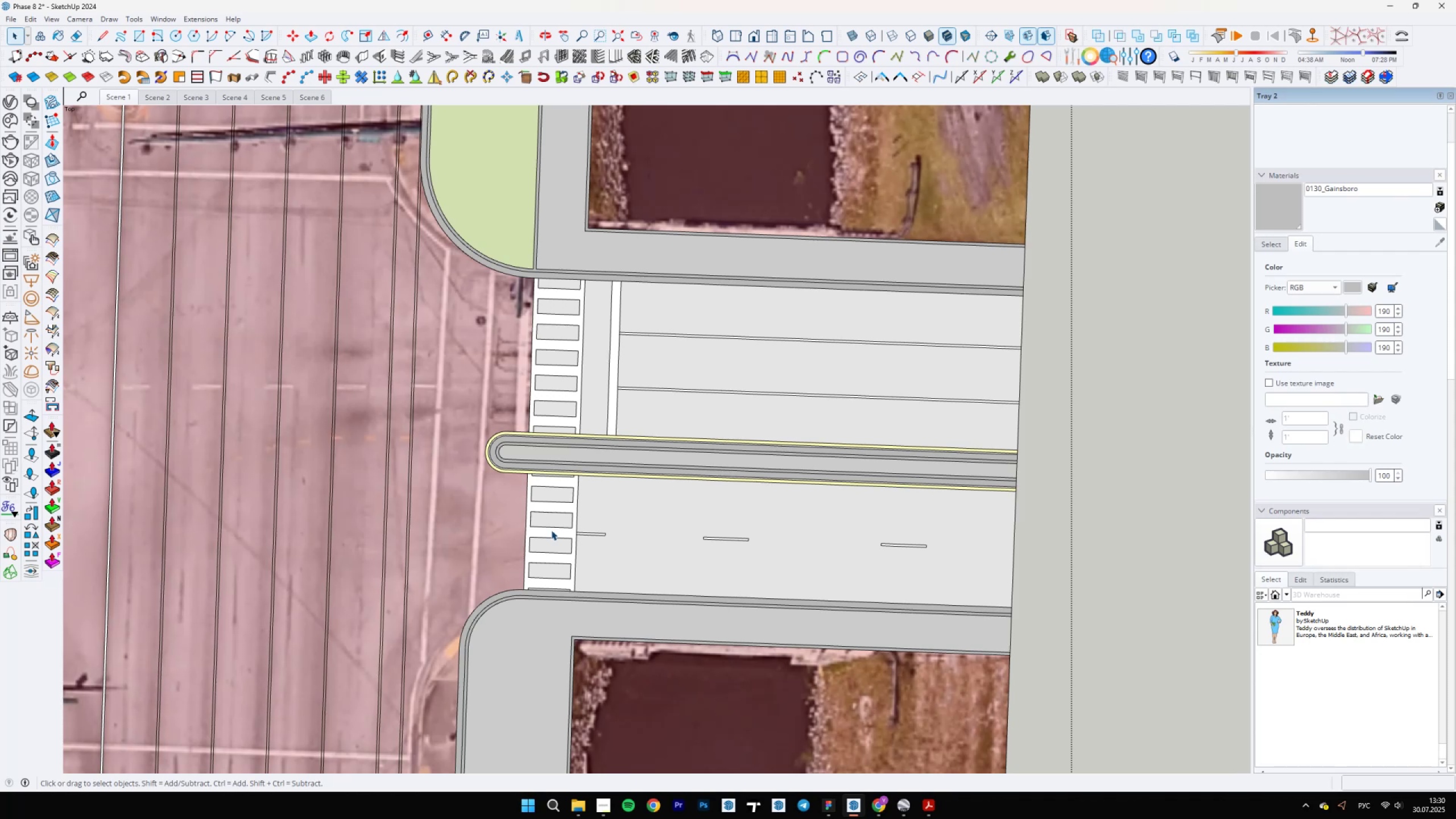 
wait(31.04)
 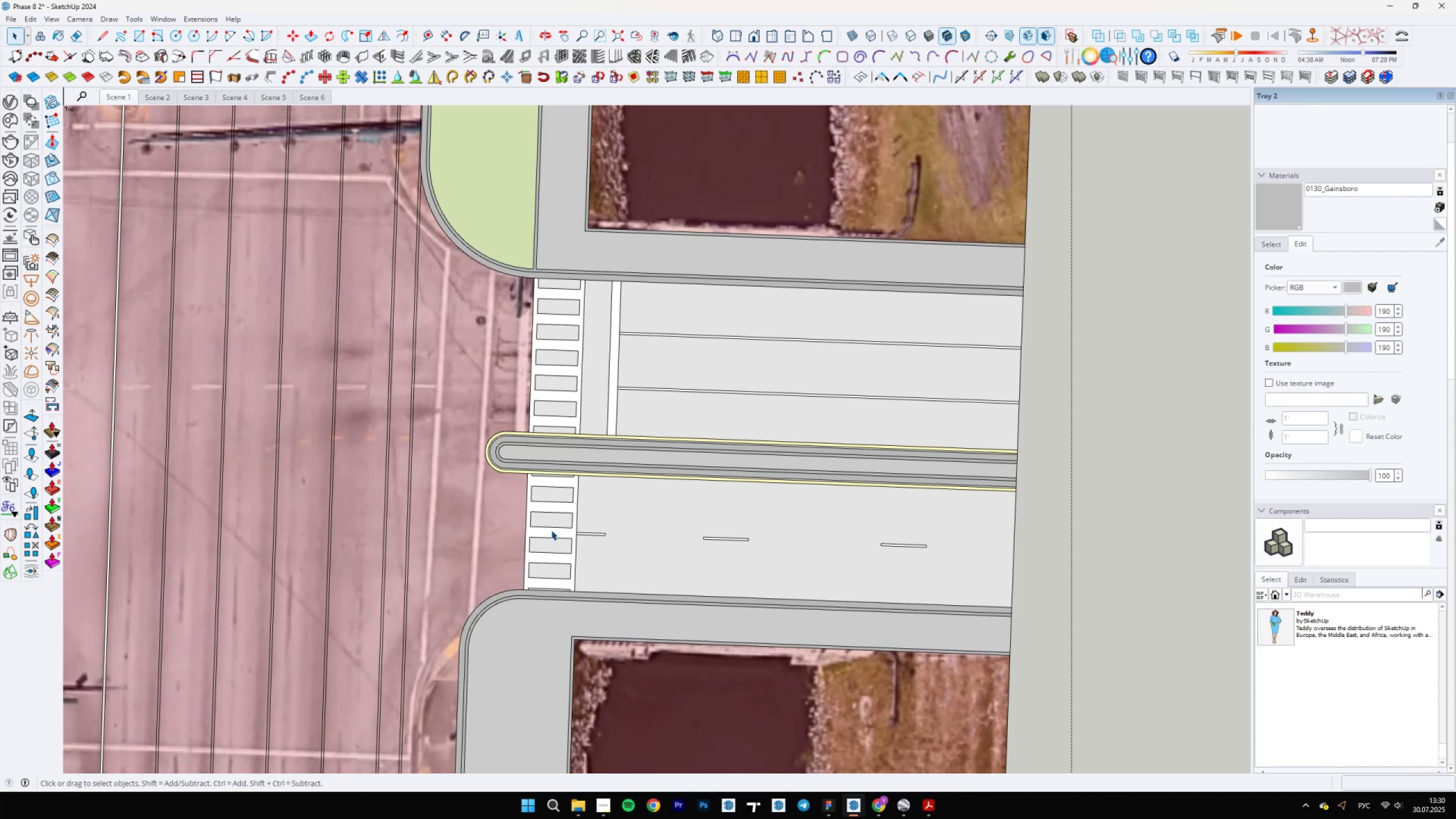 
scroll: coordinate [577, 532], scroll_direction: down, amount: 5.0
 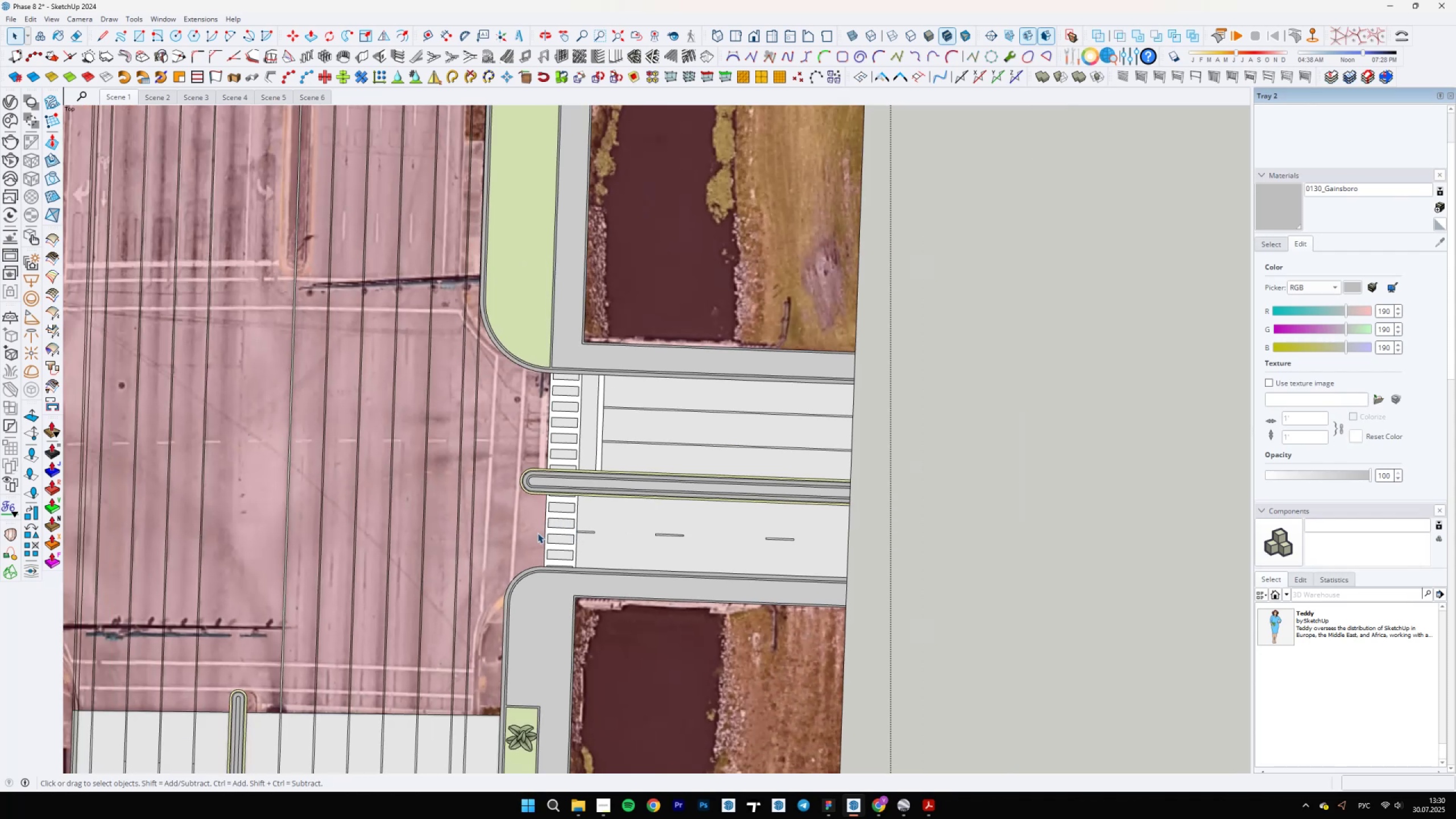 
wait(5.36)
 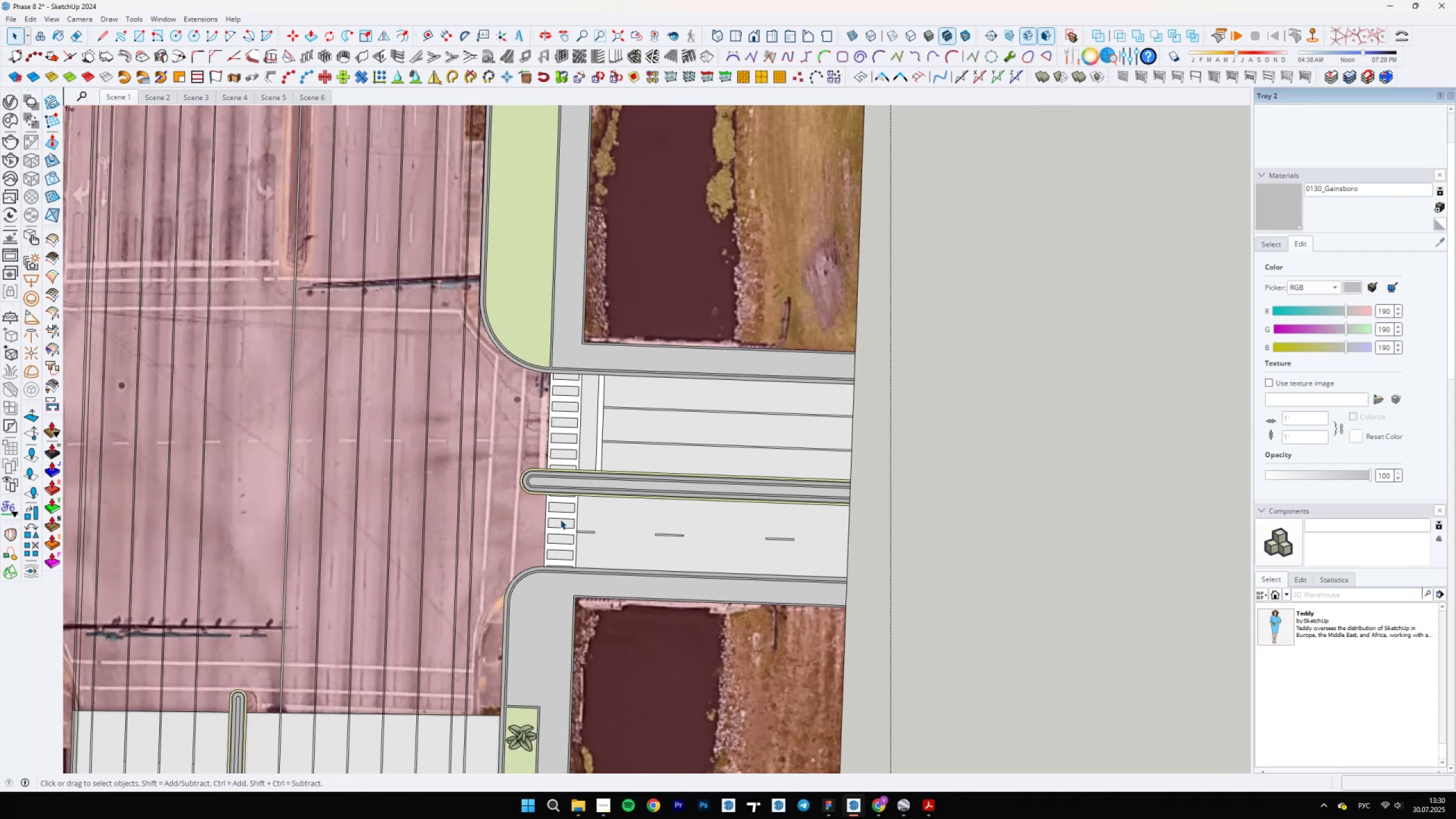 
scroll: coordinate [744, 450], scroll_direction: down, amount: 10.0
 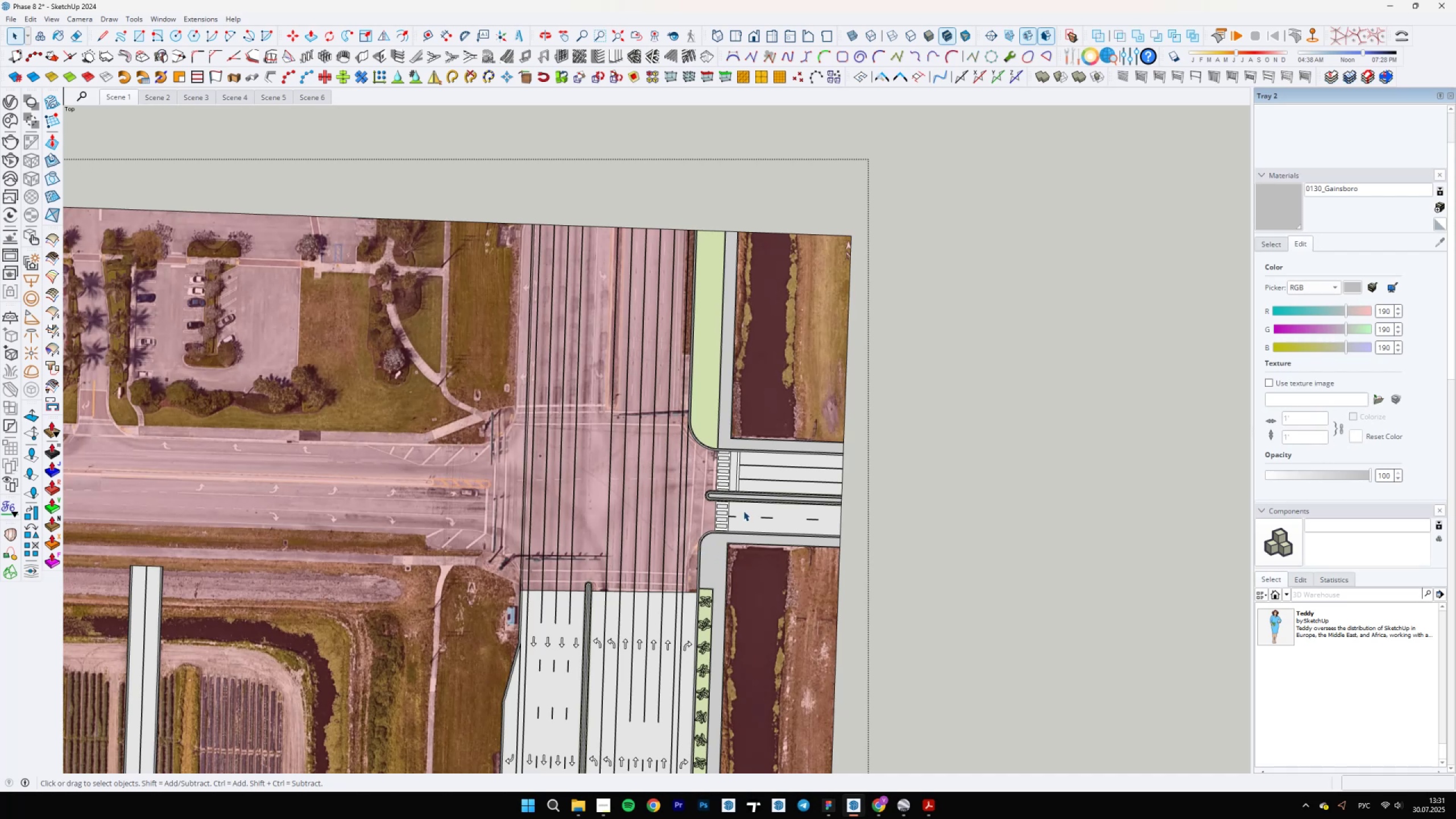 
wait(9.83)
 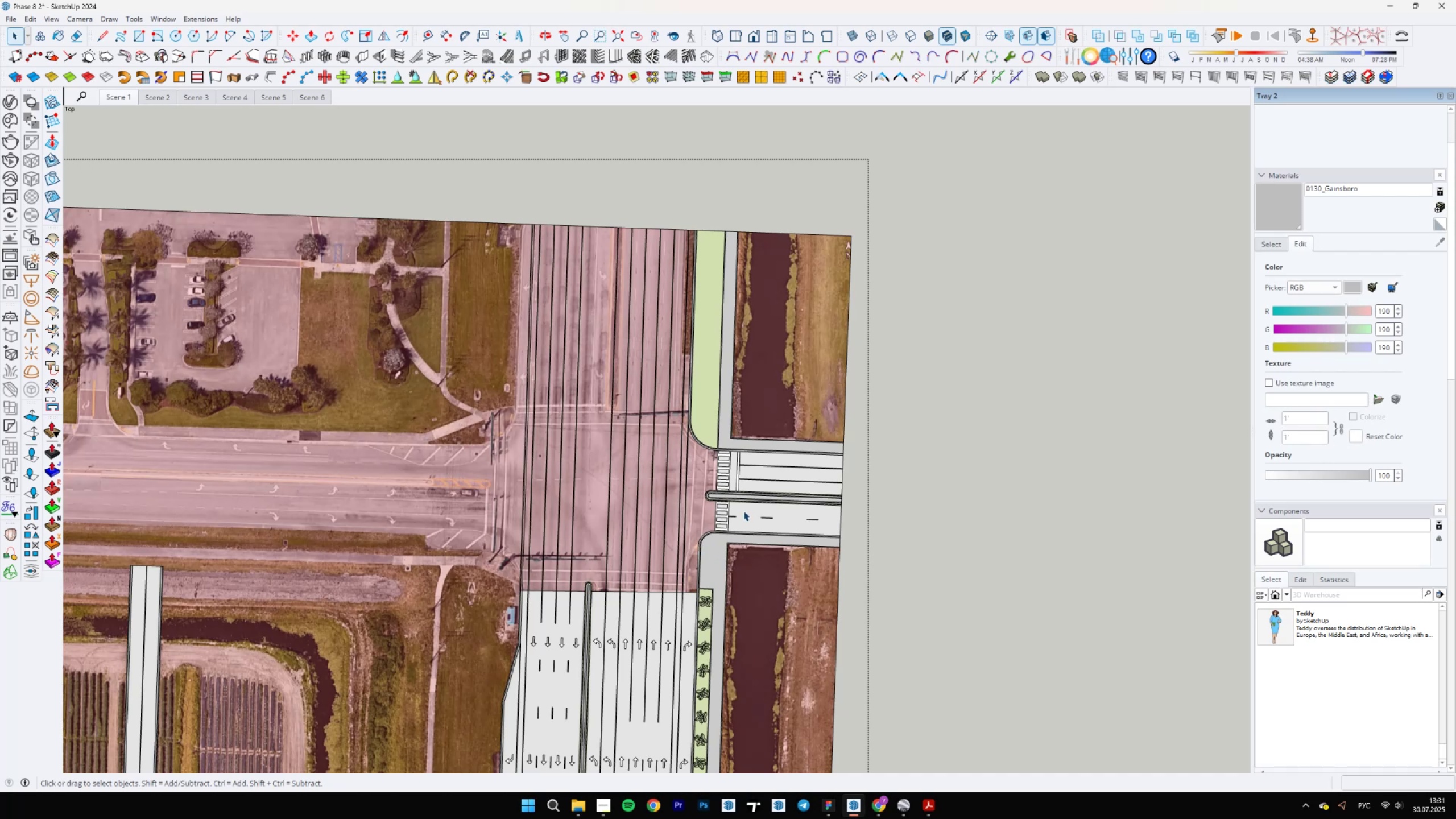 
scroll: coordinate [690, 508], scroll_direction: up, amount: 4.0
 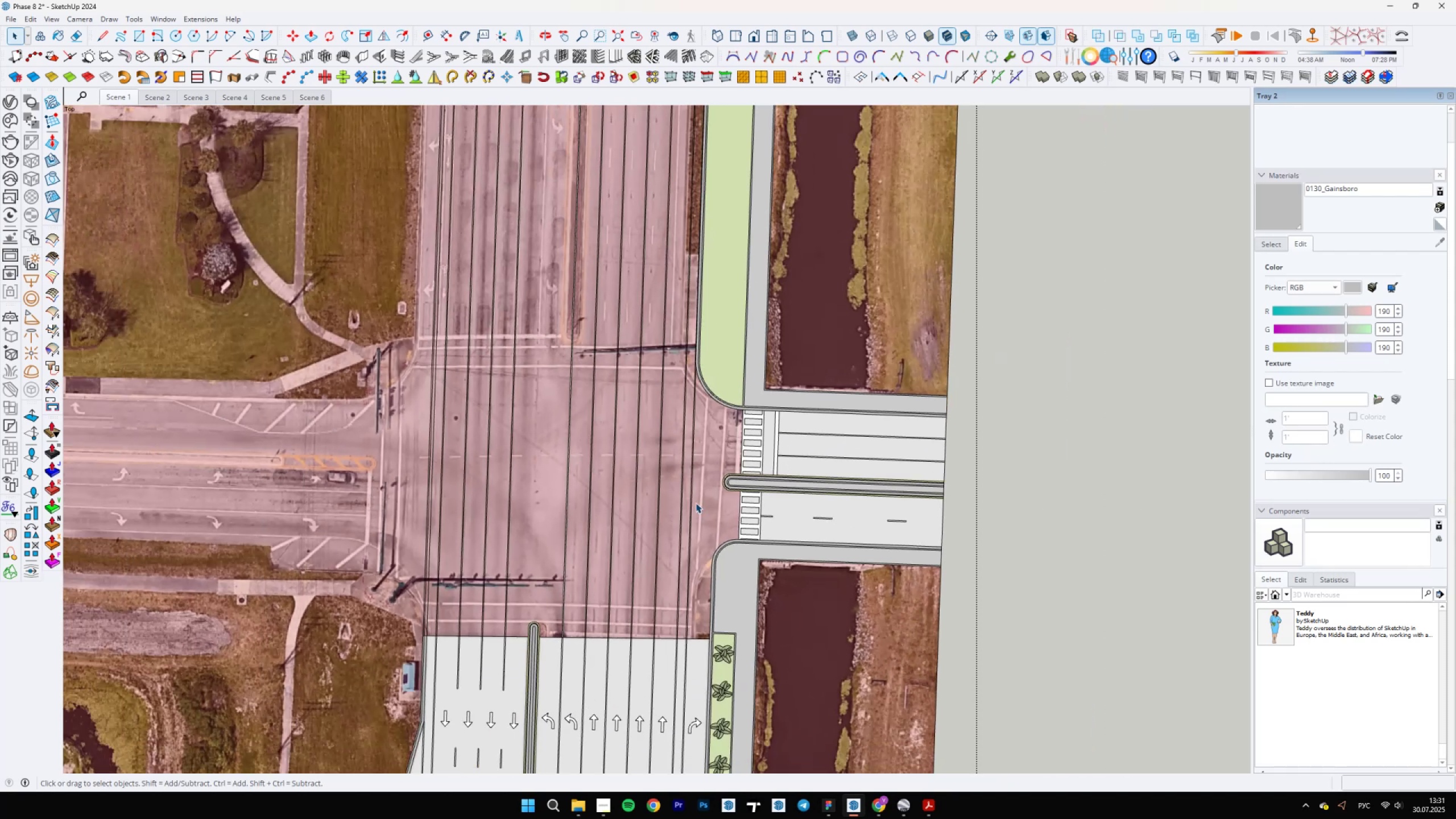 
wait(6.11)
 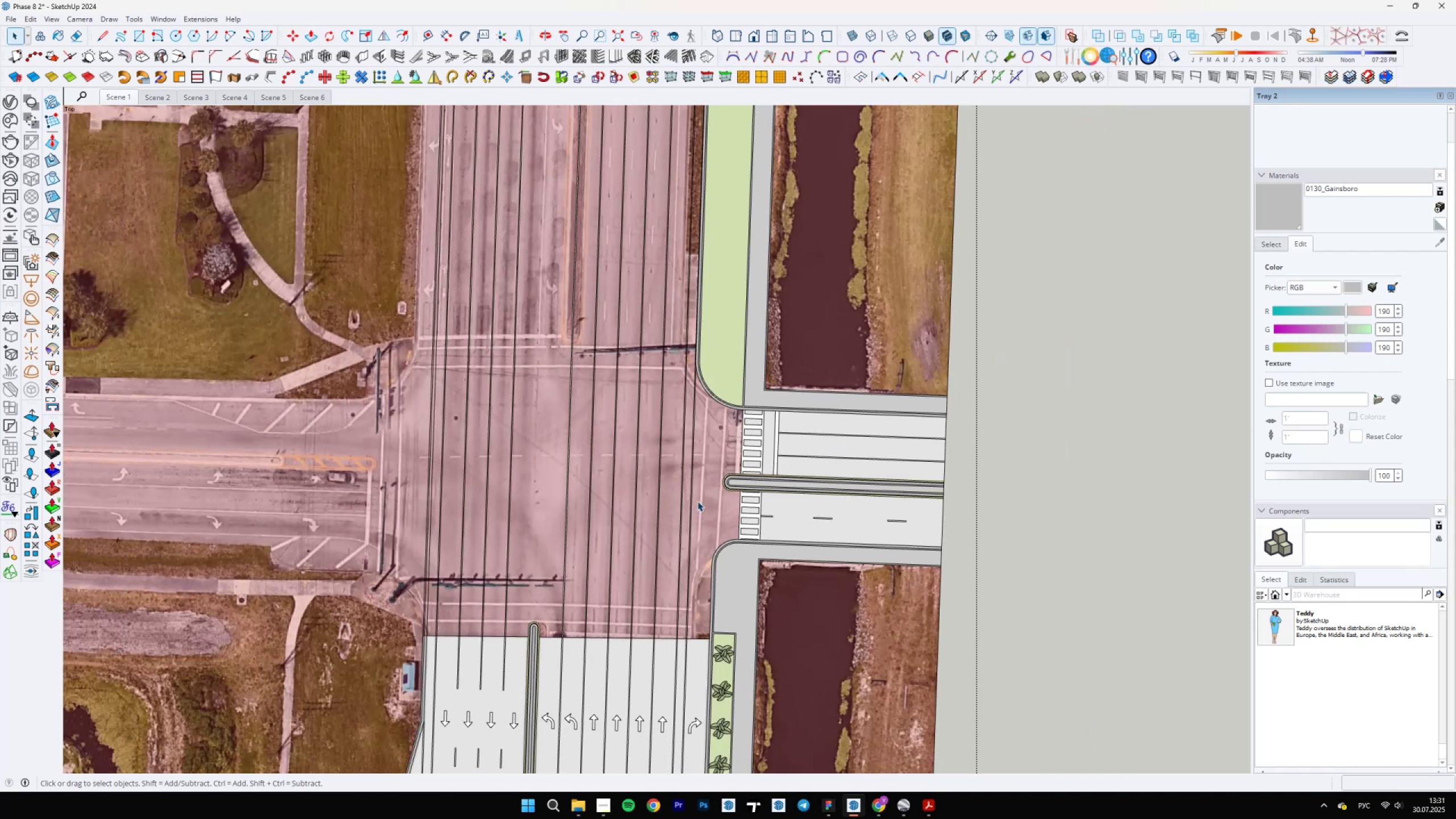 
scroll: coordinate [805, 546], scroll_direction: down, amount: 1.0
 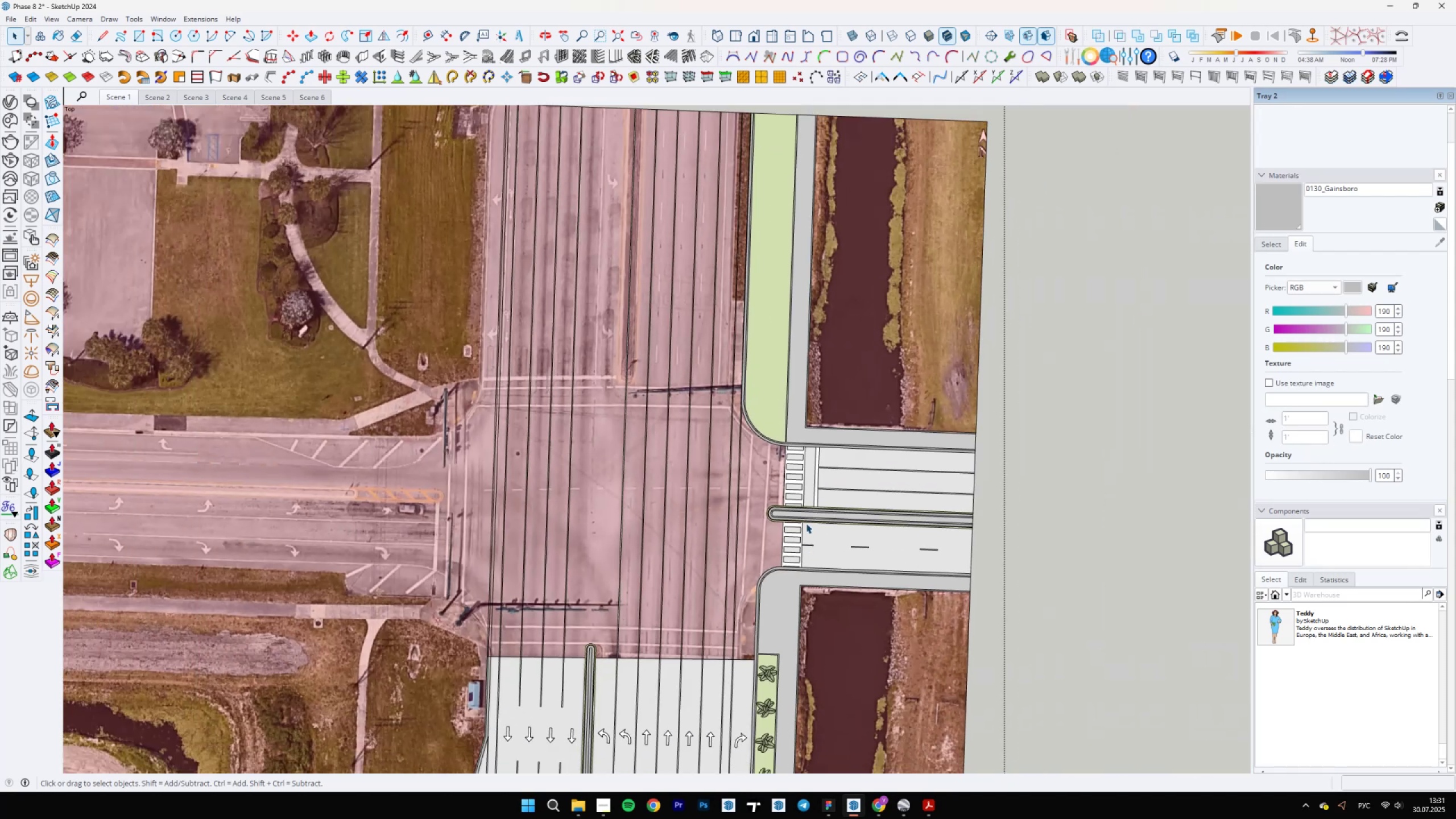 
scroll: coordinate [804, 511], scroll_direction: up, amount: 12.0
 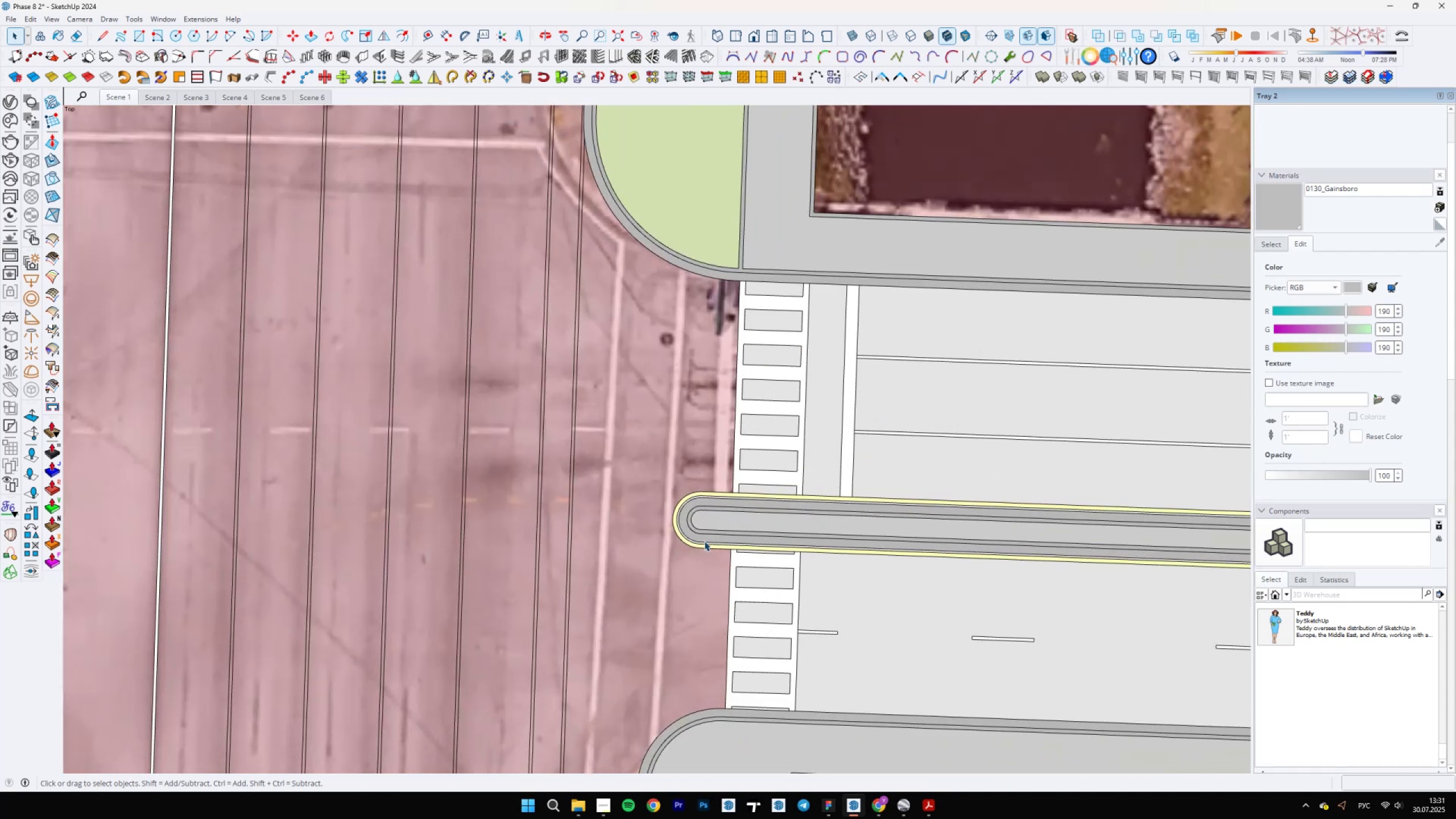 
scroll: coordinate [689, 695], scroll_direction: down, amount: 15.0
 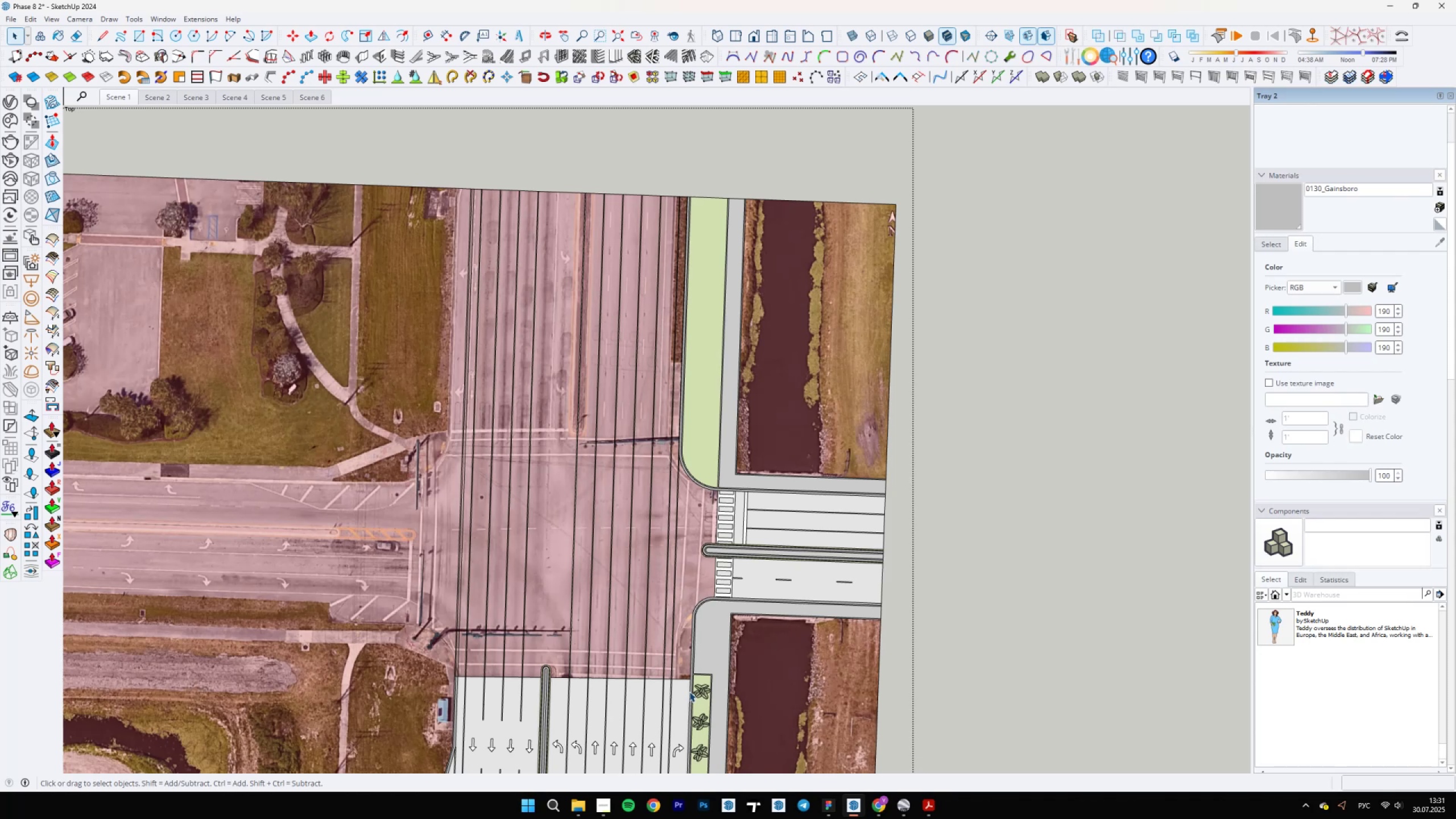 
wait(33.58)
 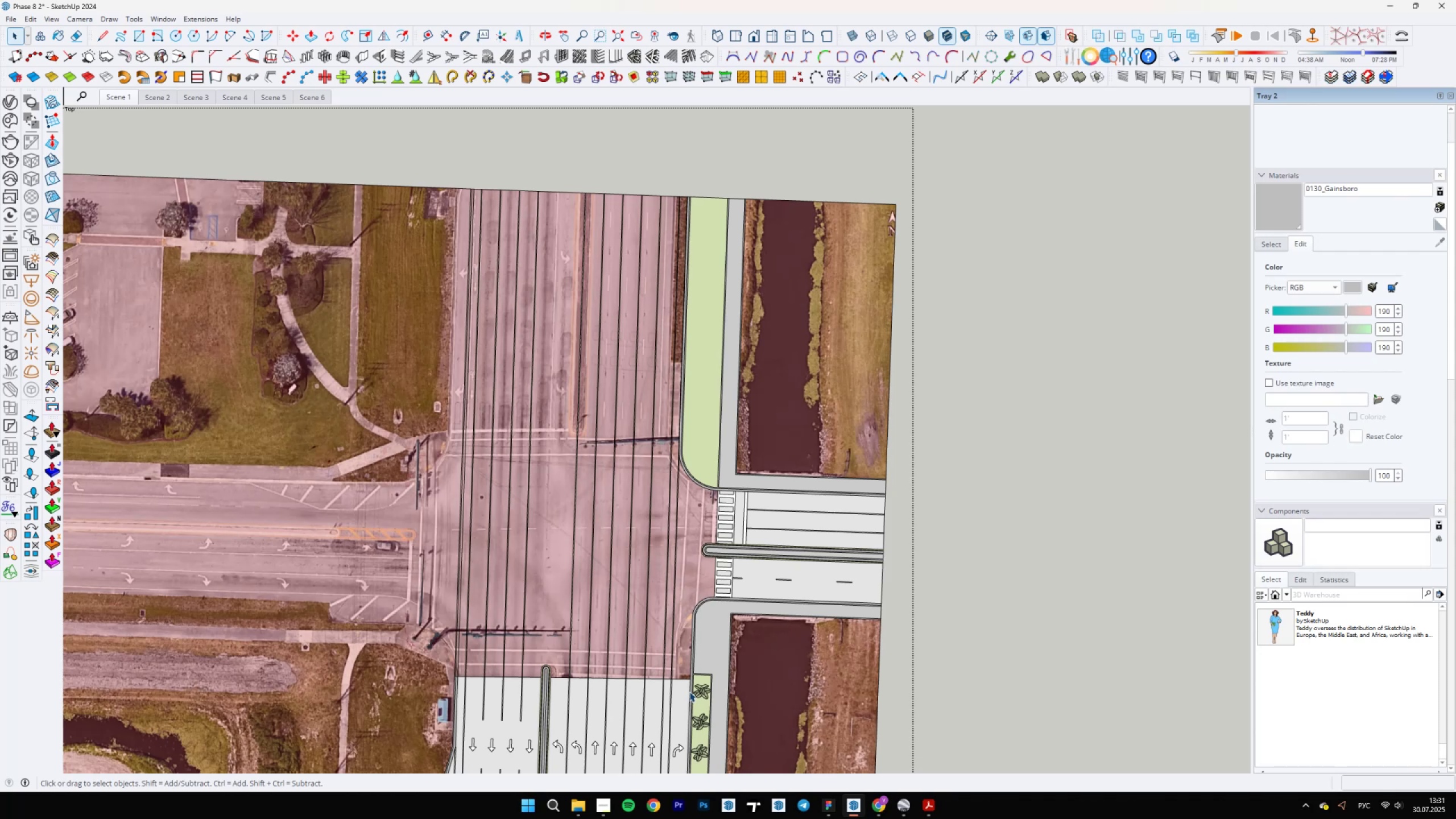 
scroll: coordinate [578, 654], scroll_direction: down, amount: 5.0
 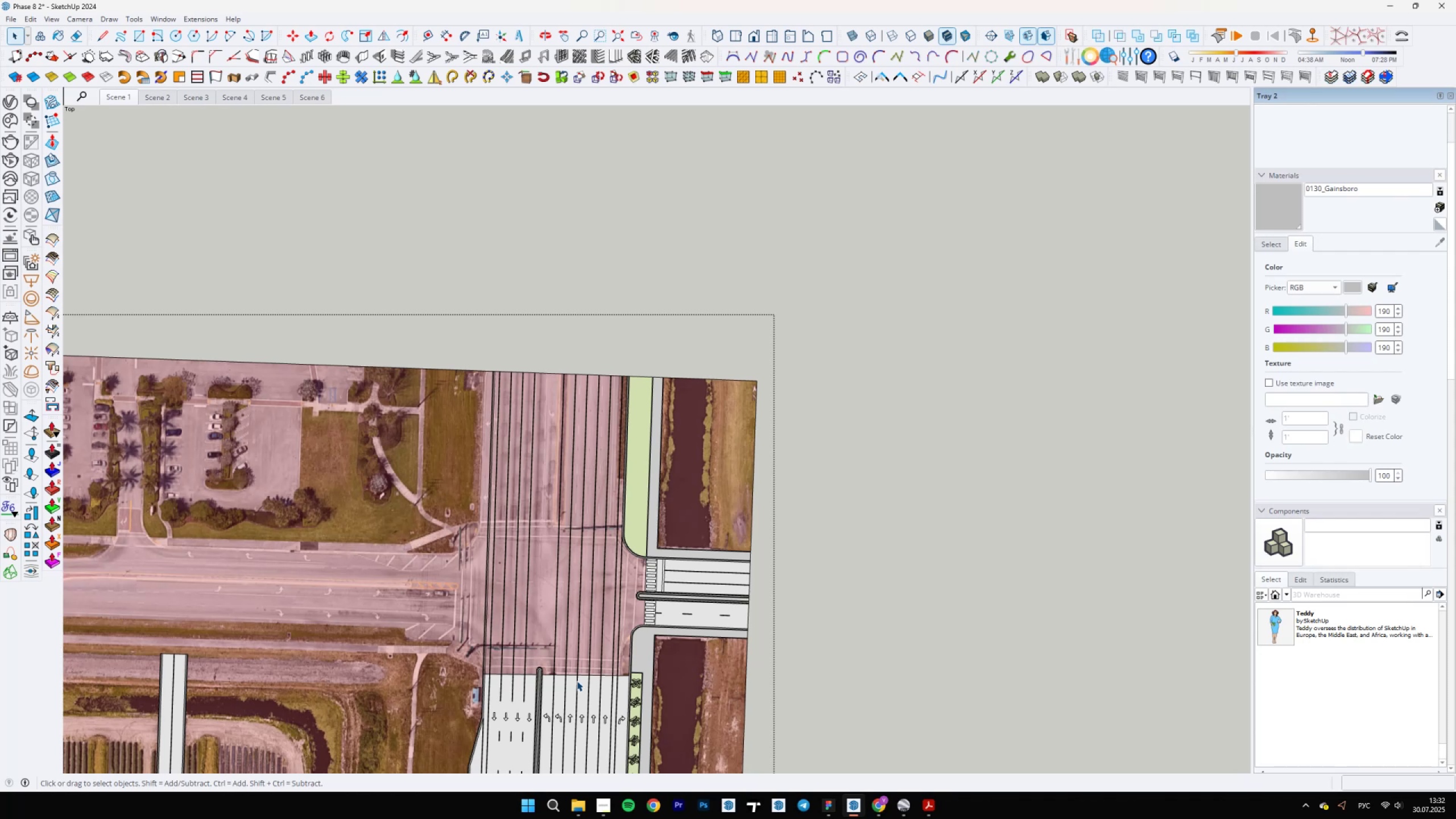 
wait(24.78)
 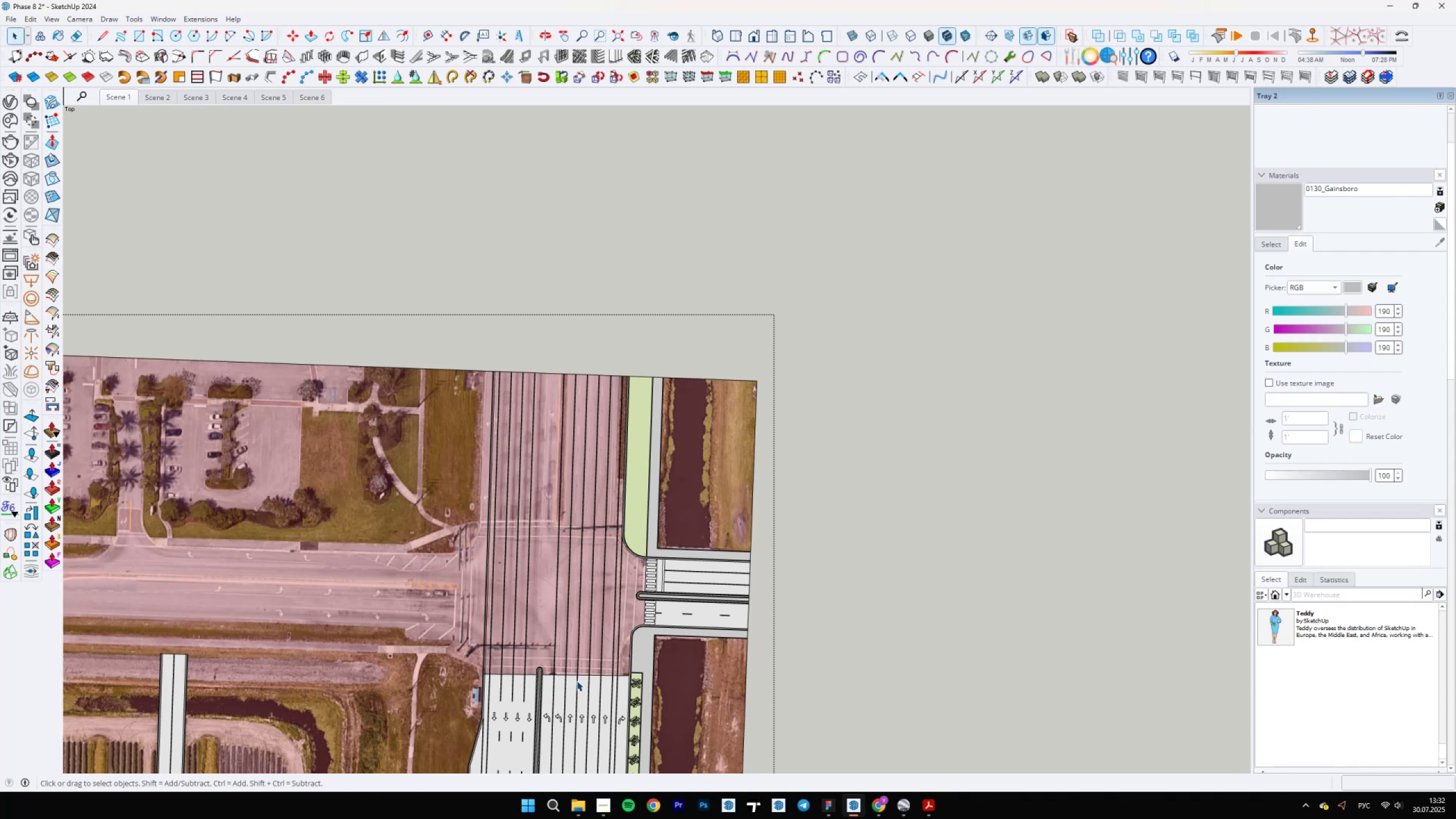 
scroll: coordinate [622, 402], scroll_direction: down, amount: 4.0
 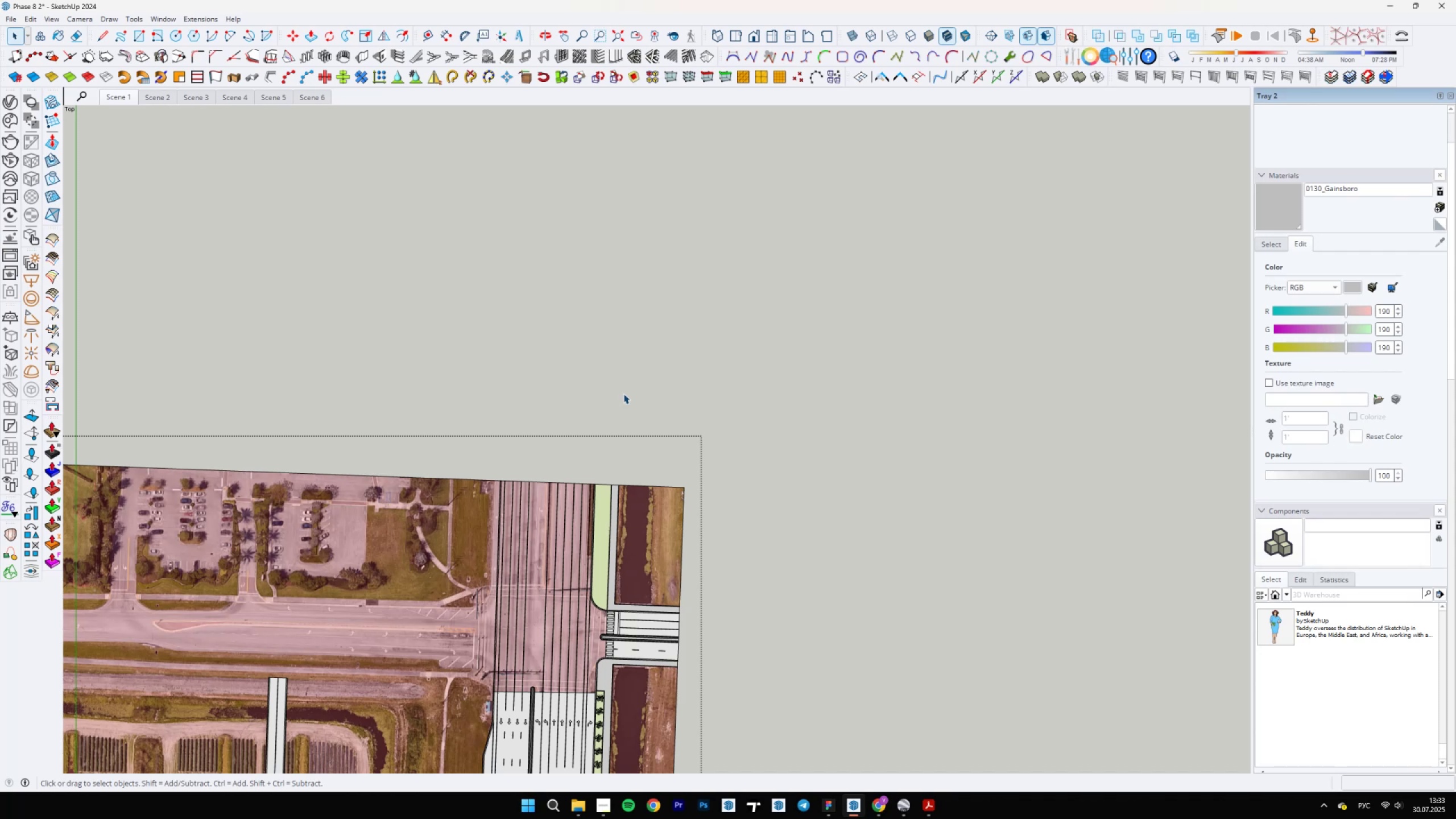 
wait(55.38)
 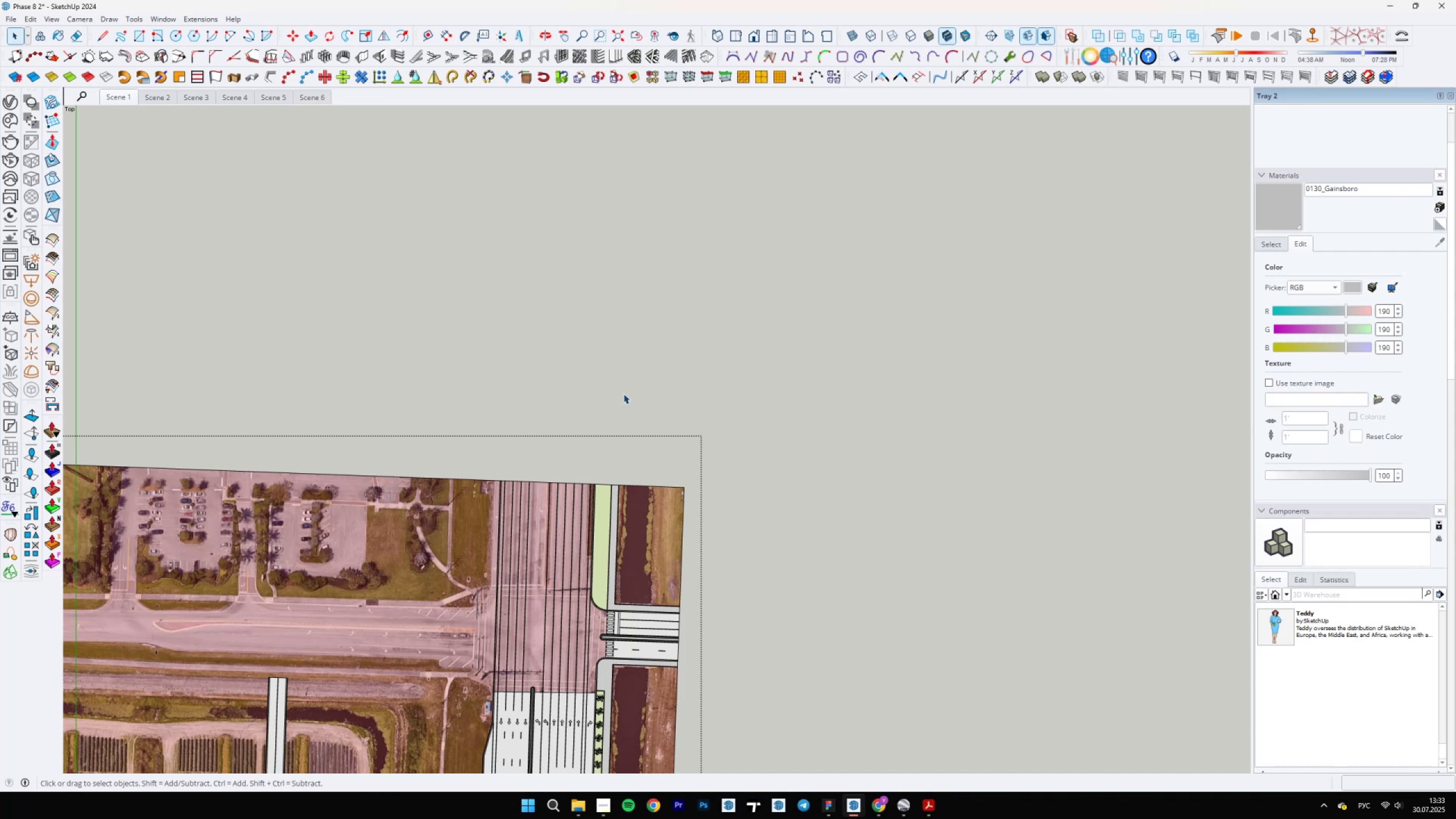 
scroll: coordinate [765, 404], scroll_direction: down, amount: 5.0
 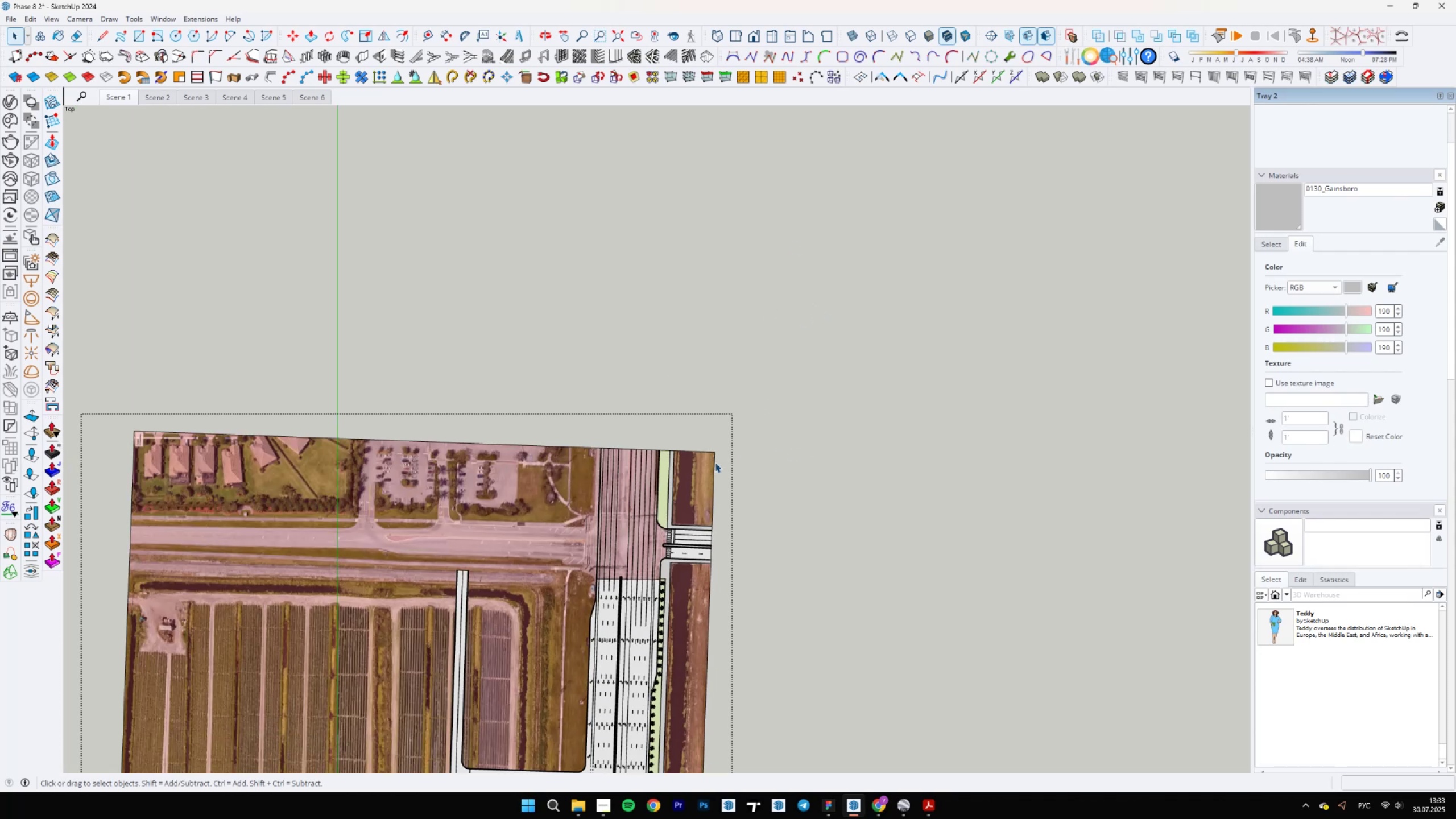 
scroll: coordinate [692, 607], scroll_direction: up, amount: 8.0
 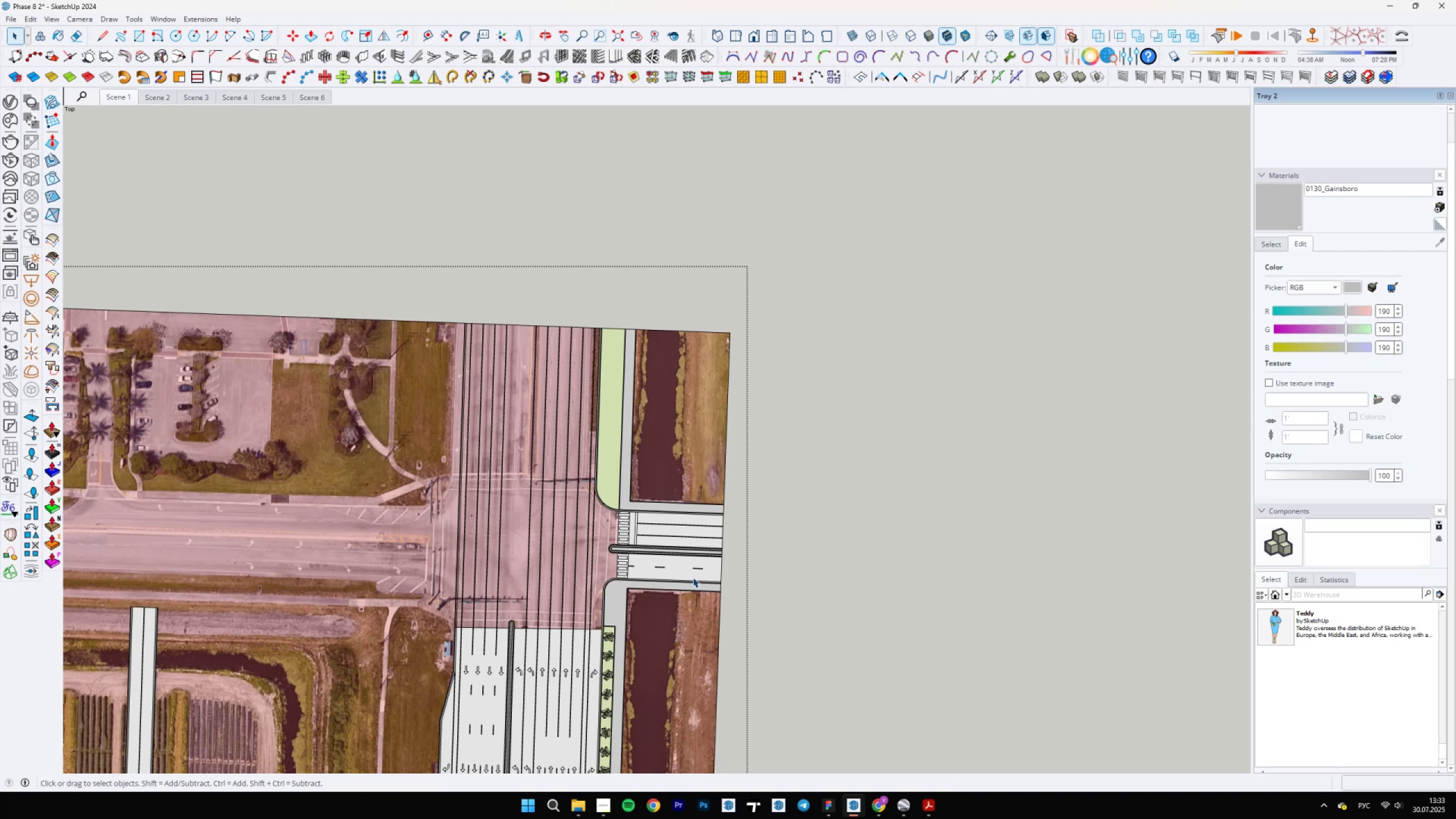 
wait(12.16)
 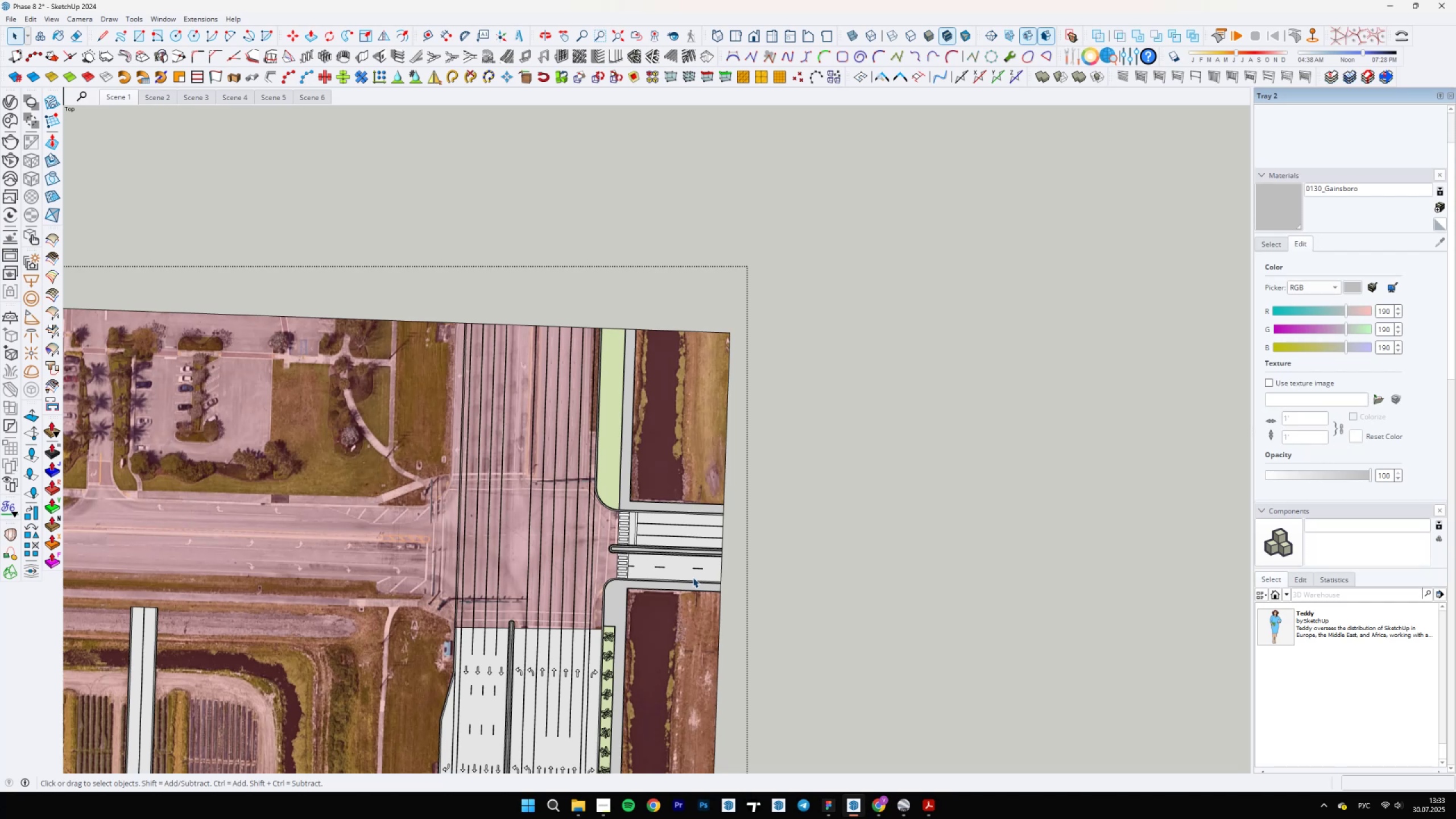 
scroll: coordinate [605, 445], scroll_direction: up, amount: 10.0
 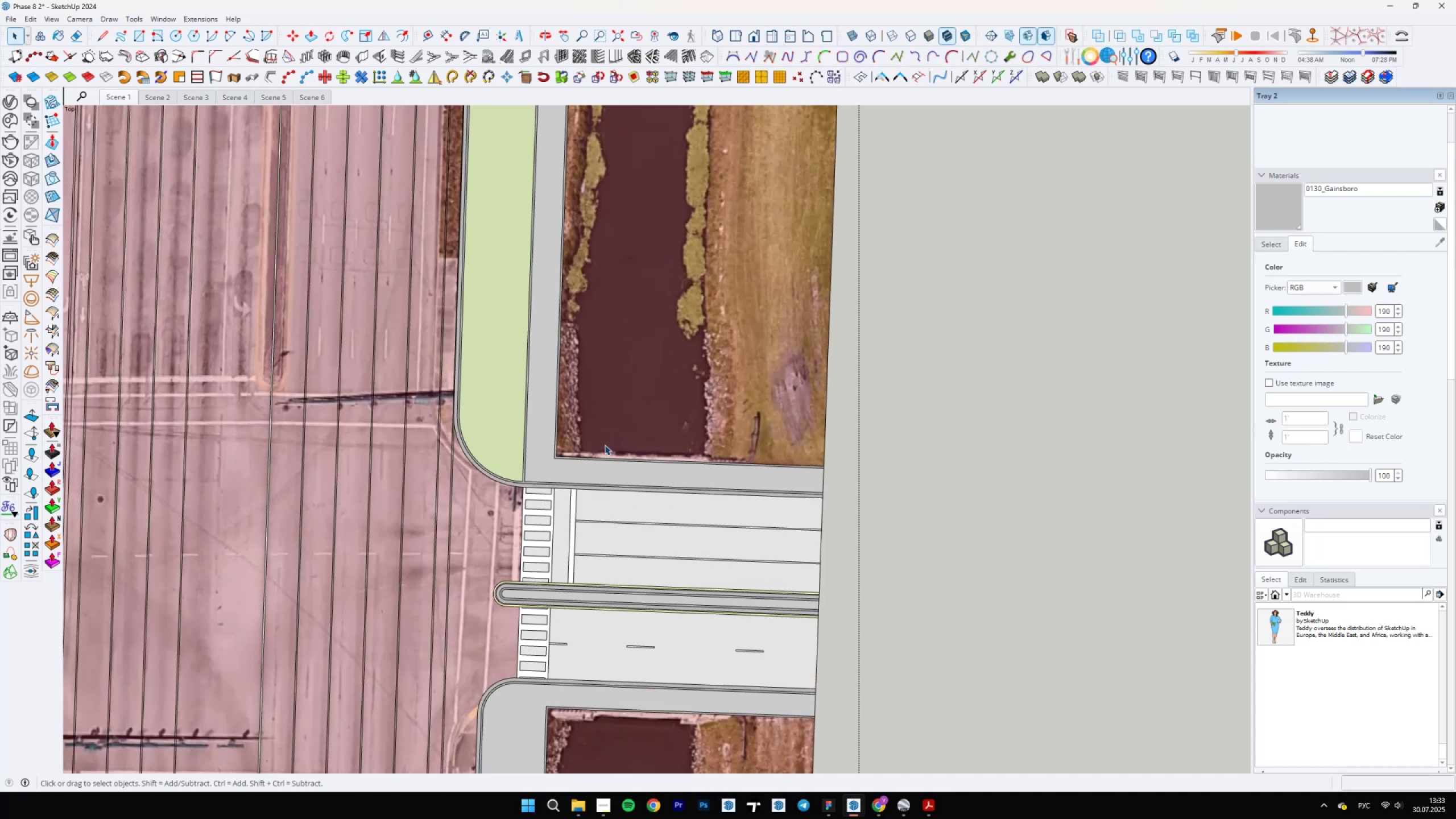 
wait(6.89)
 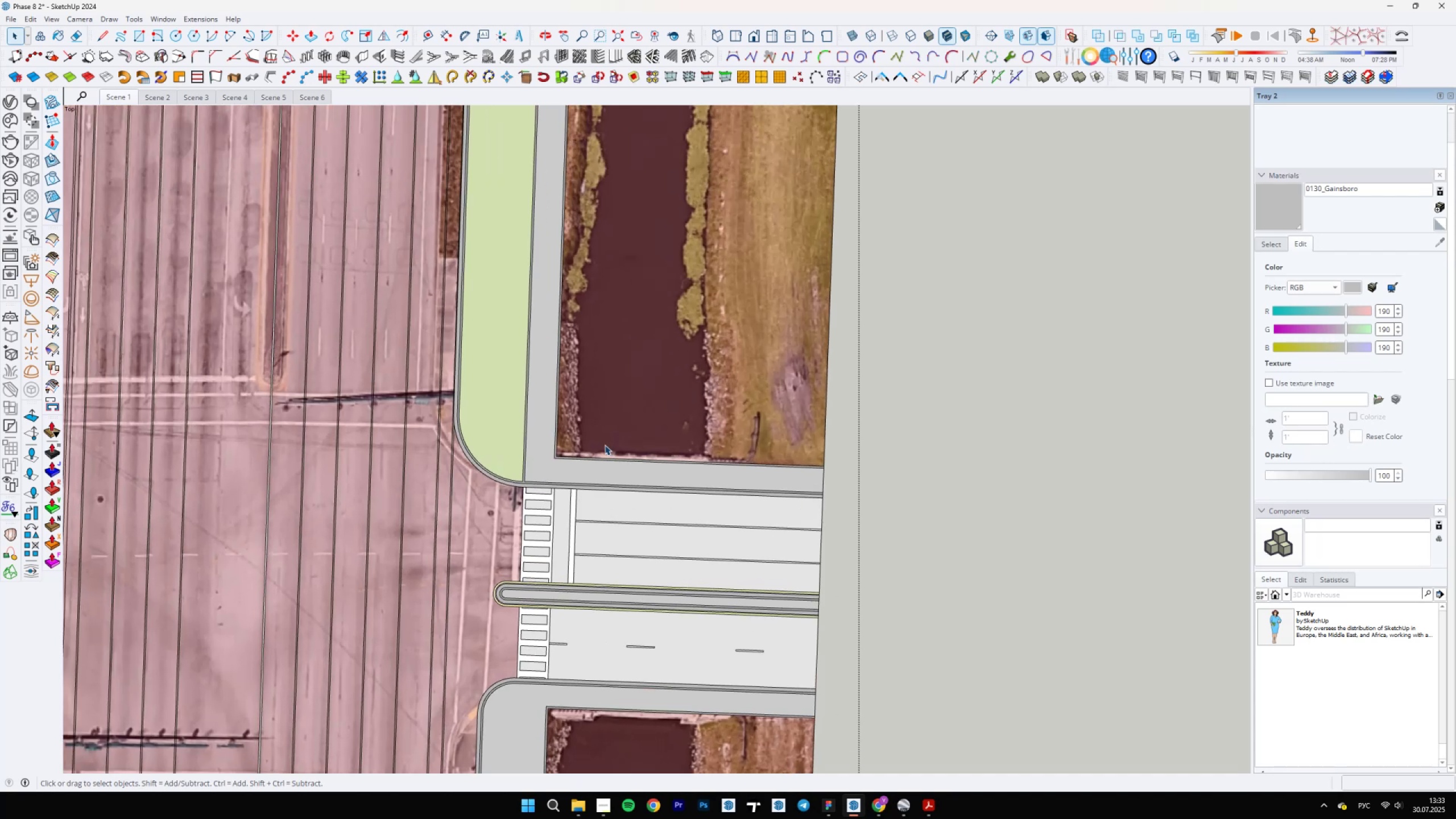 
scroll: coordinate [707, 486], scroll_direction: down, amount: 9.0
 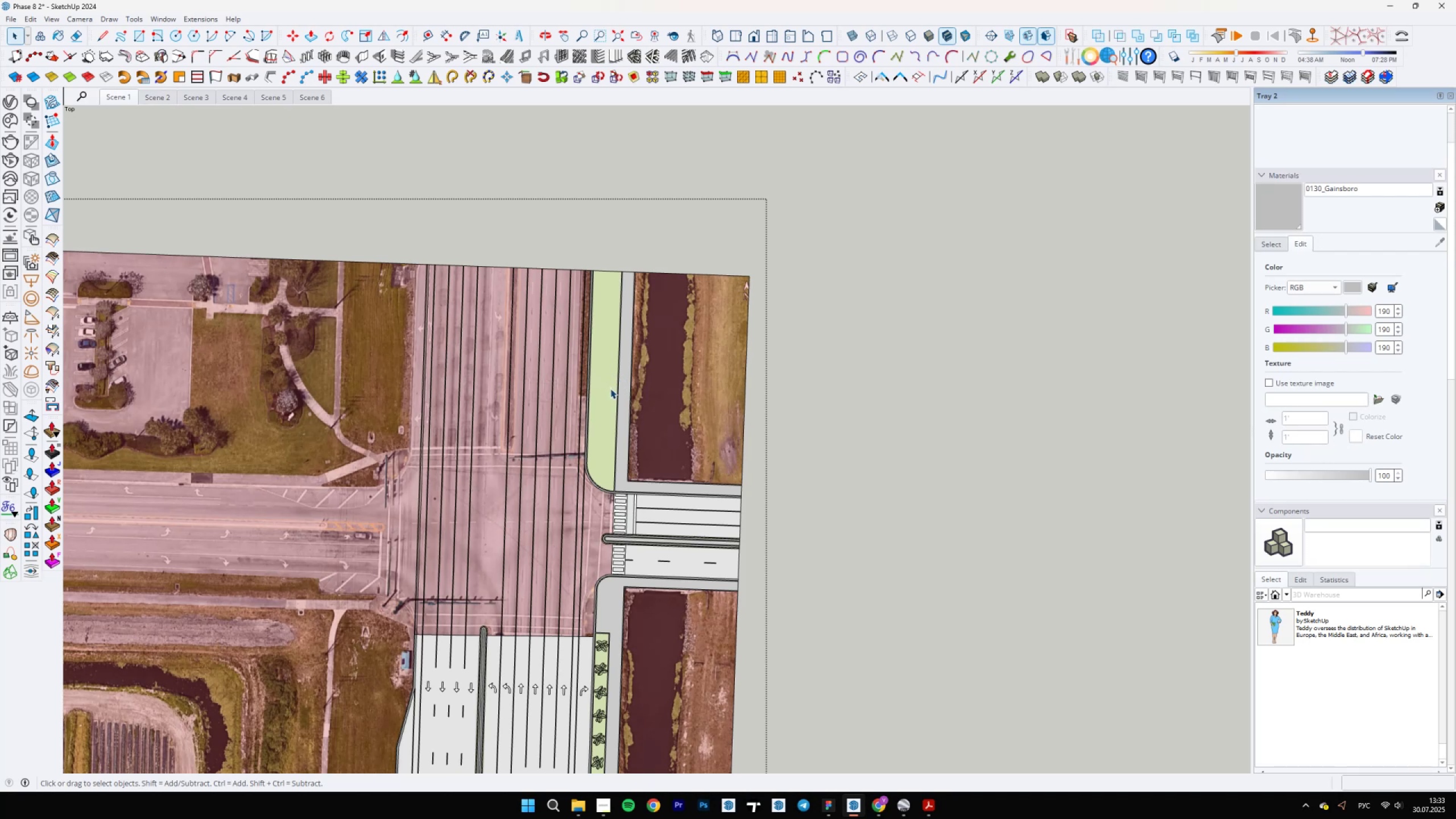 
wait(15.95)
 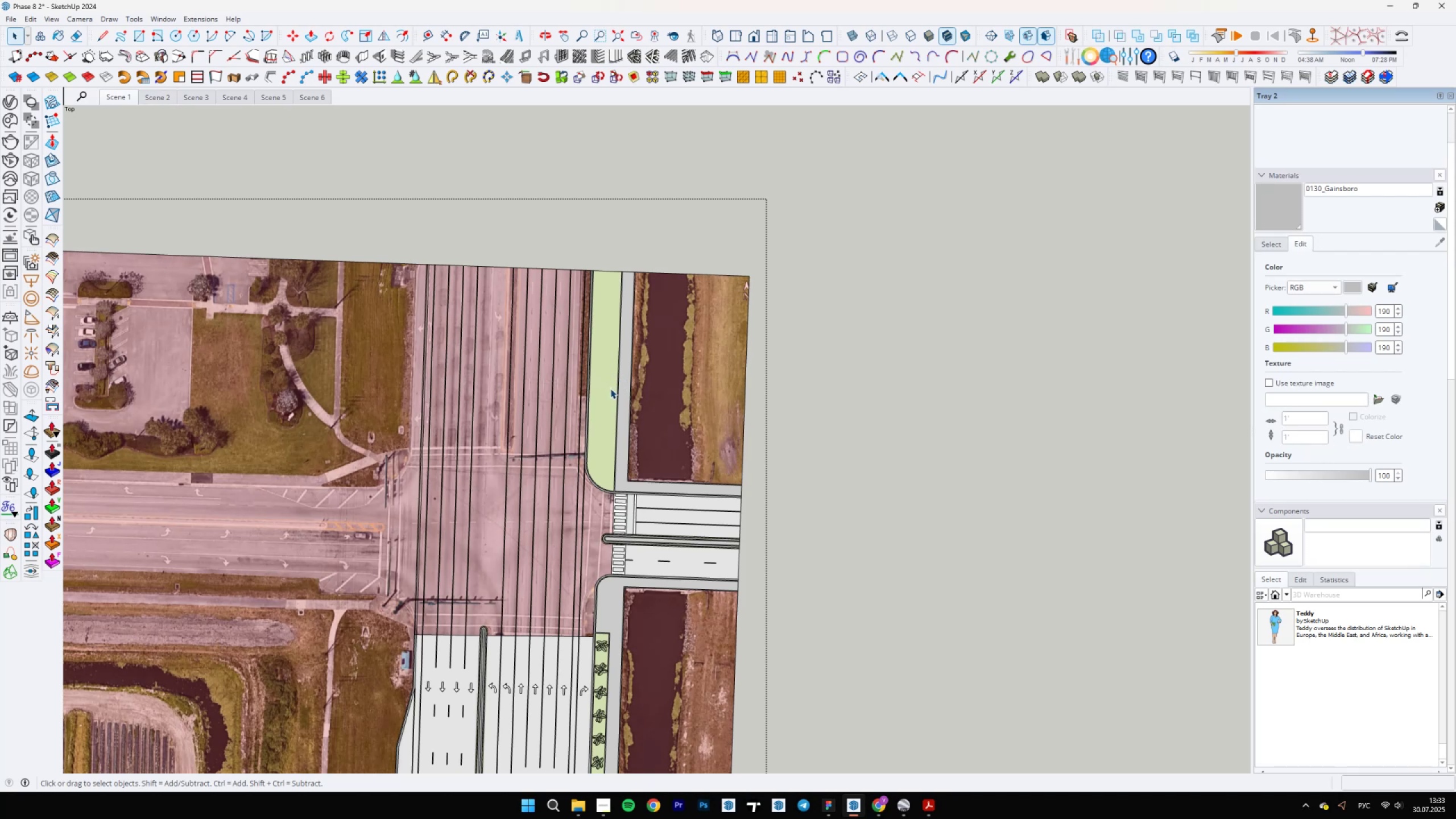 
scroll: coordinate [599, 400], scroll_direction: down, amount: 2.0
 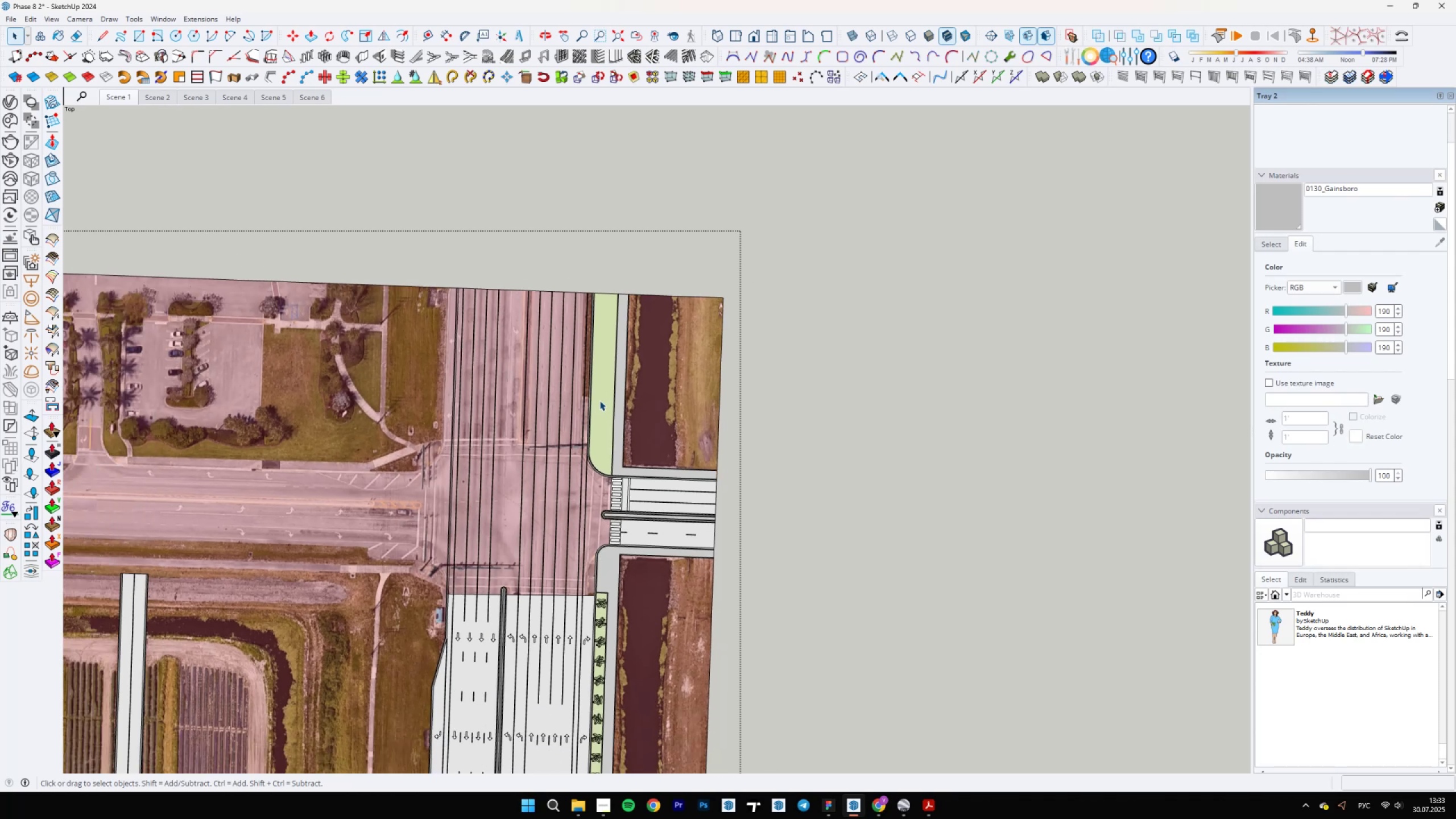 
scroll: coordinate [713, 507], scroll_direction: up, amount: 11.0
 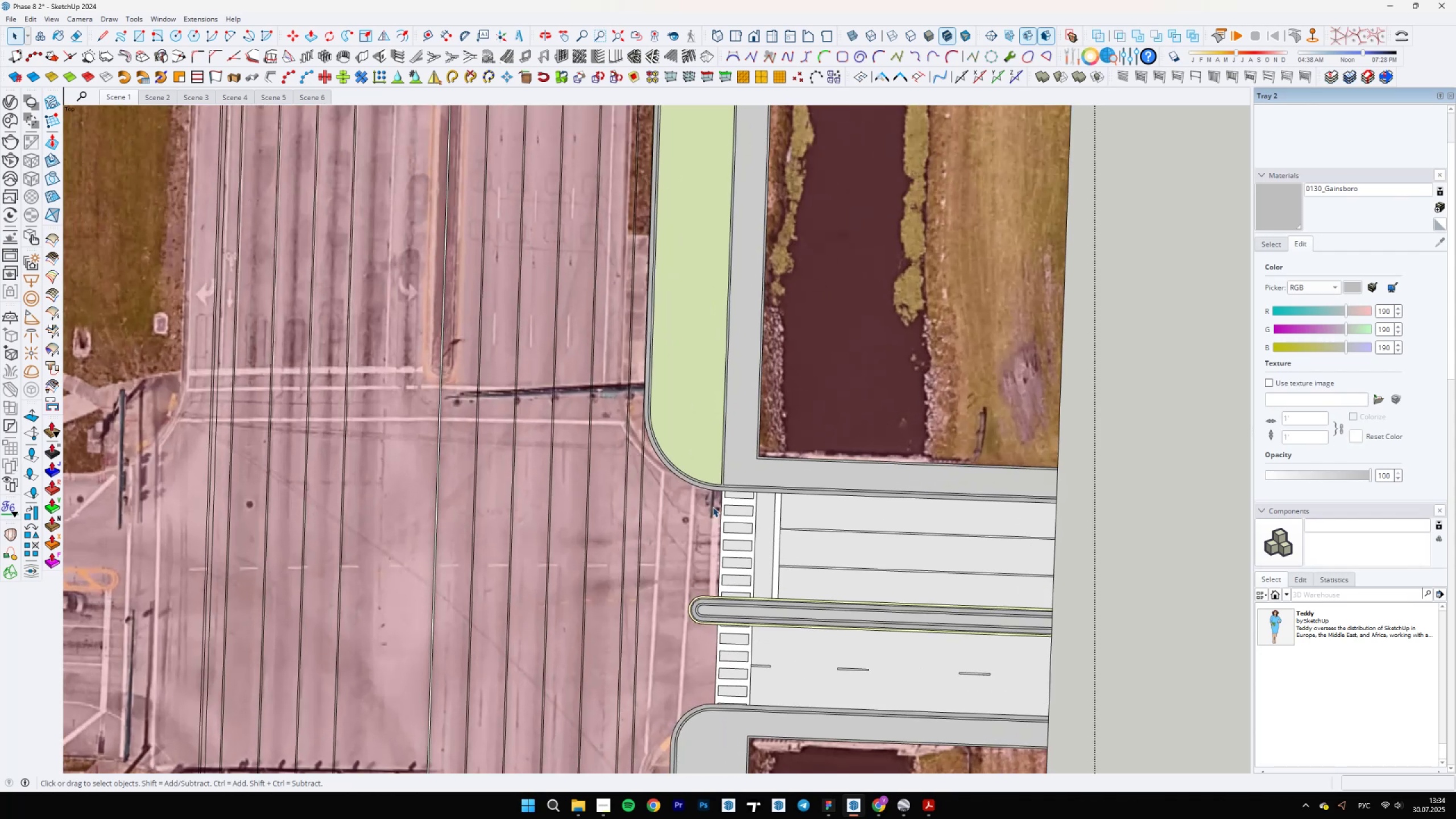 
scroll: coordinate [710, 511], scroll_direction: down, amount: 5.0
 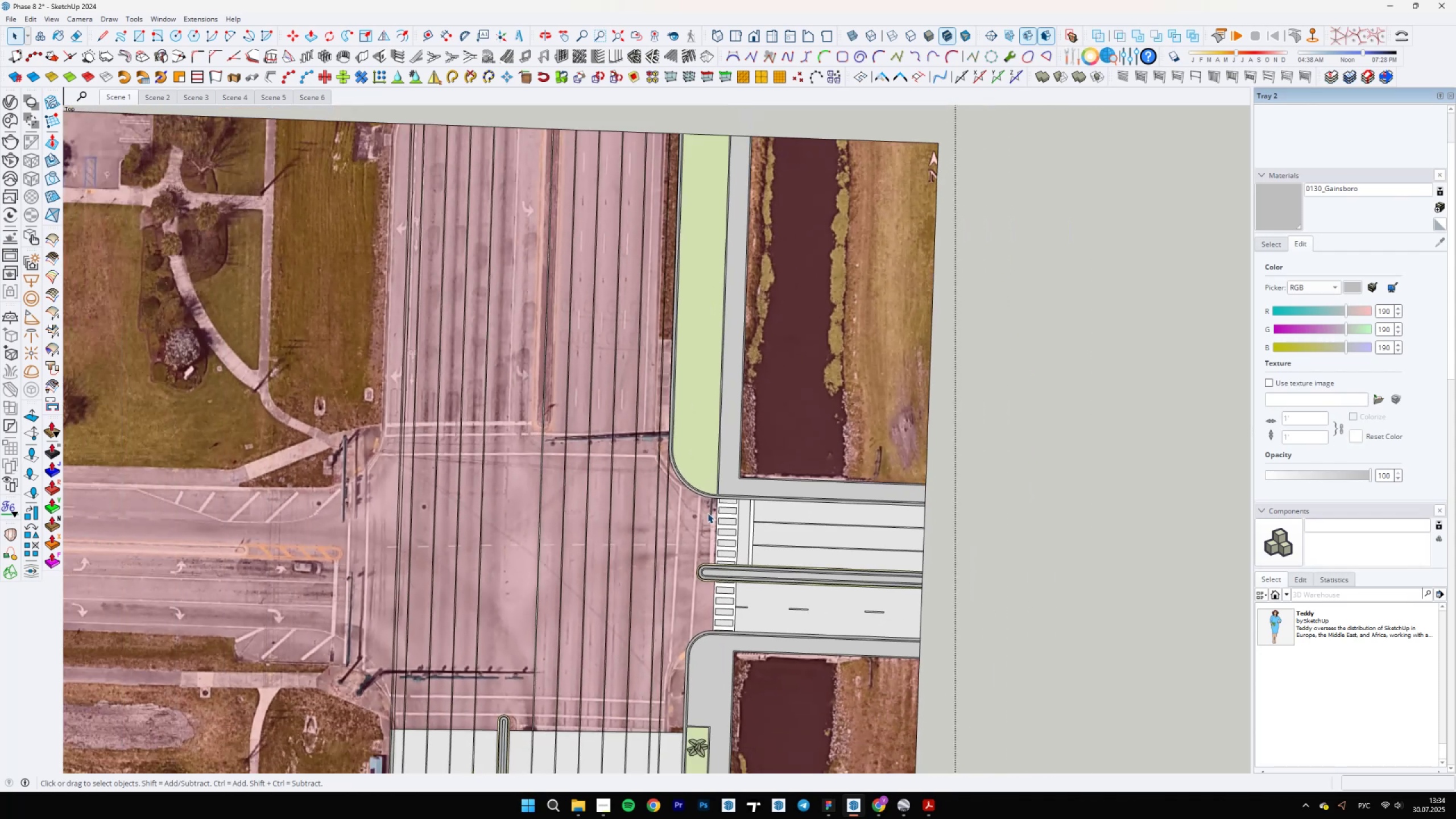 
hold_key(key=ShiftLeft, duration=0.91)
scroll: coordinate [766, 551], scroll_direction: down, amount: 16.0
 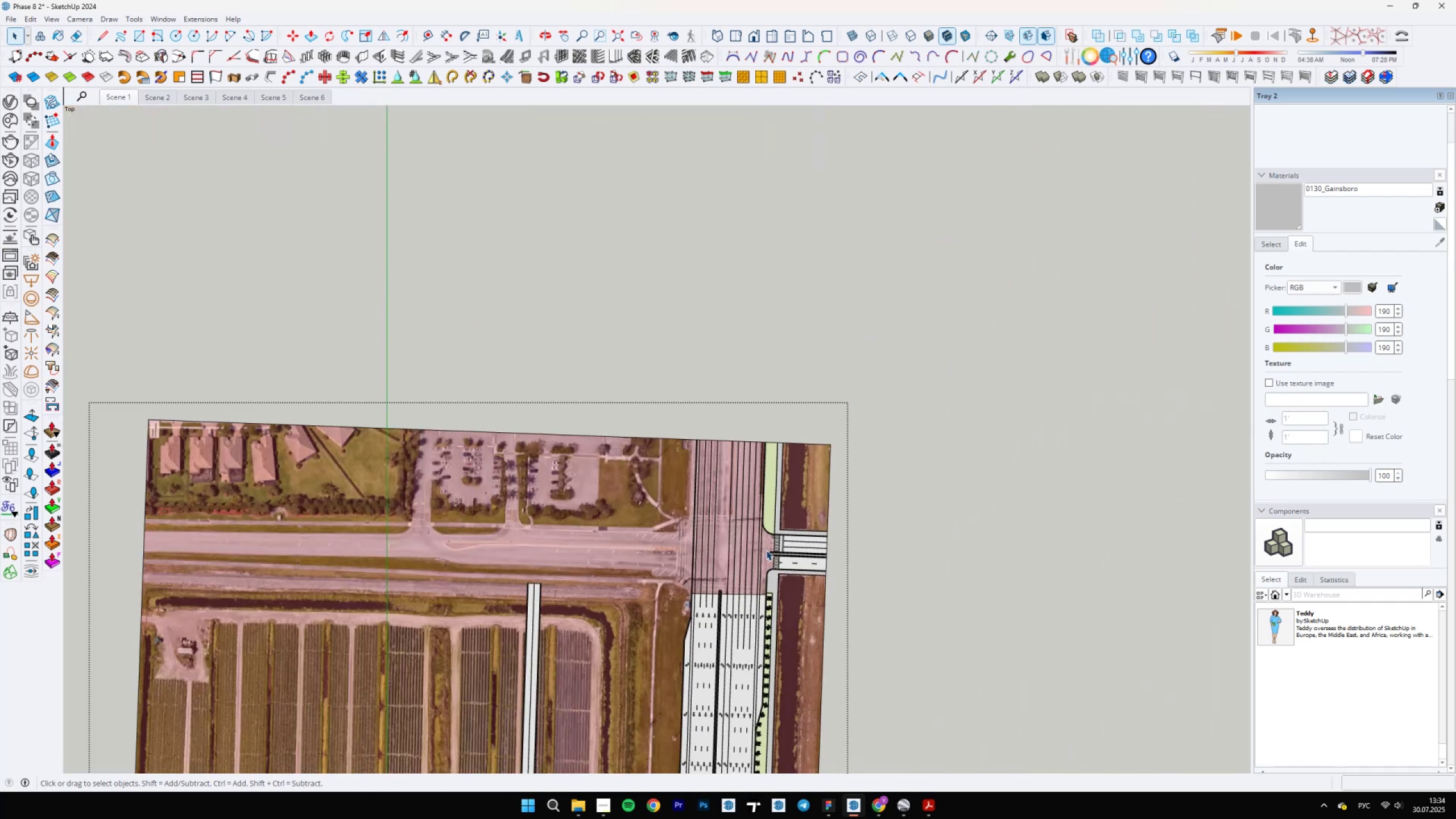 
scroll: coordinate [545, 569], scroll_direction: none, amount: 0.0
 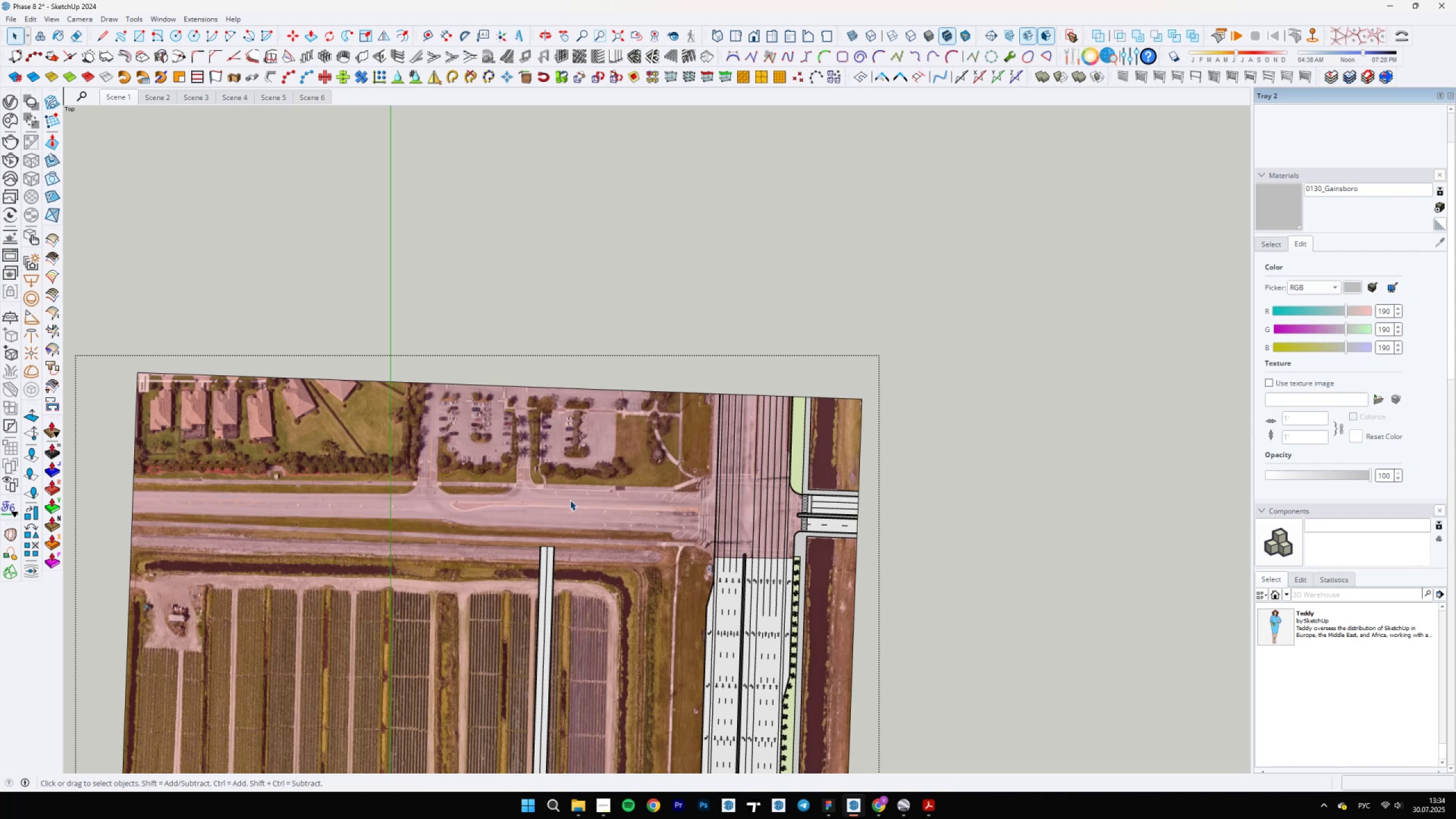 
wait(14.82)
 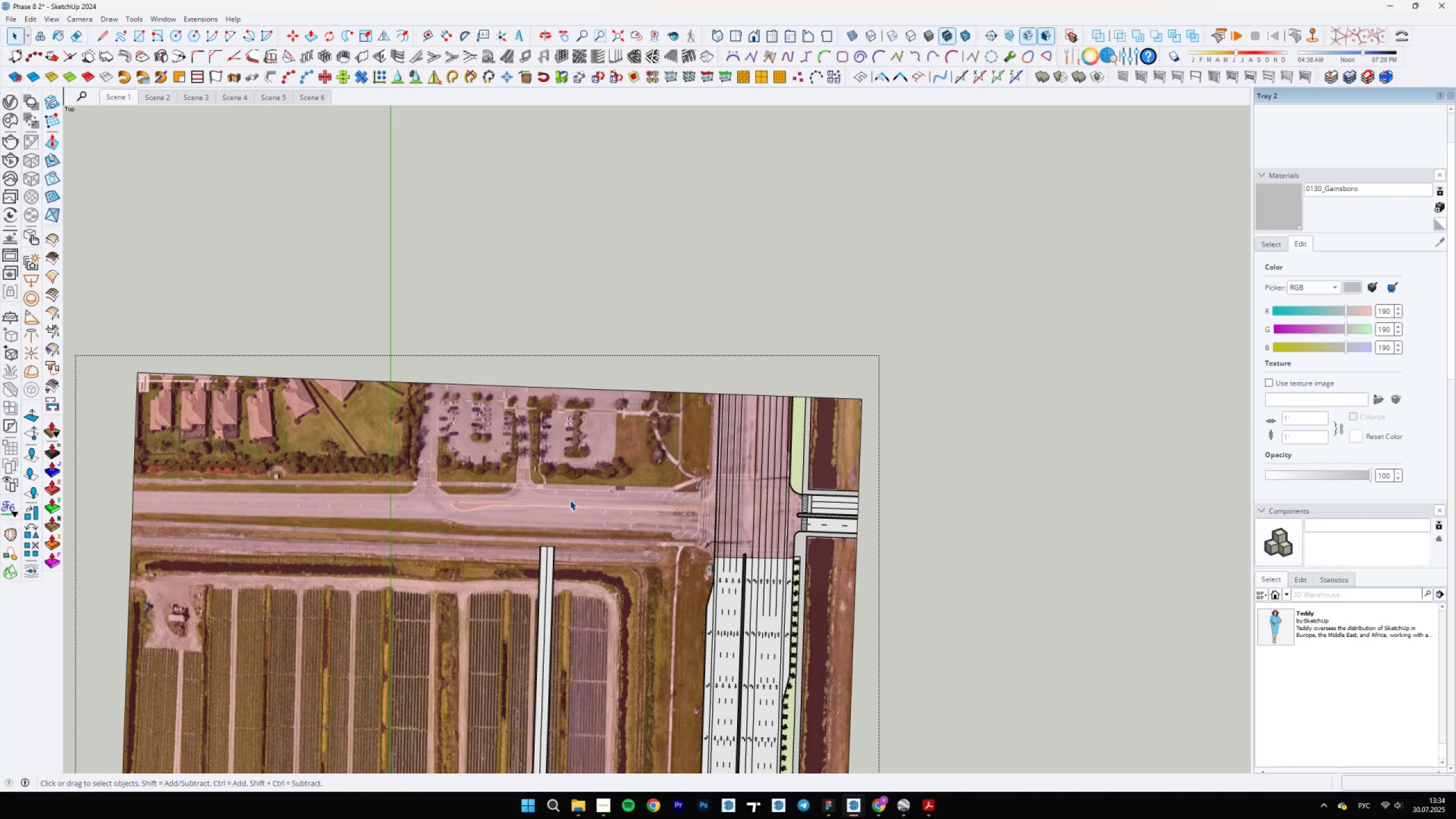 
scroll: coordinate [818, 503], scroll_direction: up, amount: 10.0
 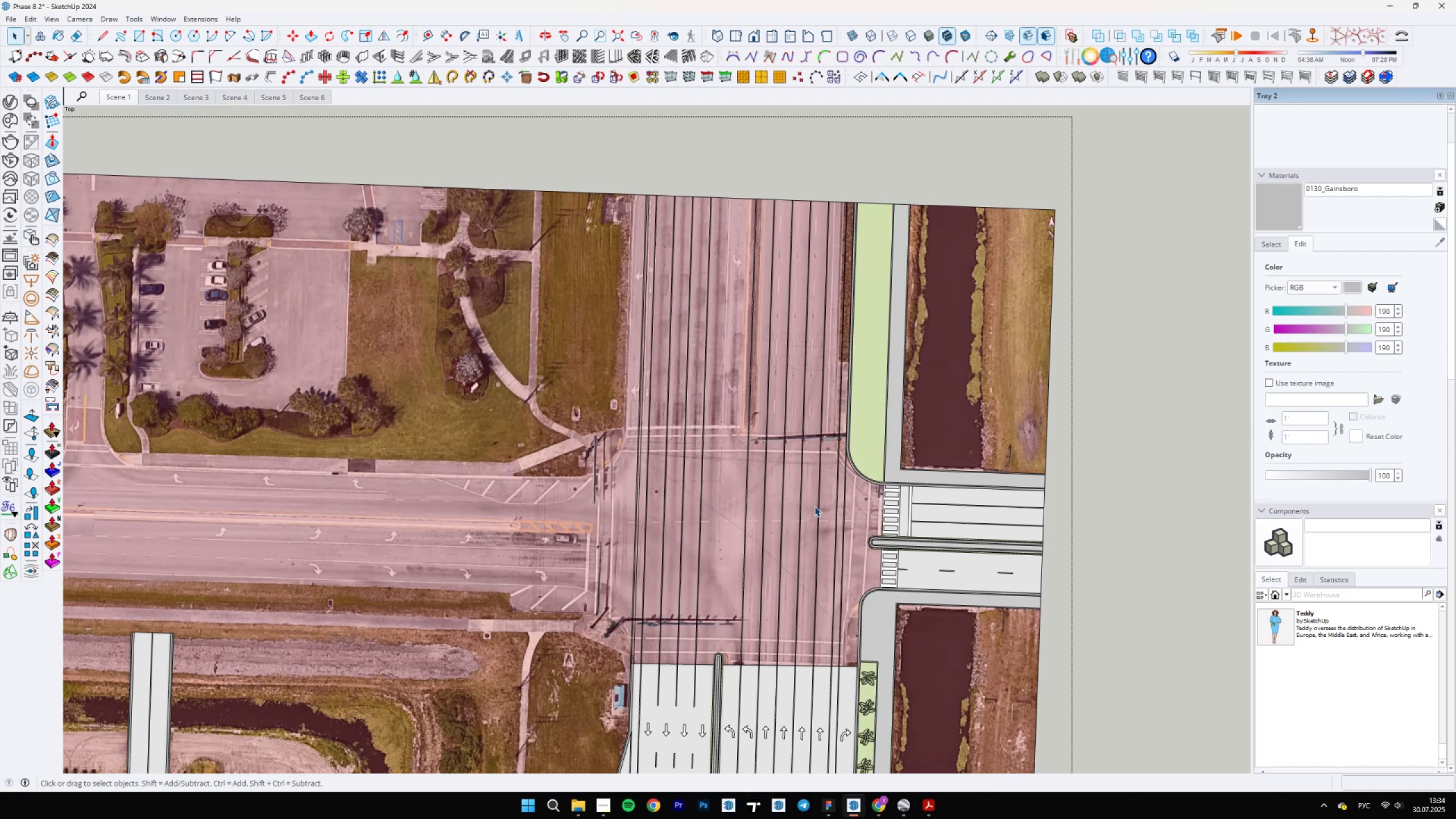 
wait(9.67)
 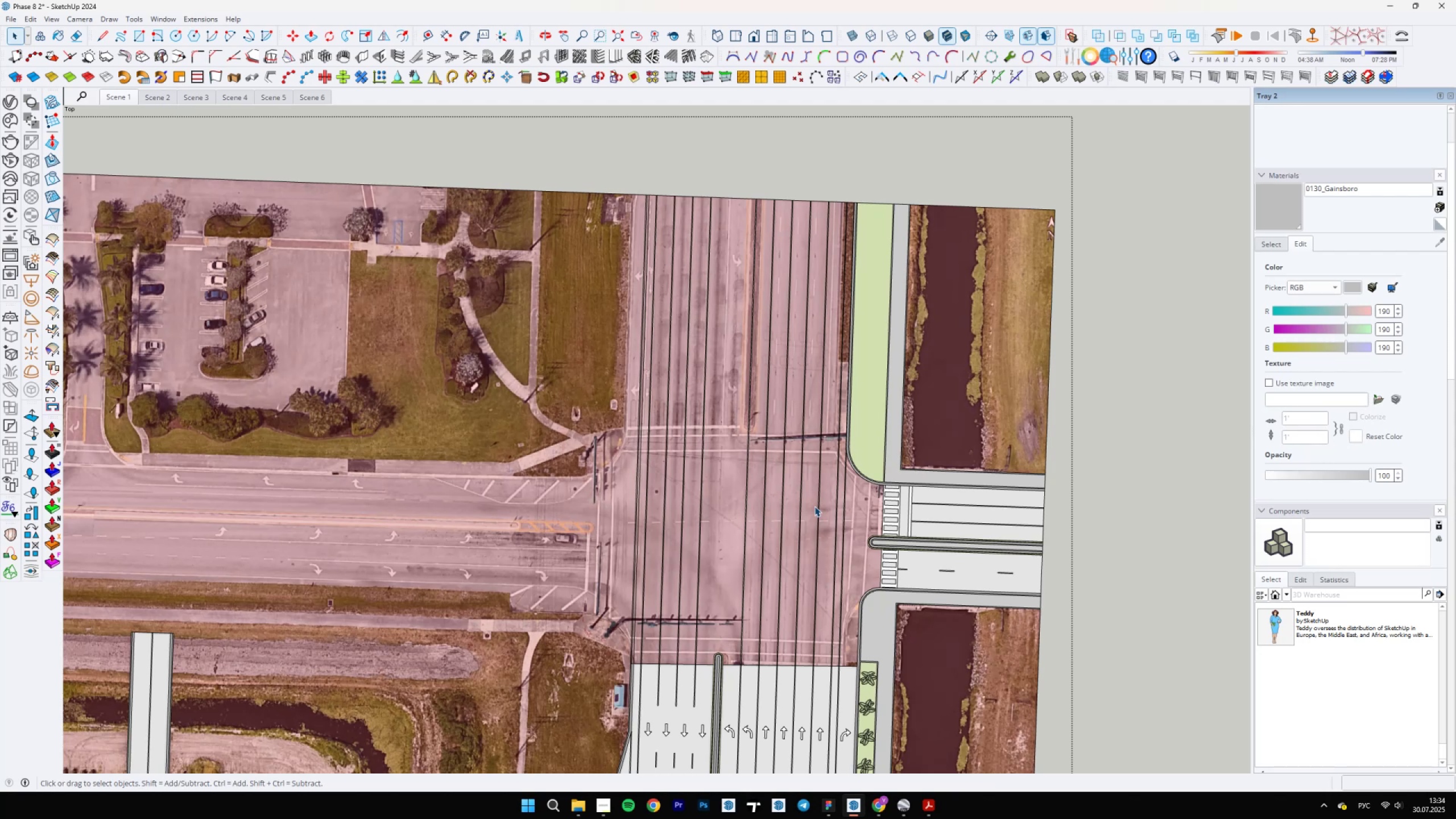 
scroll: coordinate [784, 499], scroll_direction: down, amount: 4.0
 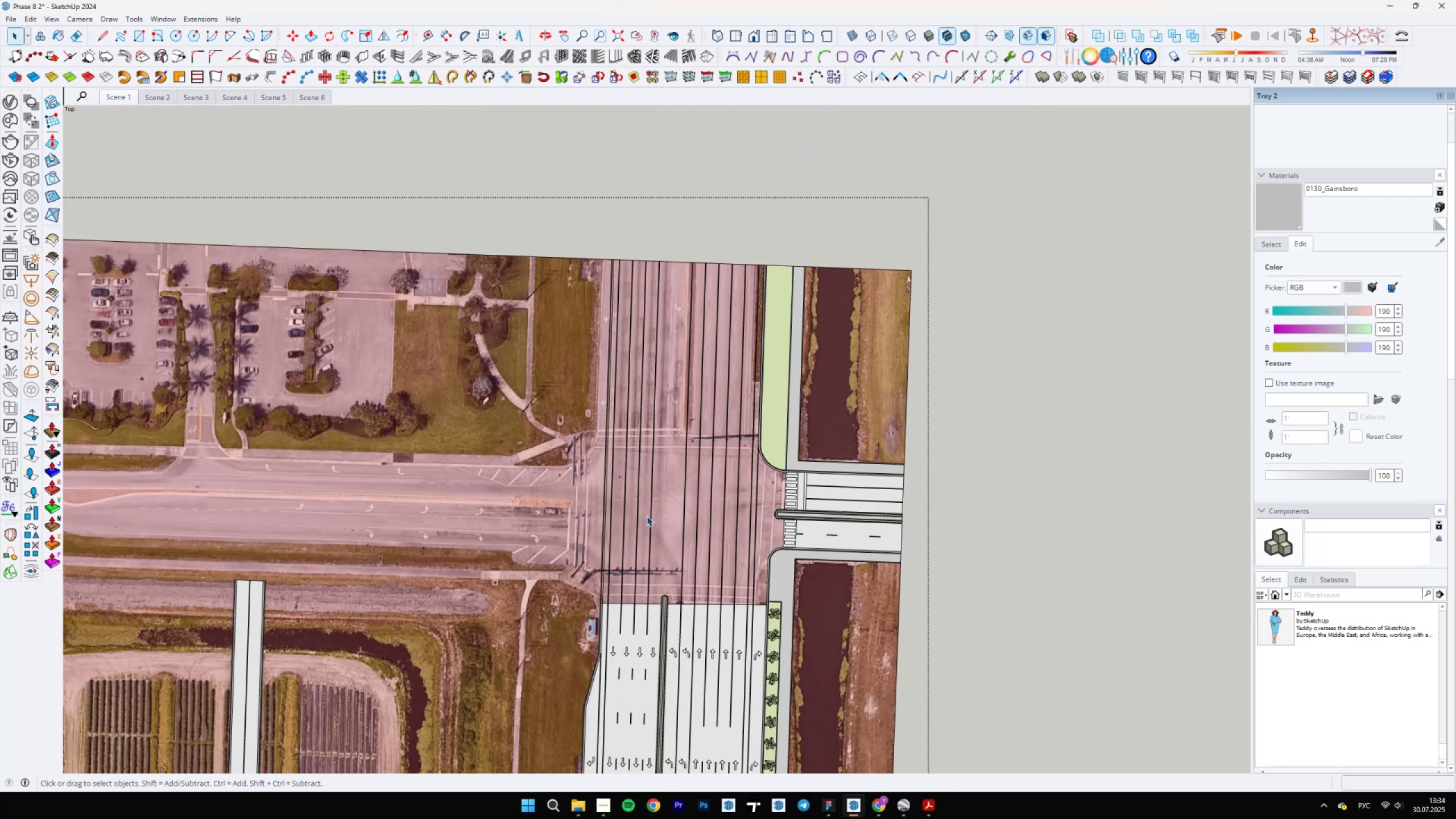 
scroll: coordinate [737, 396], scroll_direction: up, amount: 10.0
 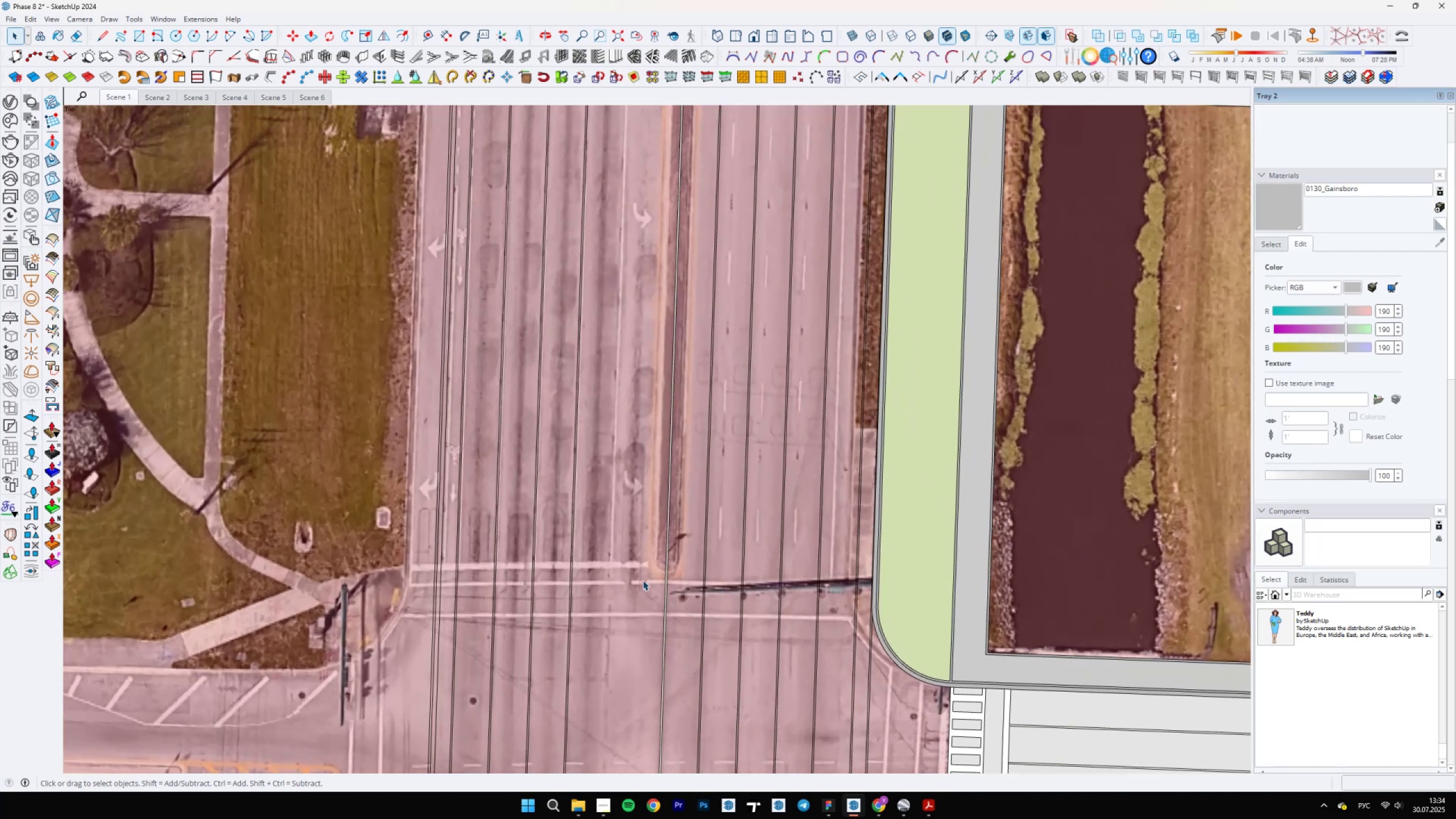 
scroll: coordinate [670, 359], scroll_direction: down, amount: 15.0
 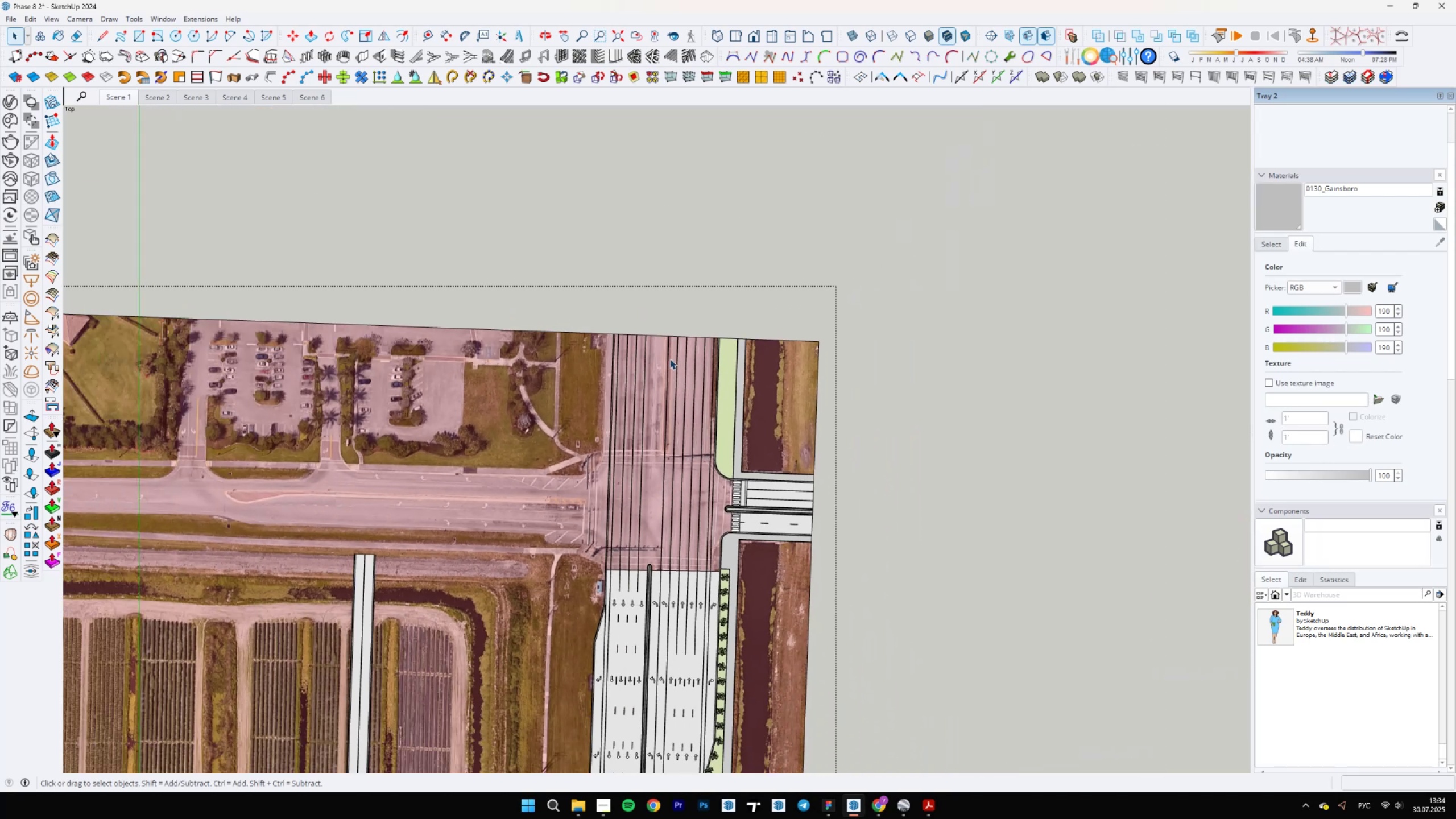 
scroll: coordinate [670, 359], scroll_direction: up, amount: 8.0
 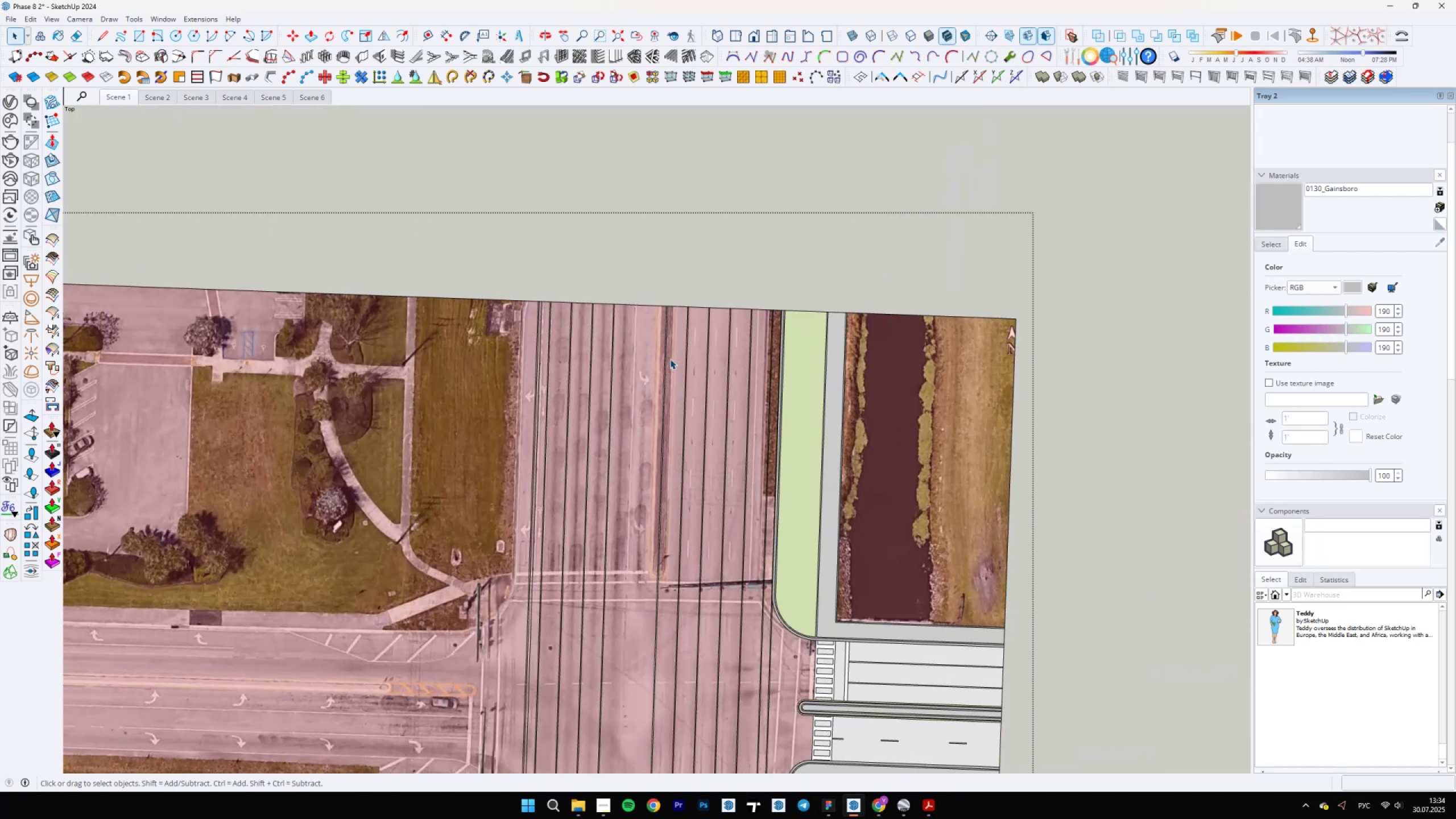 
wait(8.61)
 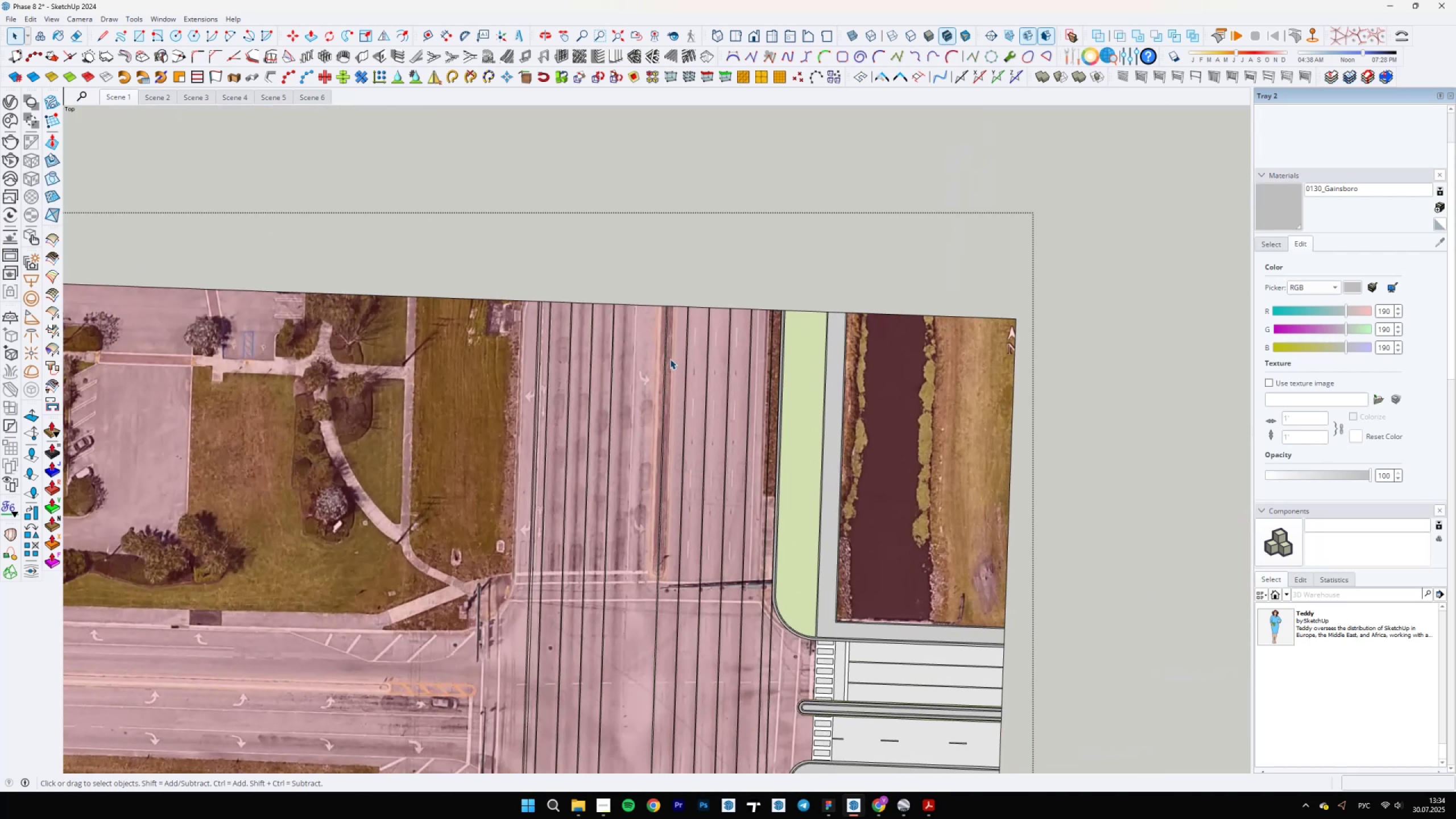 
scroll: coordinate [738, 548], scroll_direction: up, amount: 6.0
 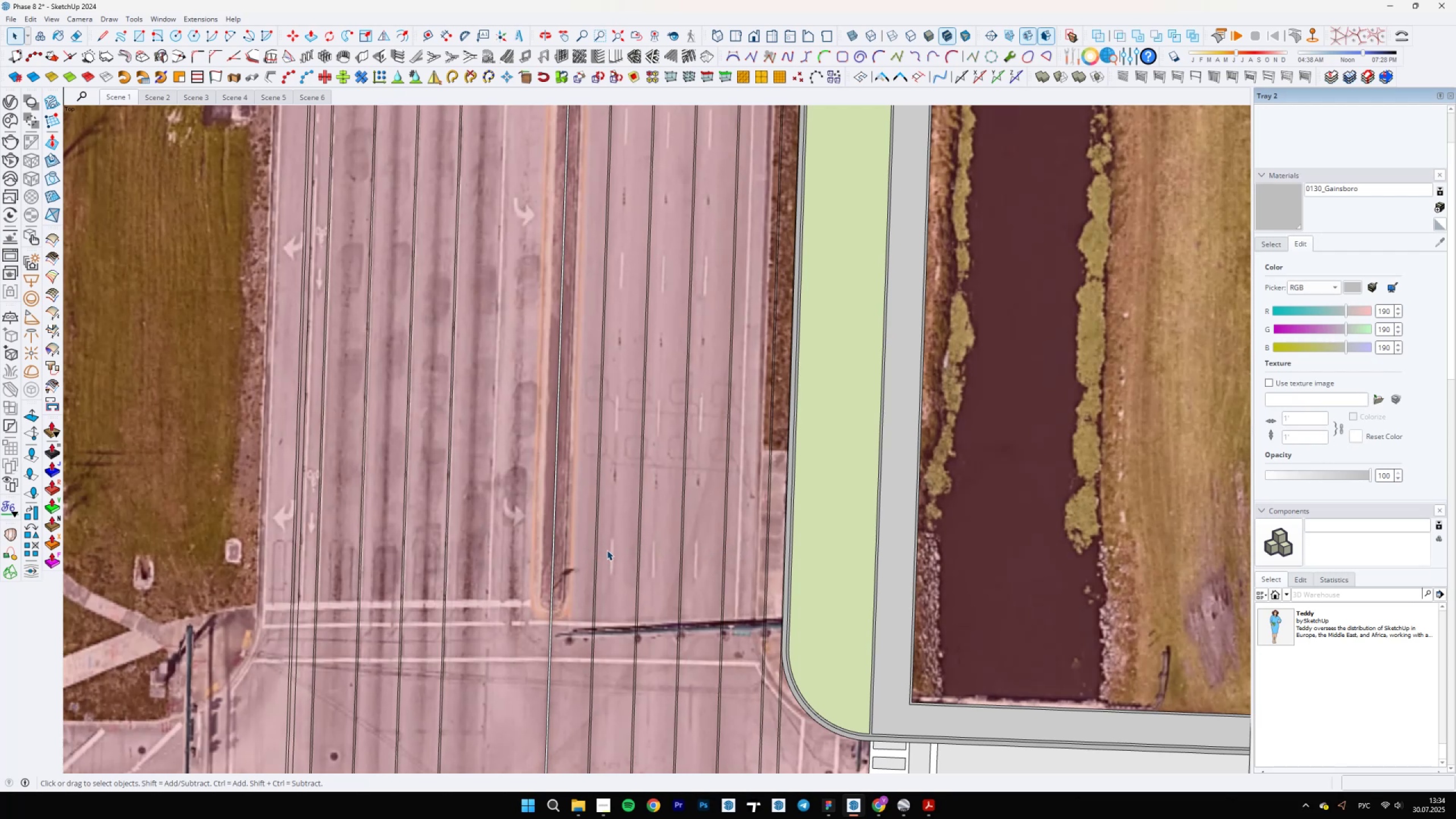 
wait(6.88)
 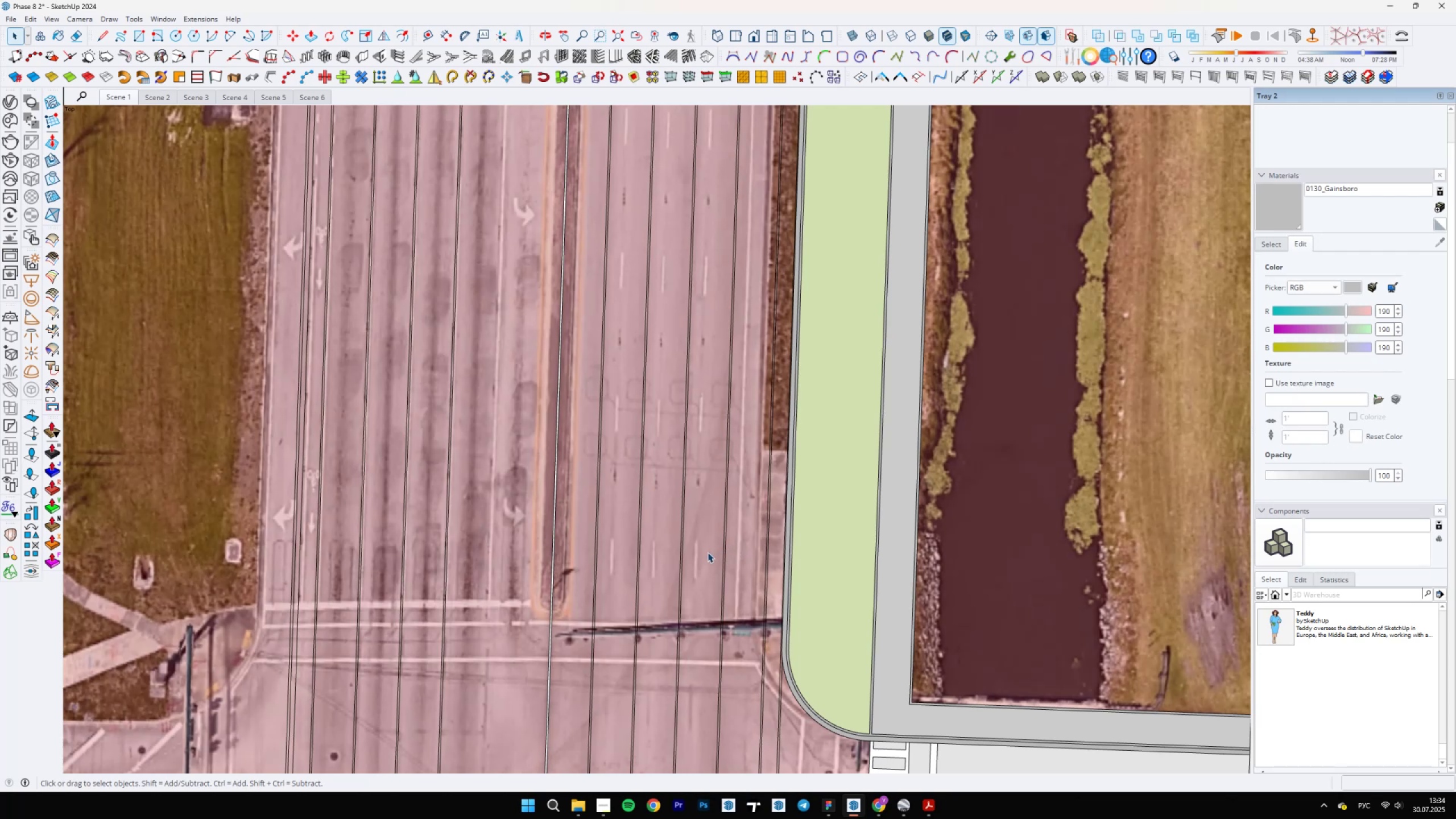 
scroll: coordinate [688, 626], scroll_direction: down, amount: 16.0
 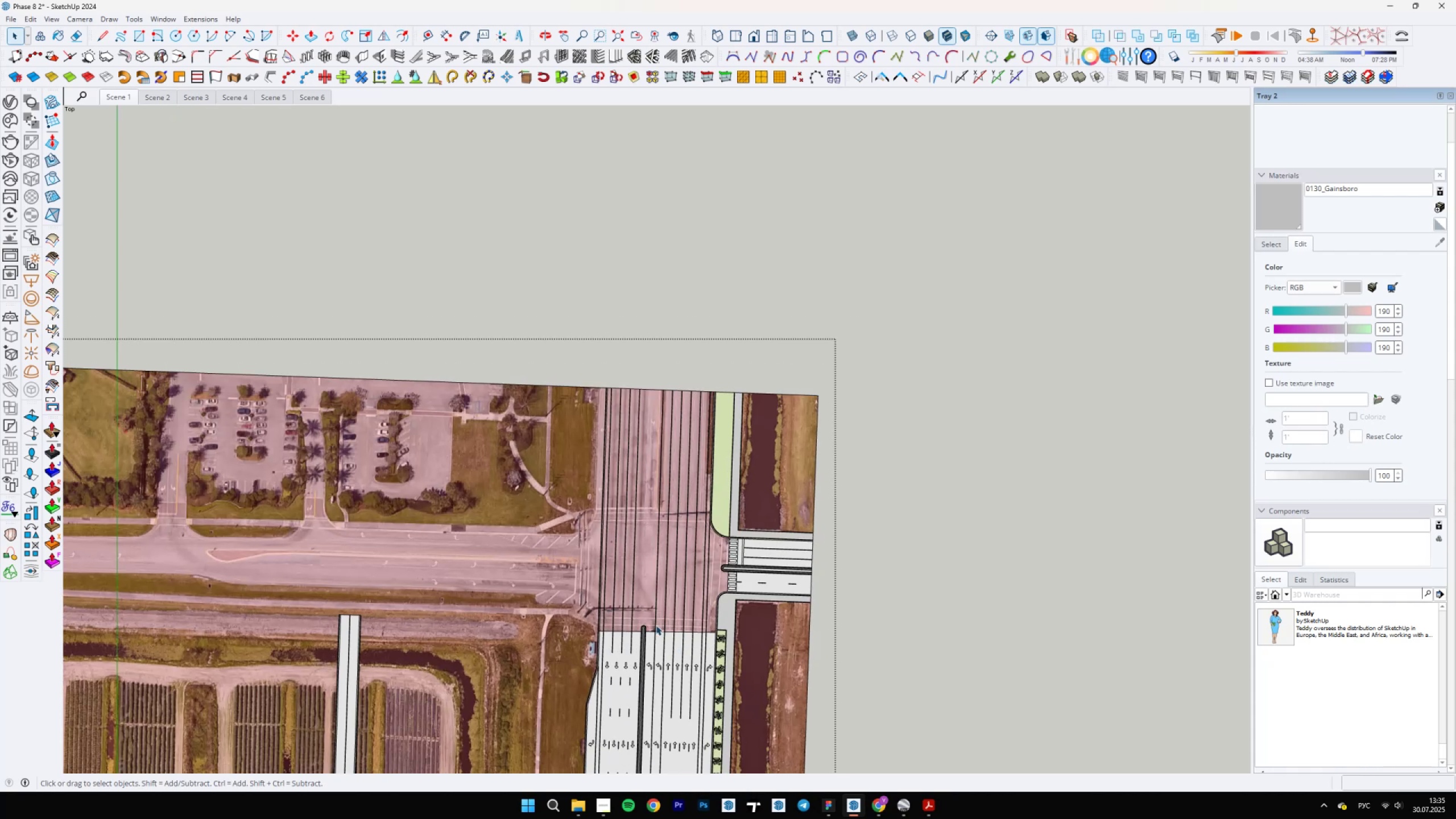 
scroll: coordinate [648, 451], scroll_direction: up, amount: 4.0
 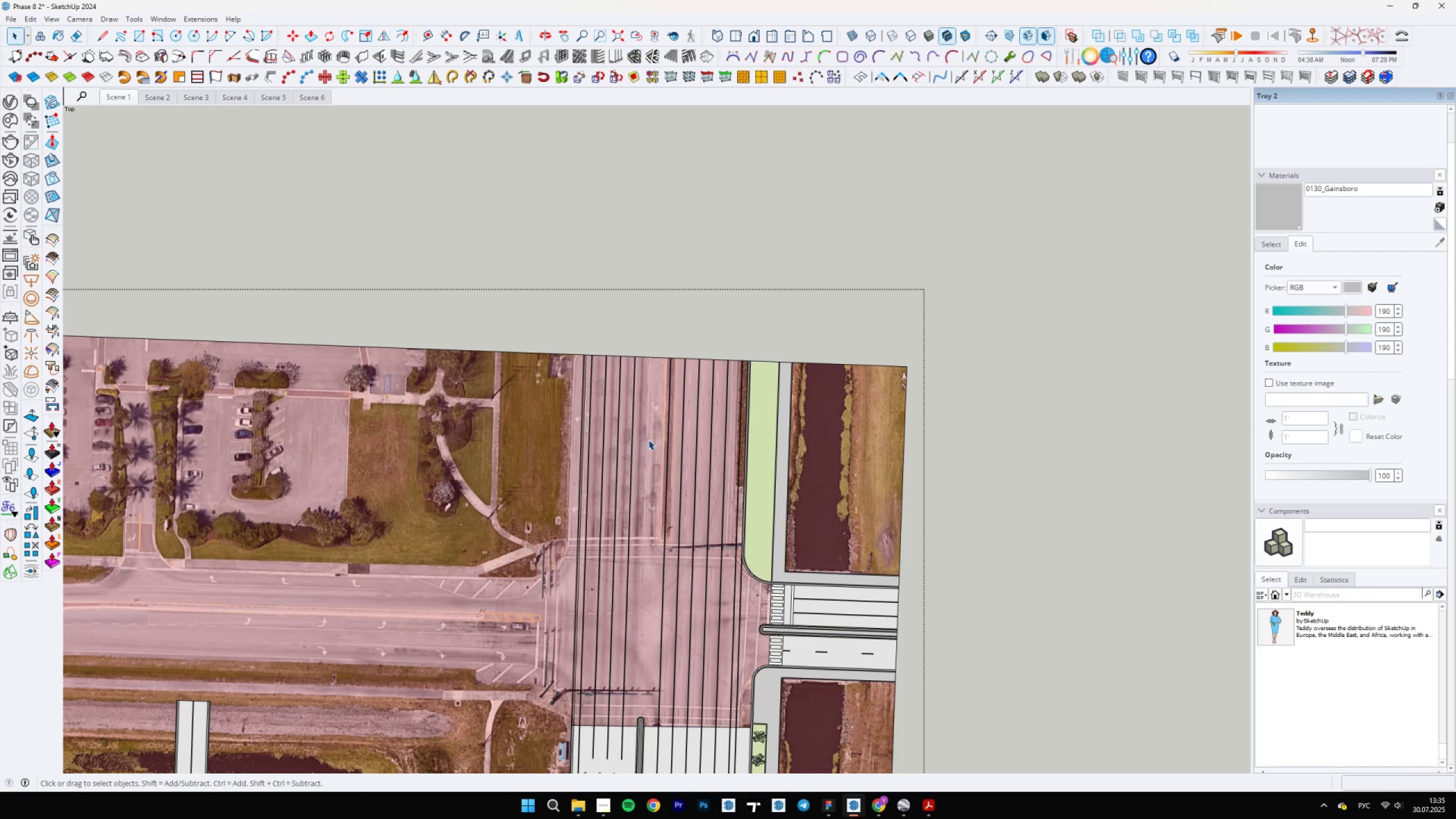 
wait(18.36)
 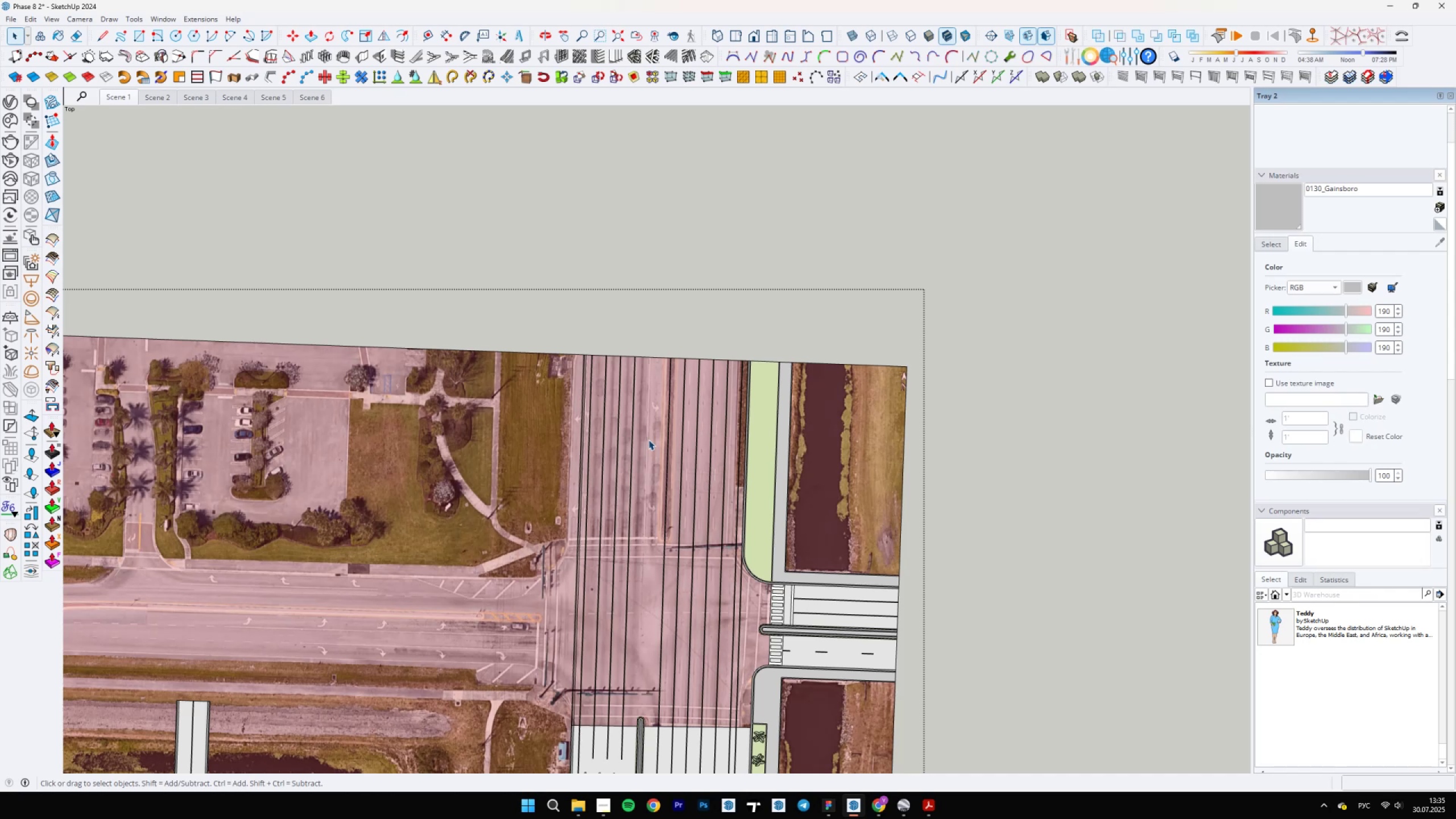 
scroll: coordinate [688, 417], scroll_direction: down, amount: 2.0
 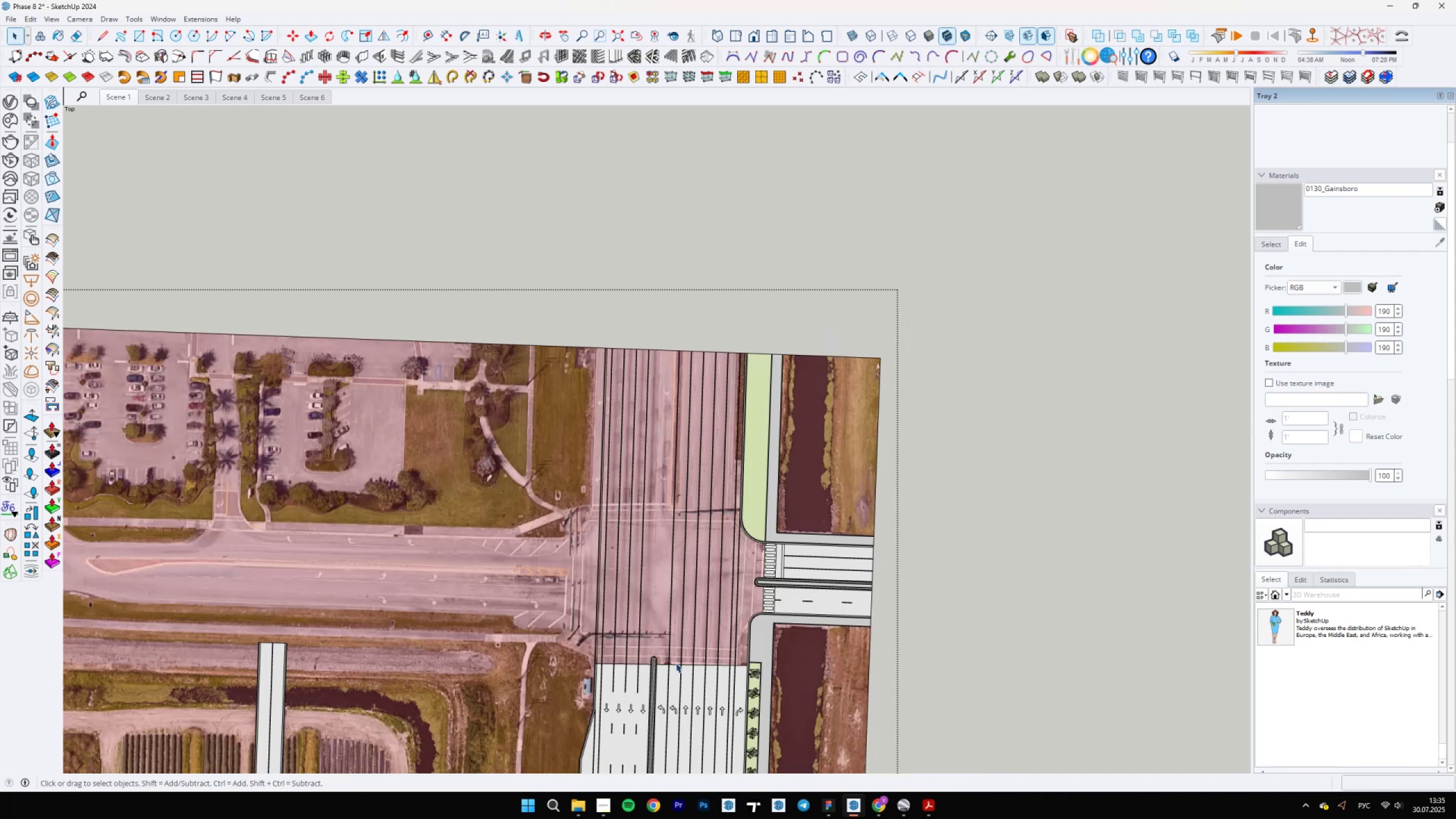 
scroll: coordinate [661, 701], scroll_direction: up, amount: 4.0
 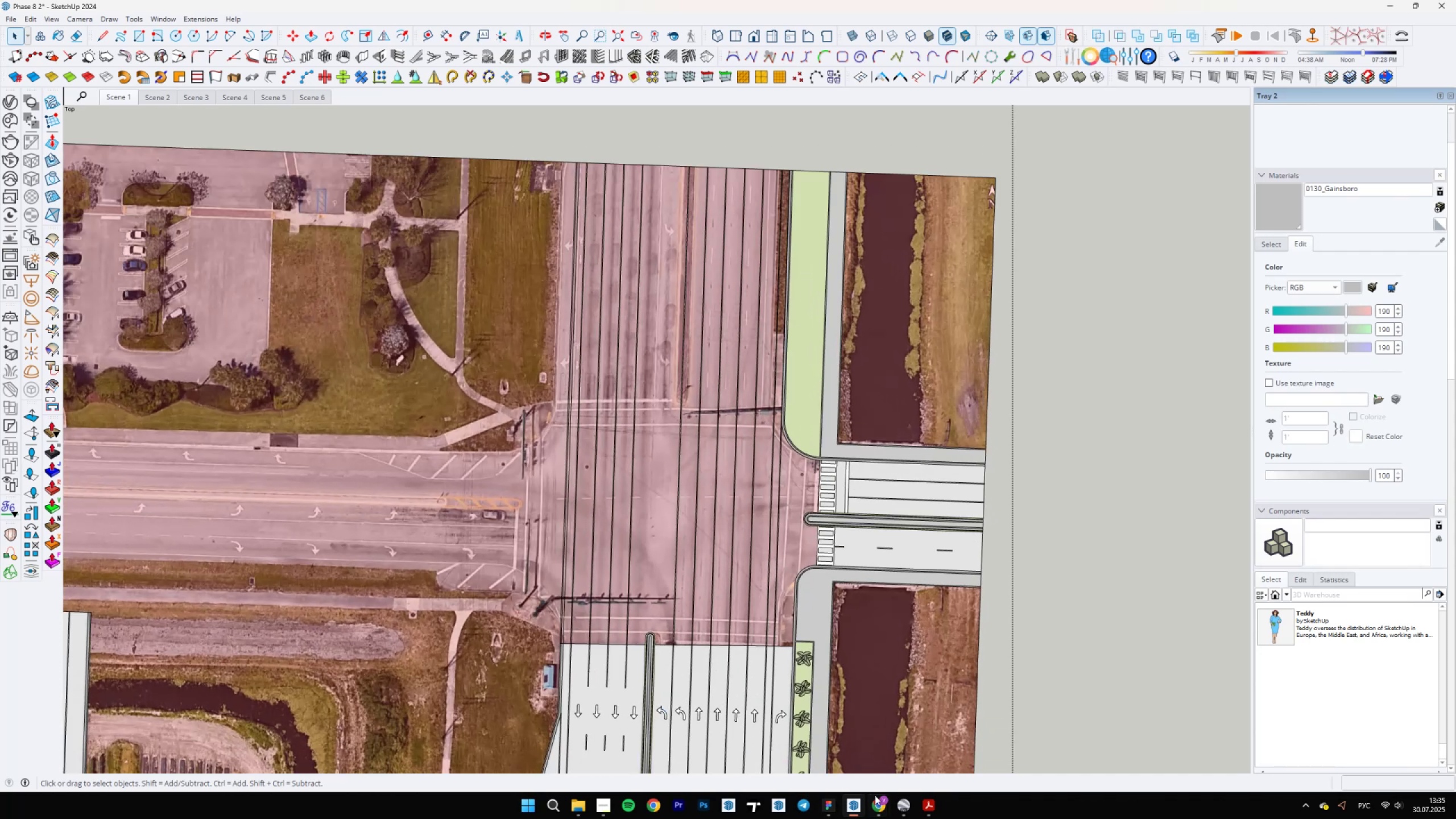 
left_click([899, 807])
 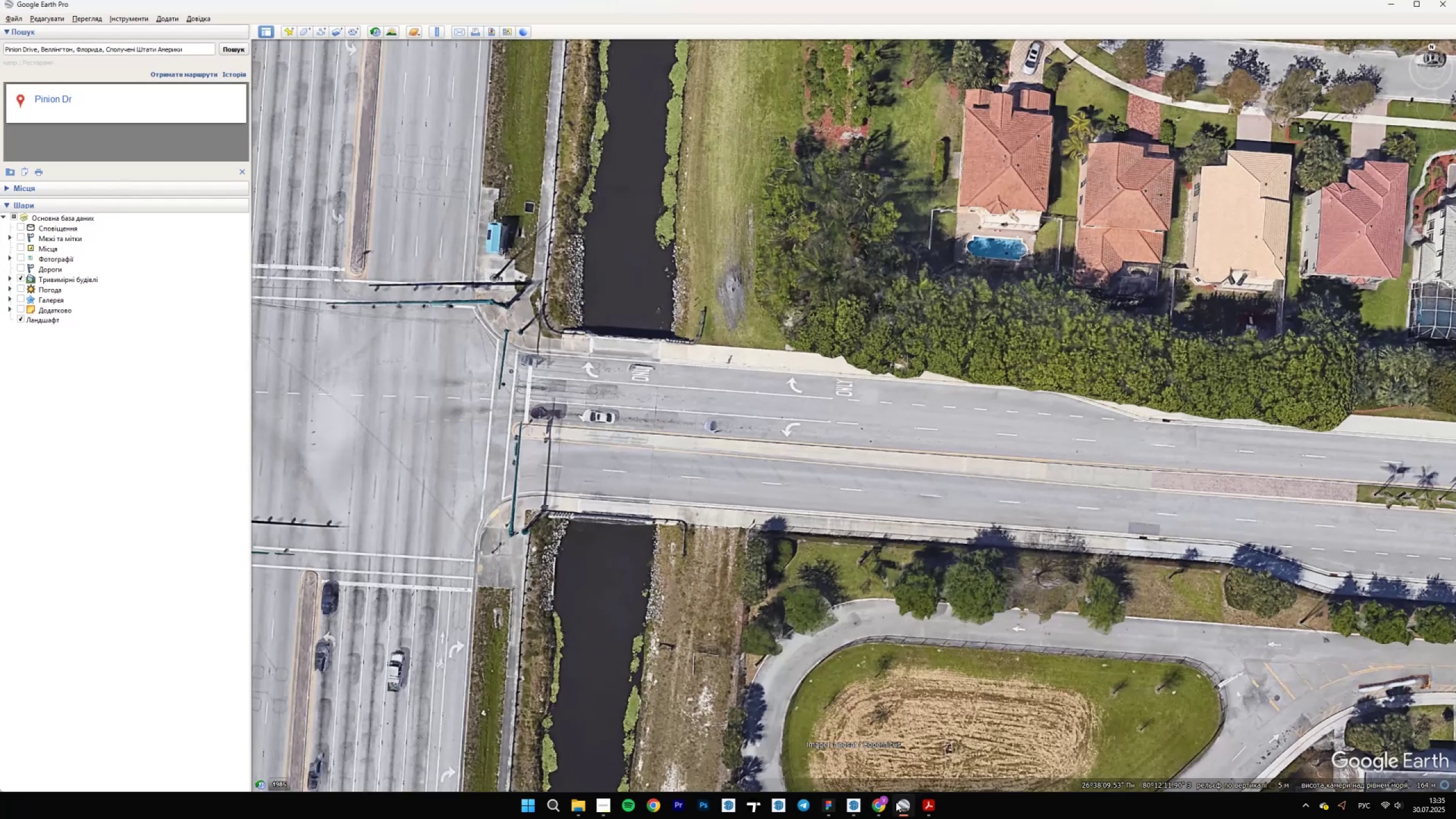 
left_click_drag(start_coordinate=[679, 458], to_coordinate=[956, 405])
 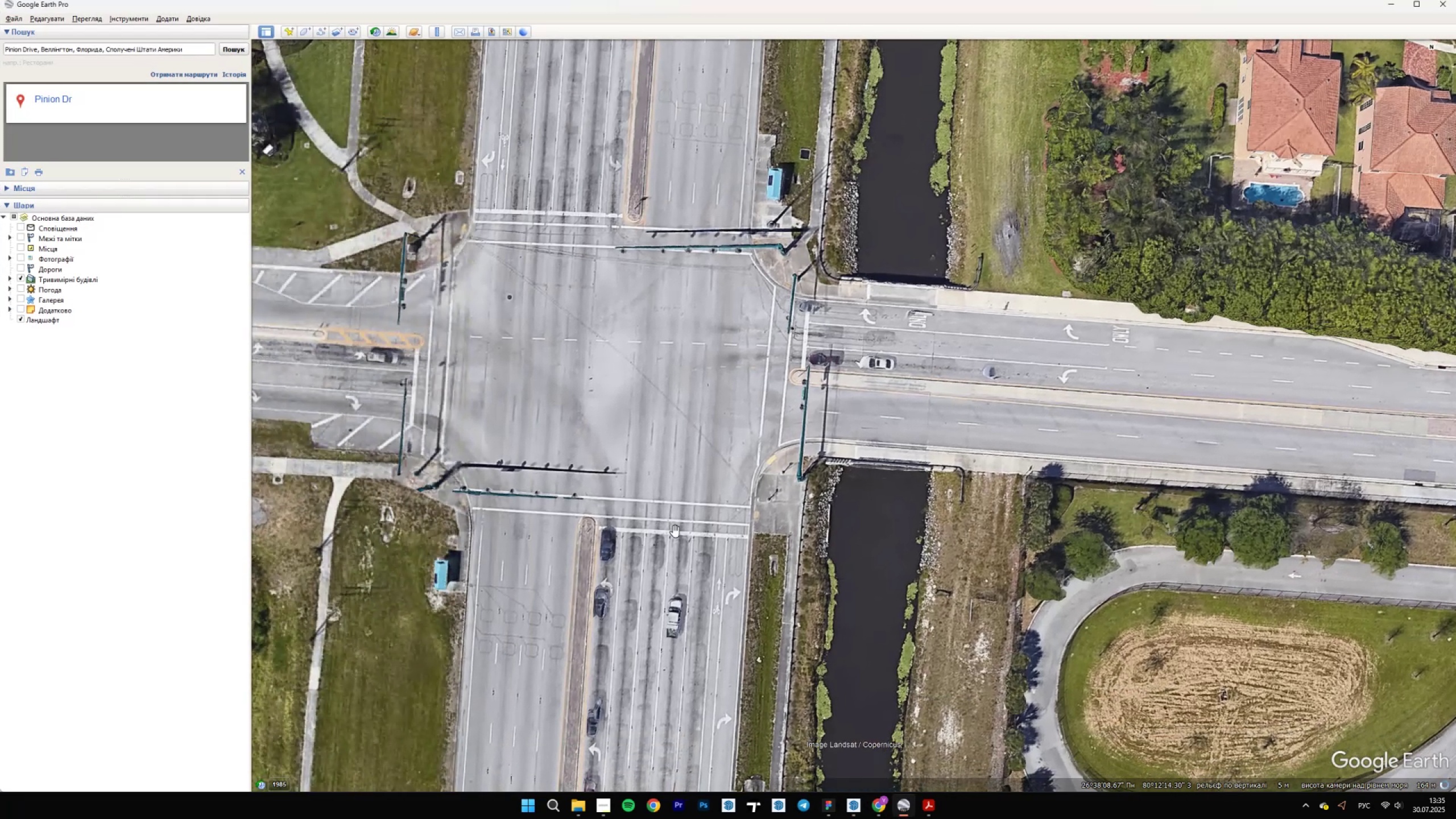 
left_click_drag(start_coordinate=[649, 557], to_coordinate=[700, 530])
 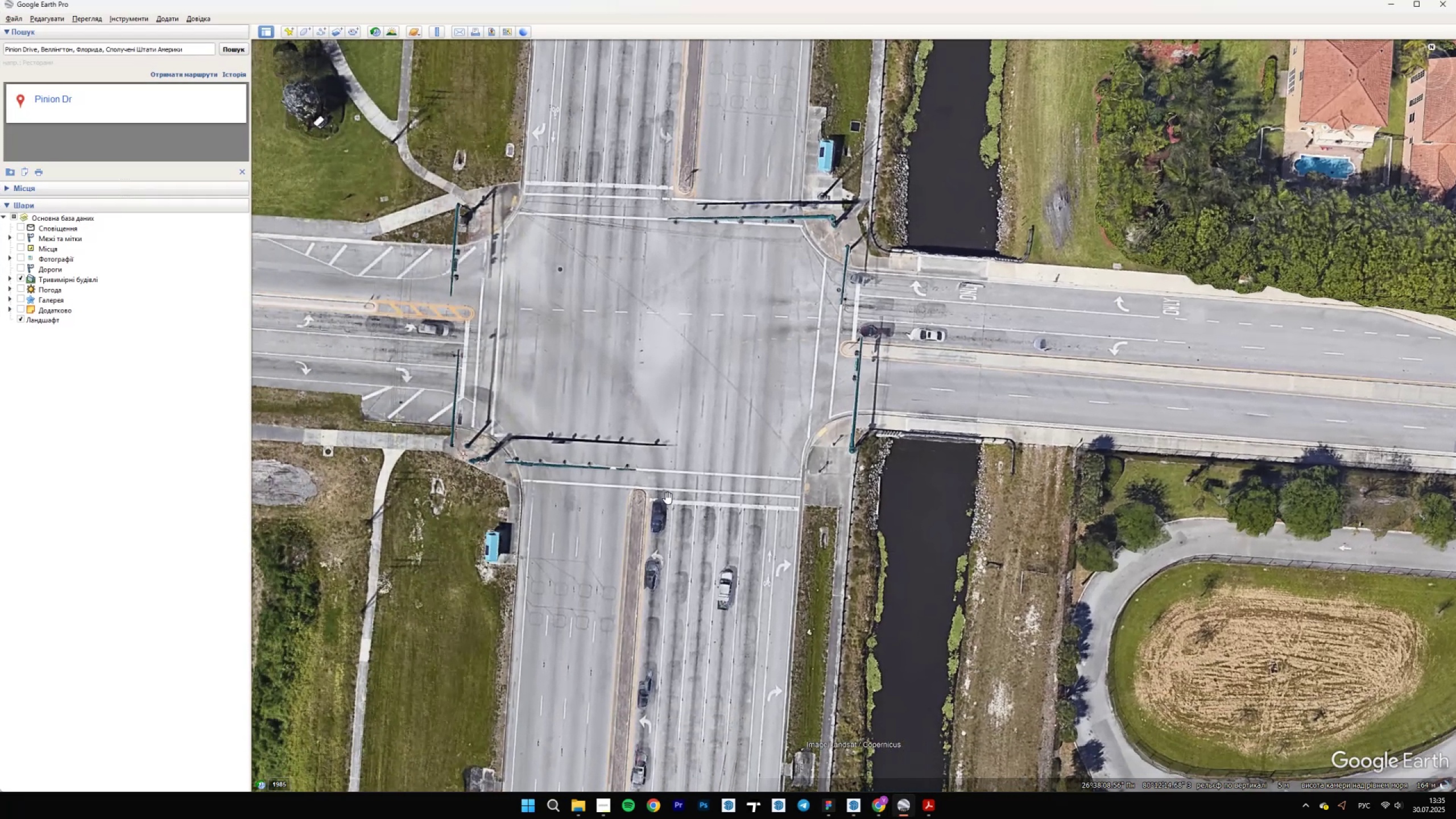 
left_click_drag(start_coordinate=[684, 528], to_coordinate=[683, 599])
 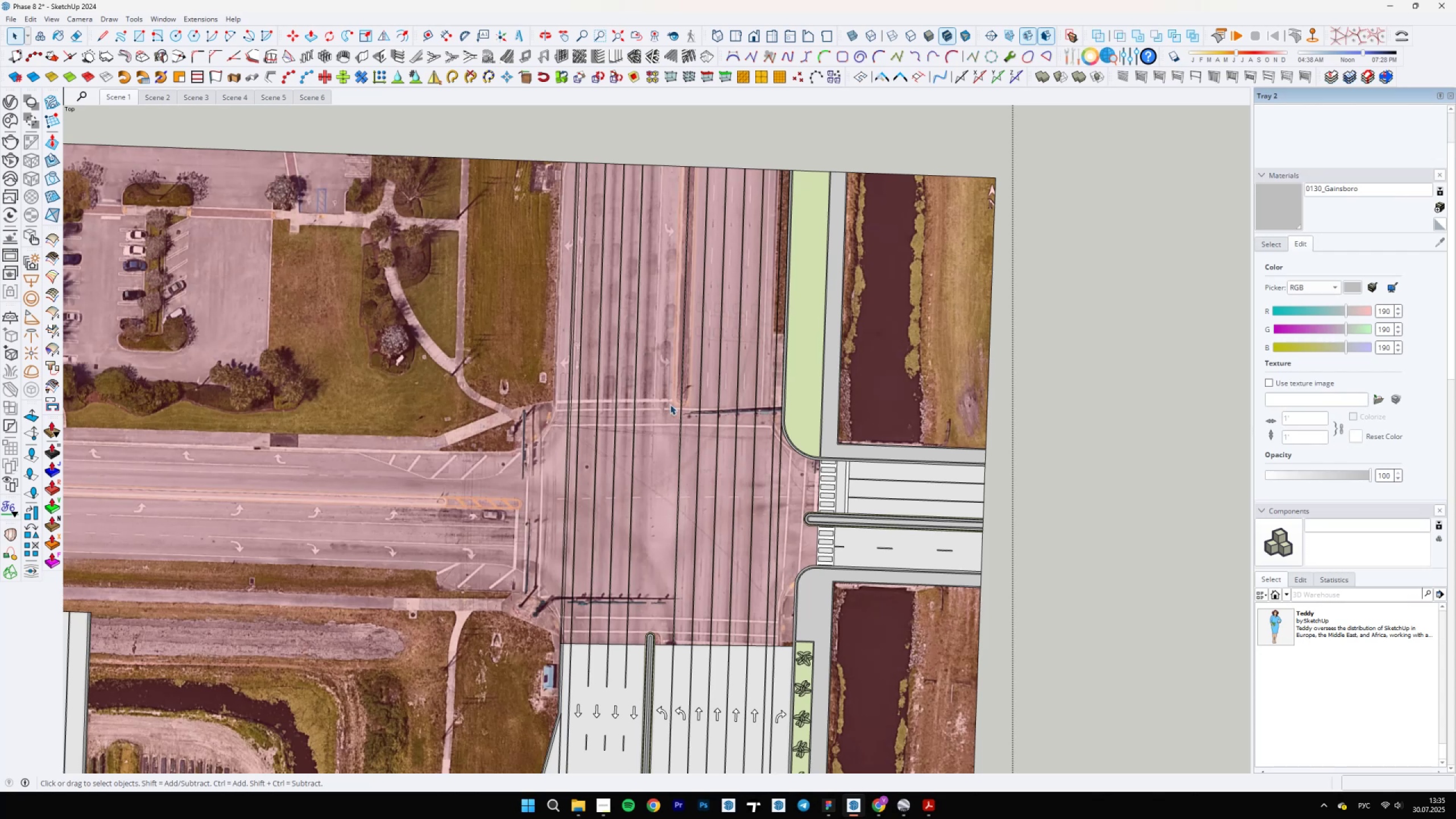 
wait(11.16)
 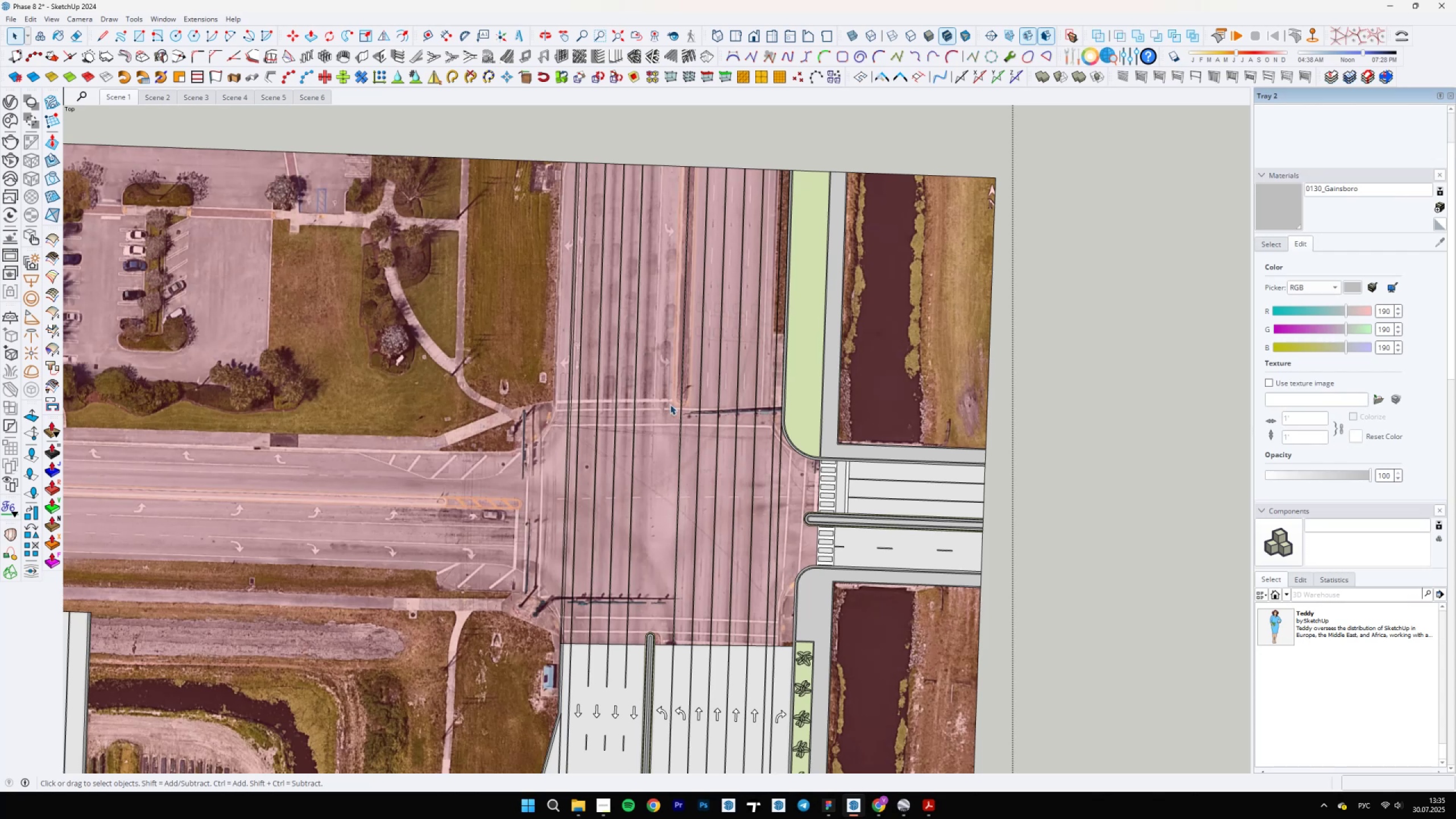 
scroll: coordinate [661, 436], scroll_direction: down, amount: 5.0
 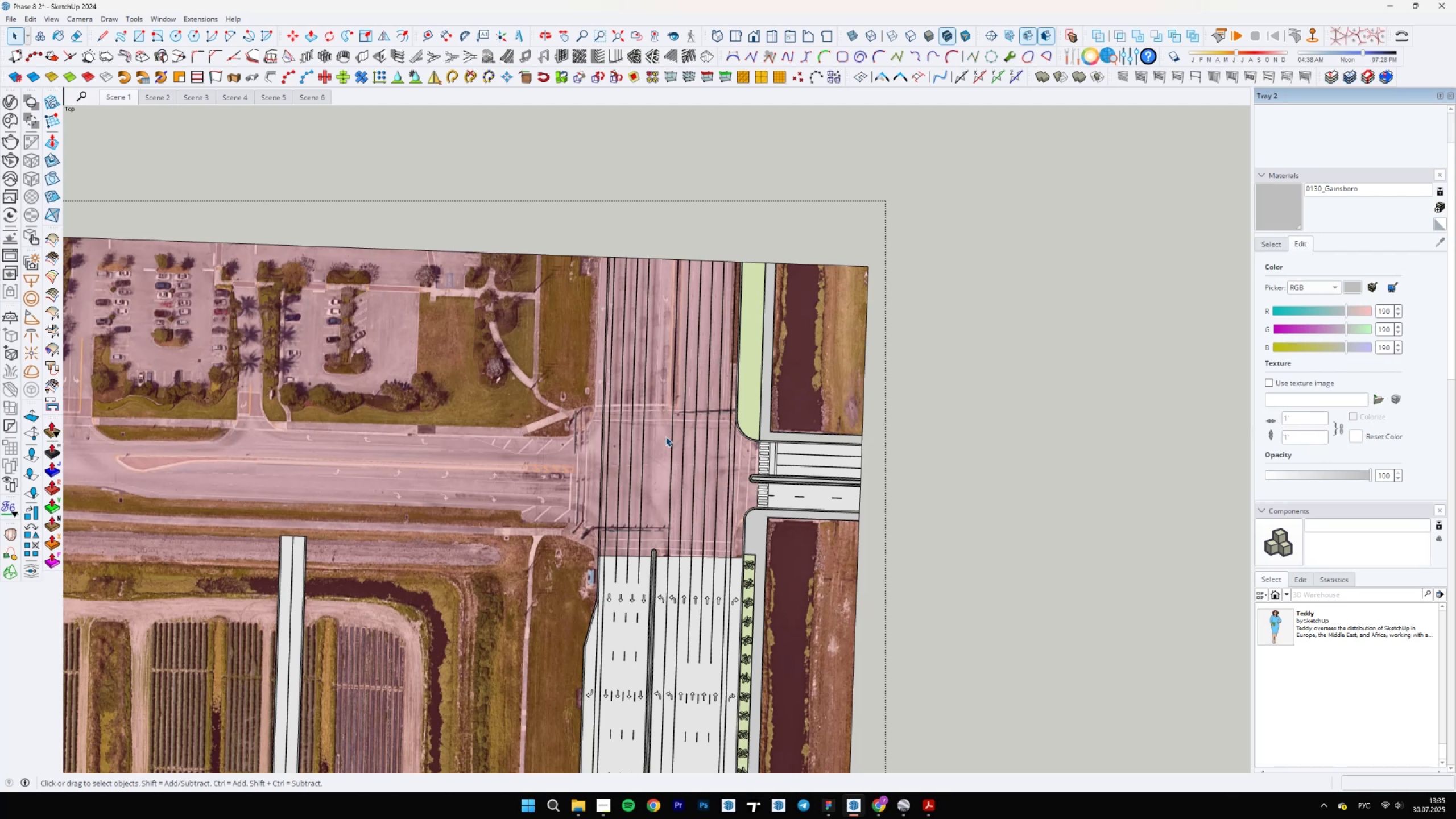 
wait(8.18)
 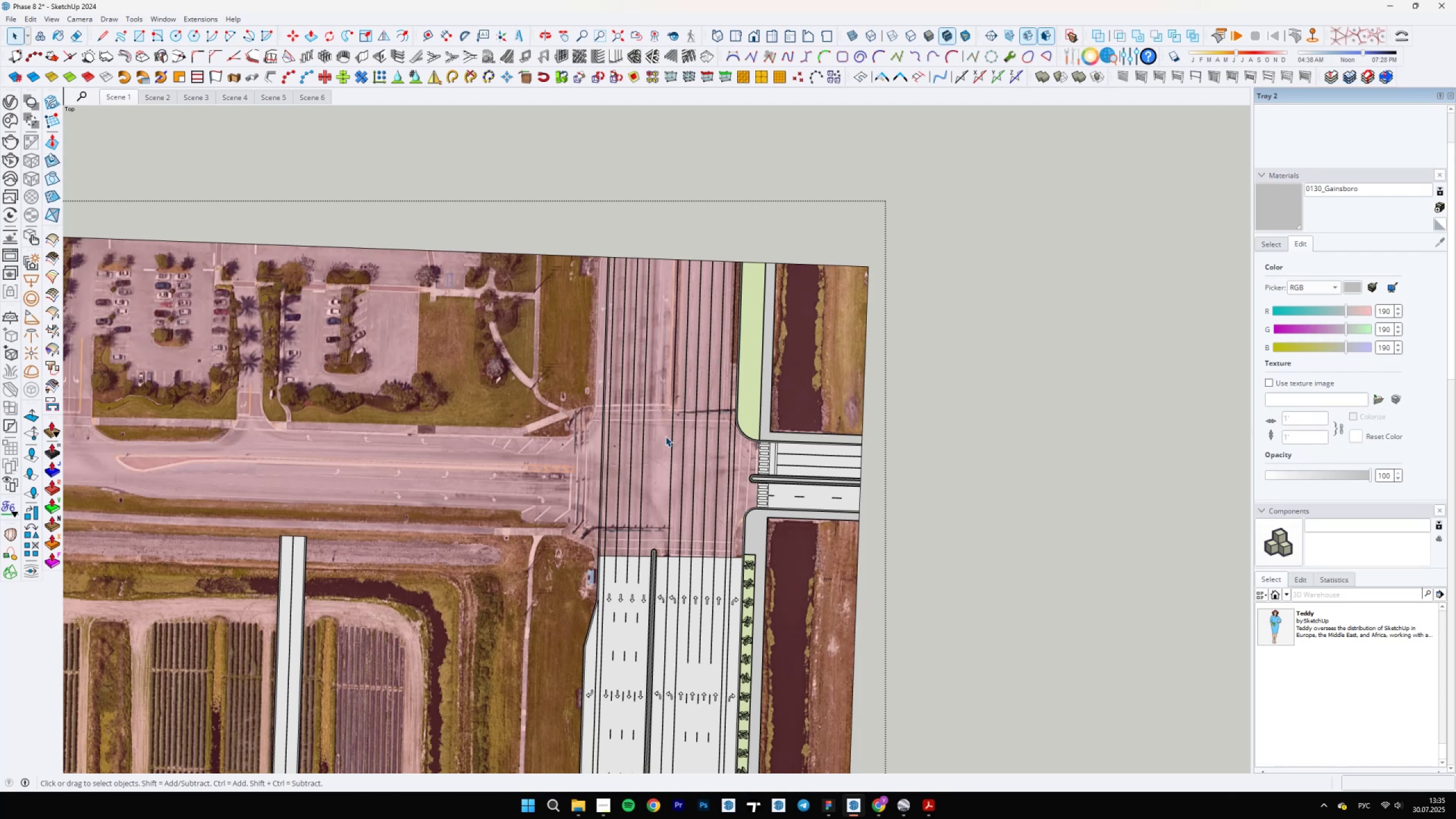 
scroll: coordinate [712, 580], scroll_direction: up, amount: 5.0
 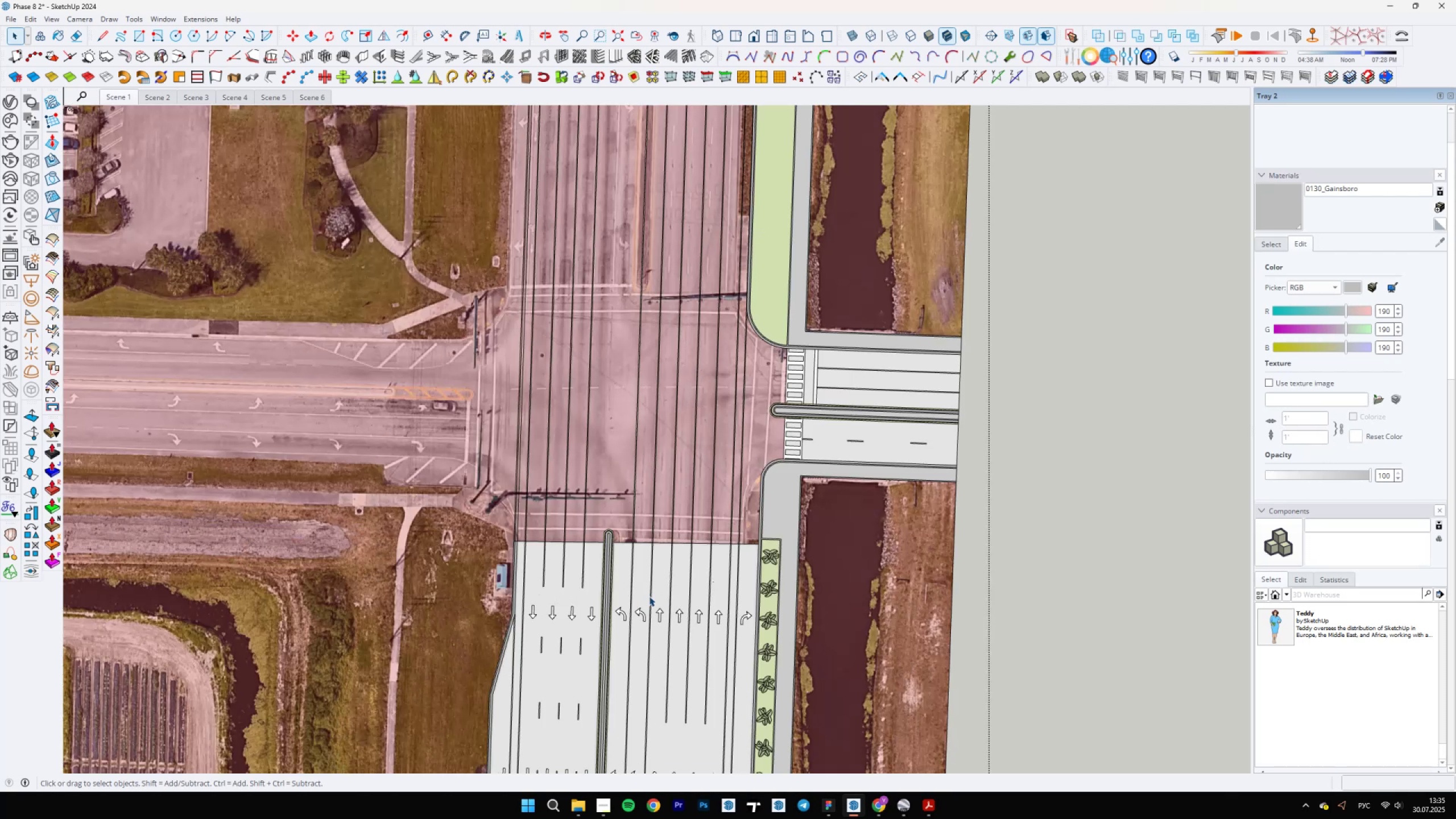 
scroll: coordinate [662, 637], scroll_direction: down, amount: 4.0
 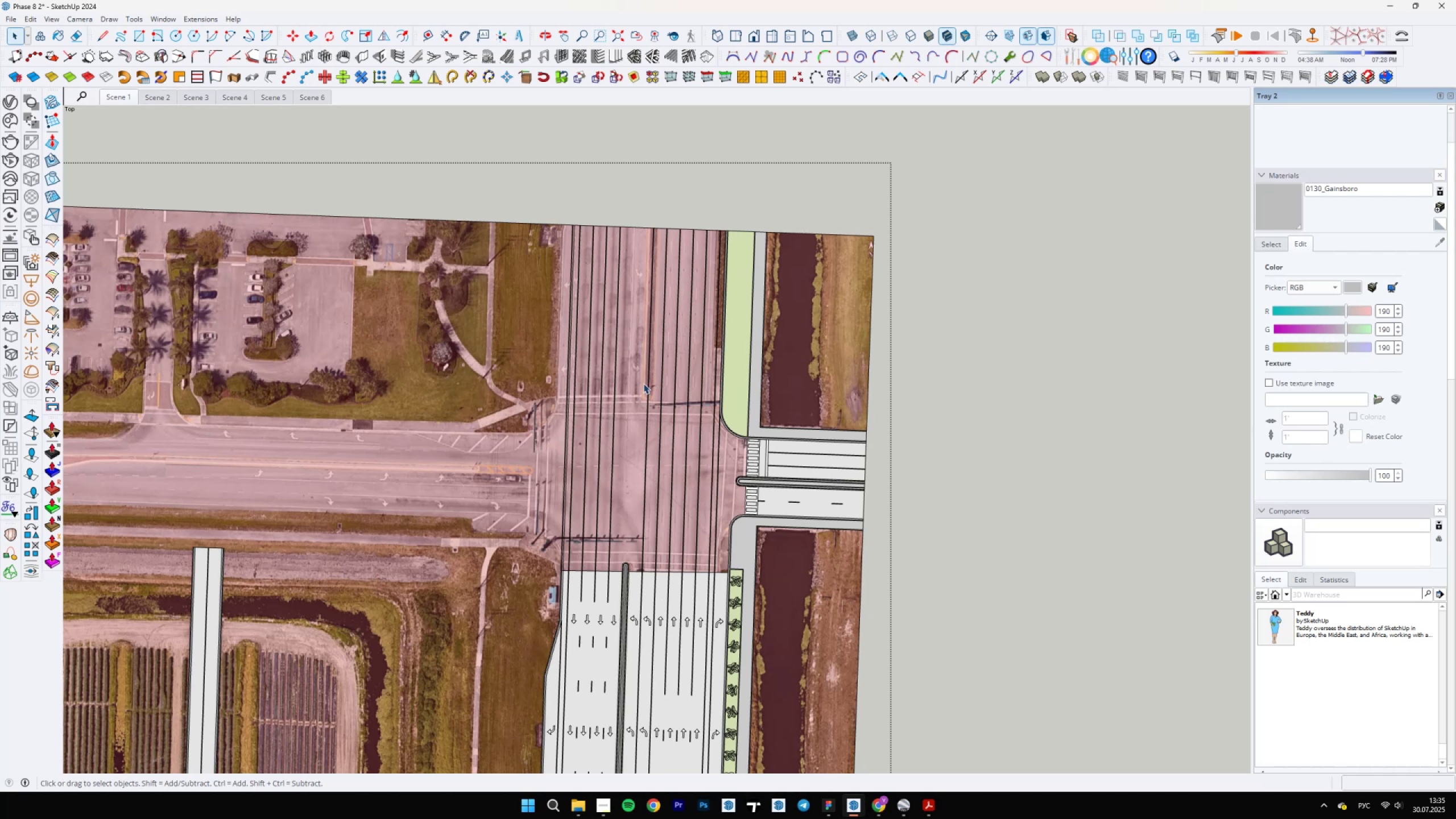 
wait(5.56)
 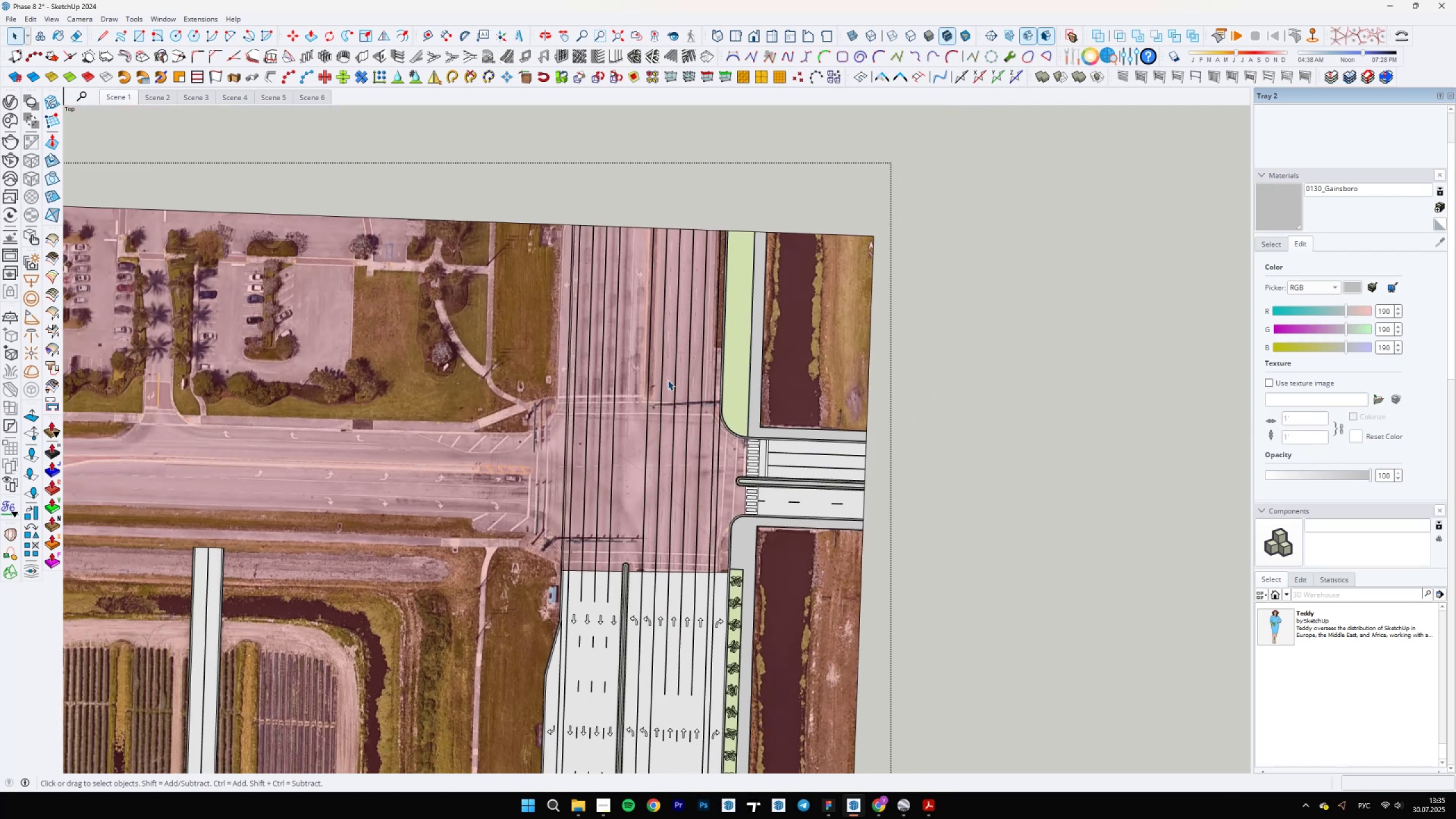 
scroll: coordinate [643, 384], scroll_direction: down, amount: 5.0
 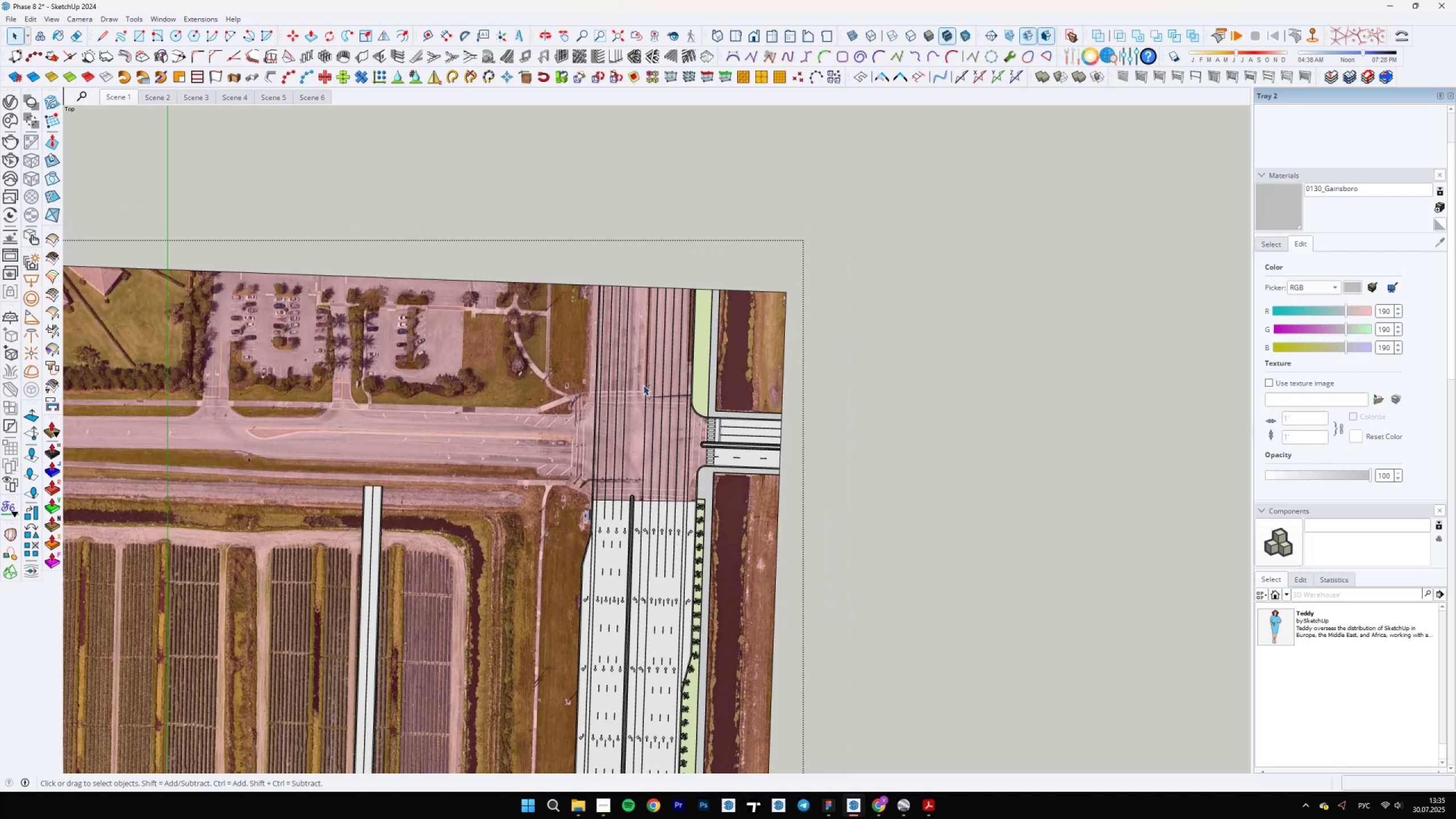 
wait(5.87)
 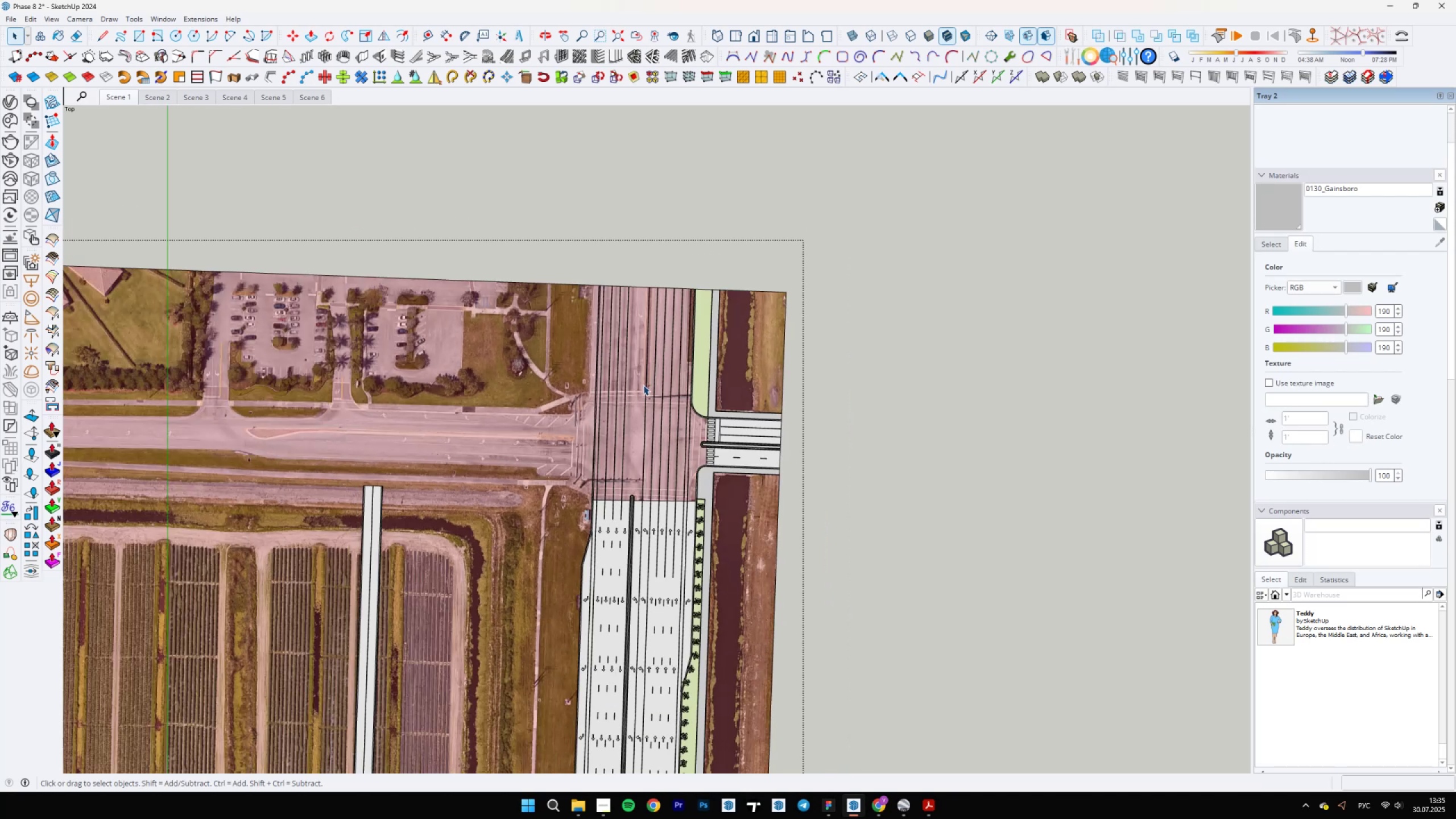 
scroll: coordinate [459, 270], scroll_direction: up, amount: 10.0
 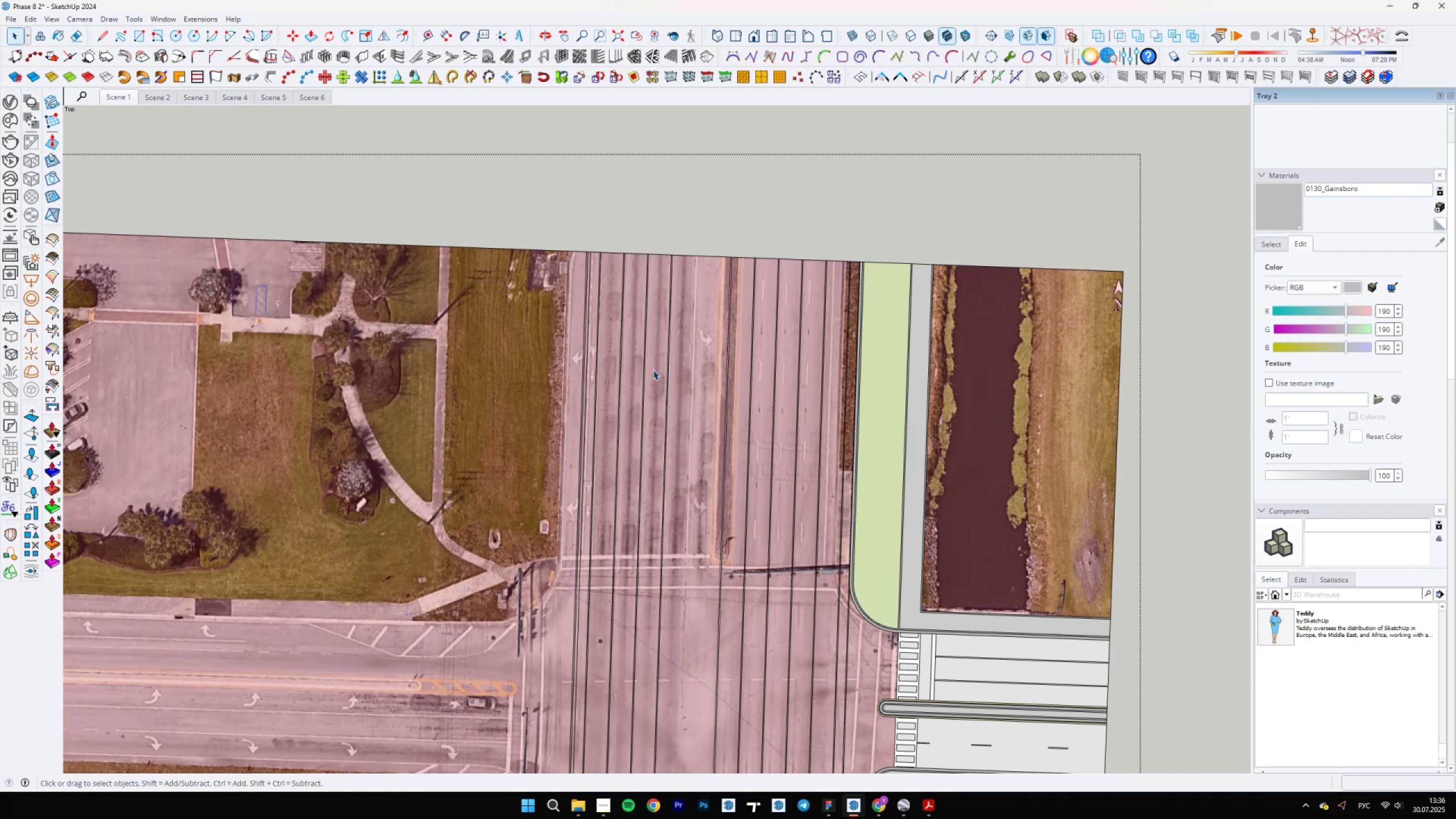 
wait(10.98)
 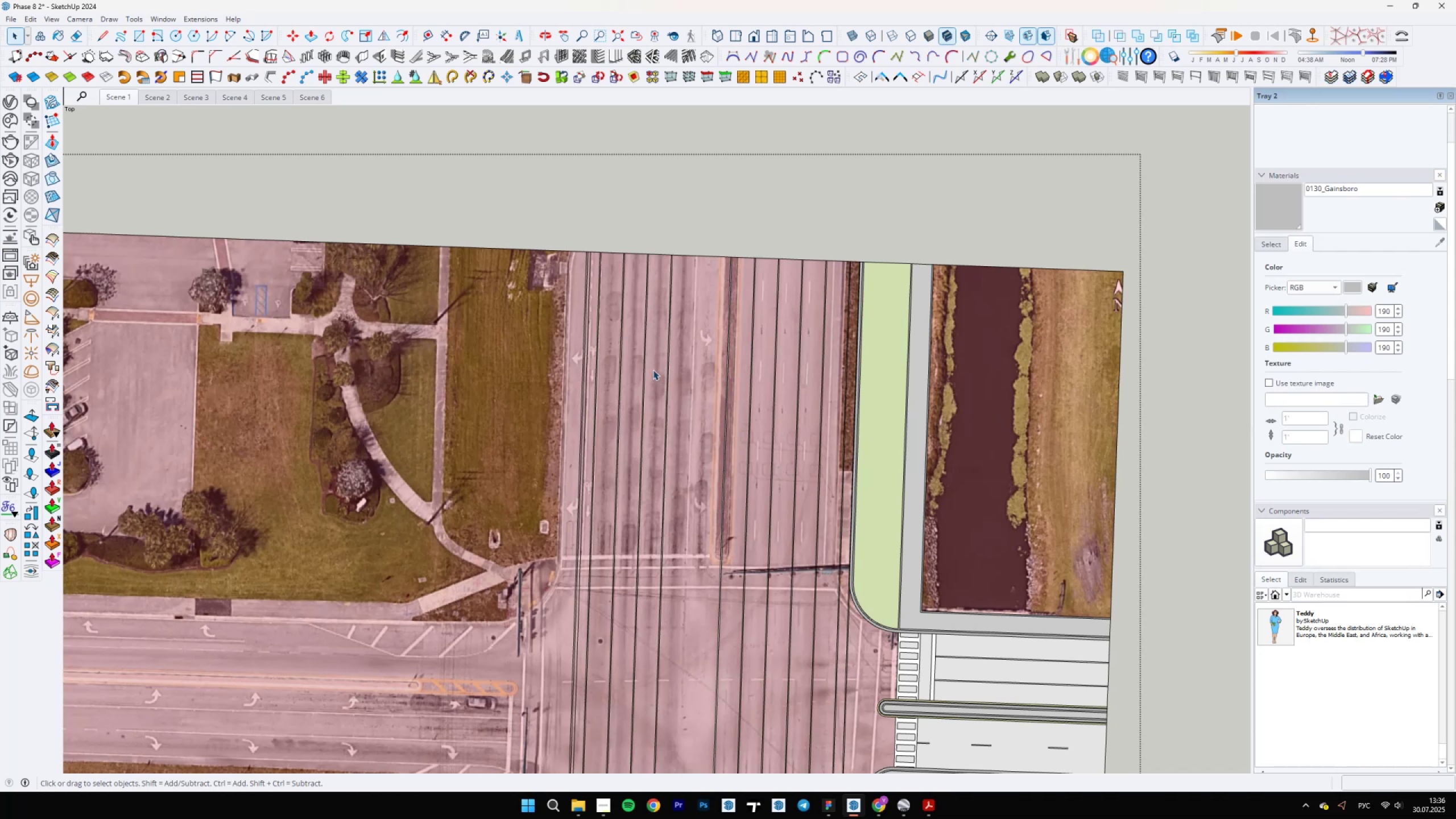 
scroll: coordinate [742, 336], scroll_direction: down, amount: 5.0
 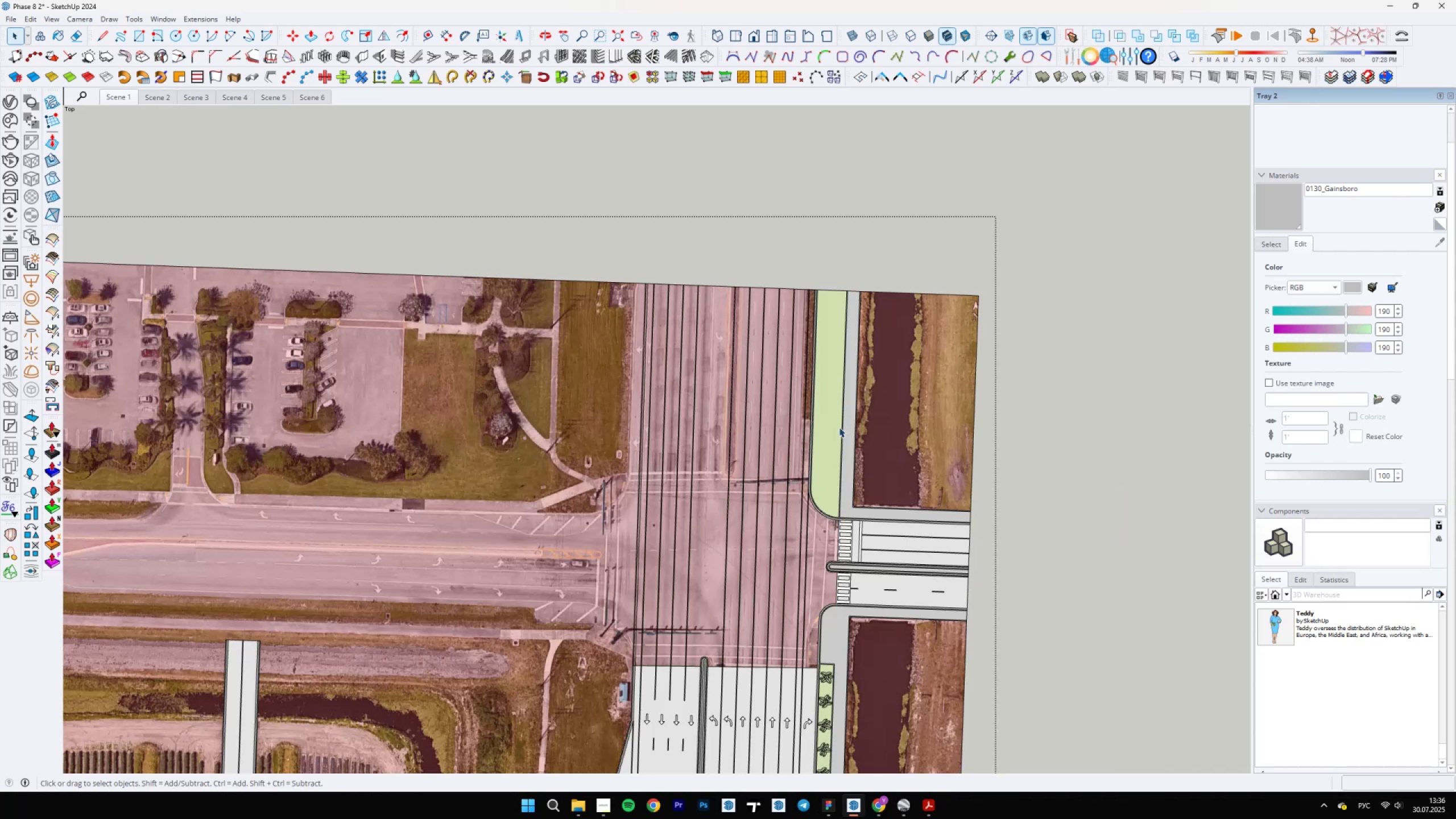 
scroll: coordinate [724, 664], scroll_direction: up, amount: 5.0
 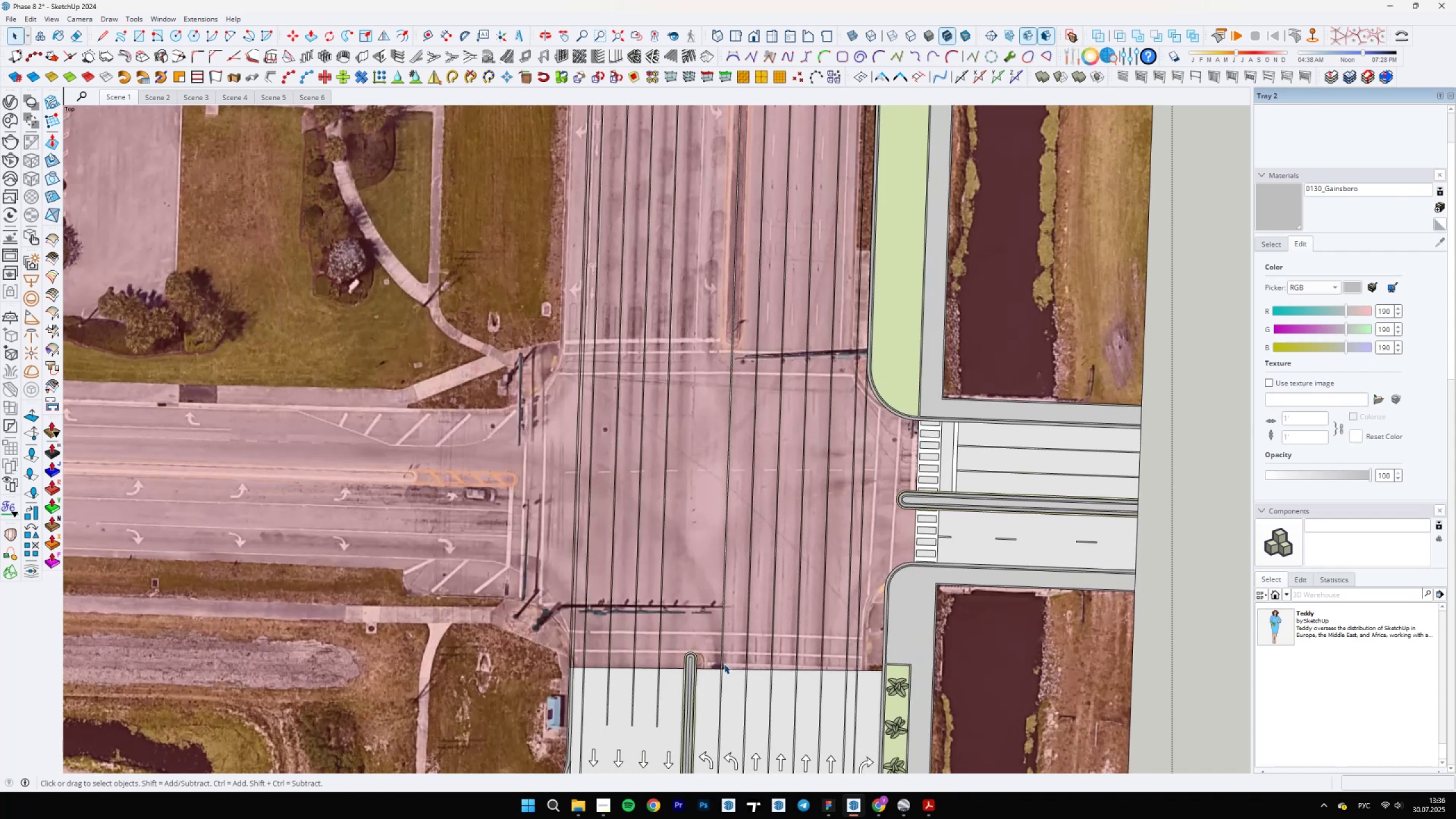 
scroll: coordinate [717, 560], scroll_direction: down, amount: 5.0
 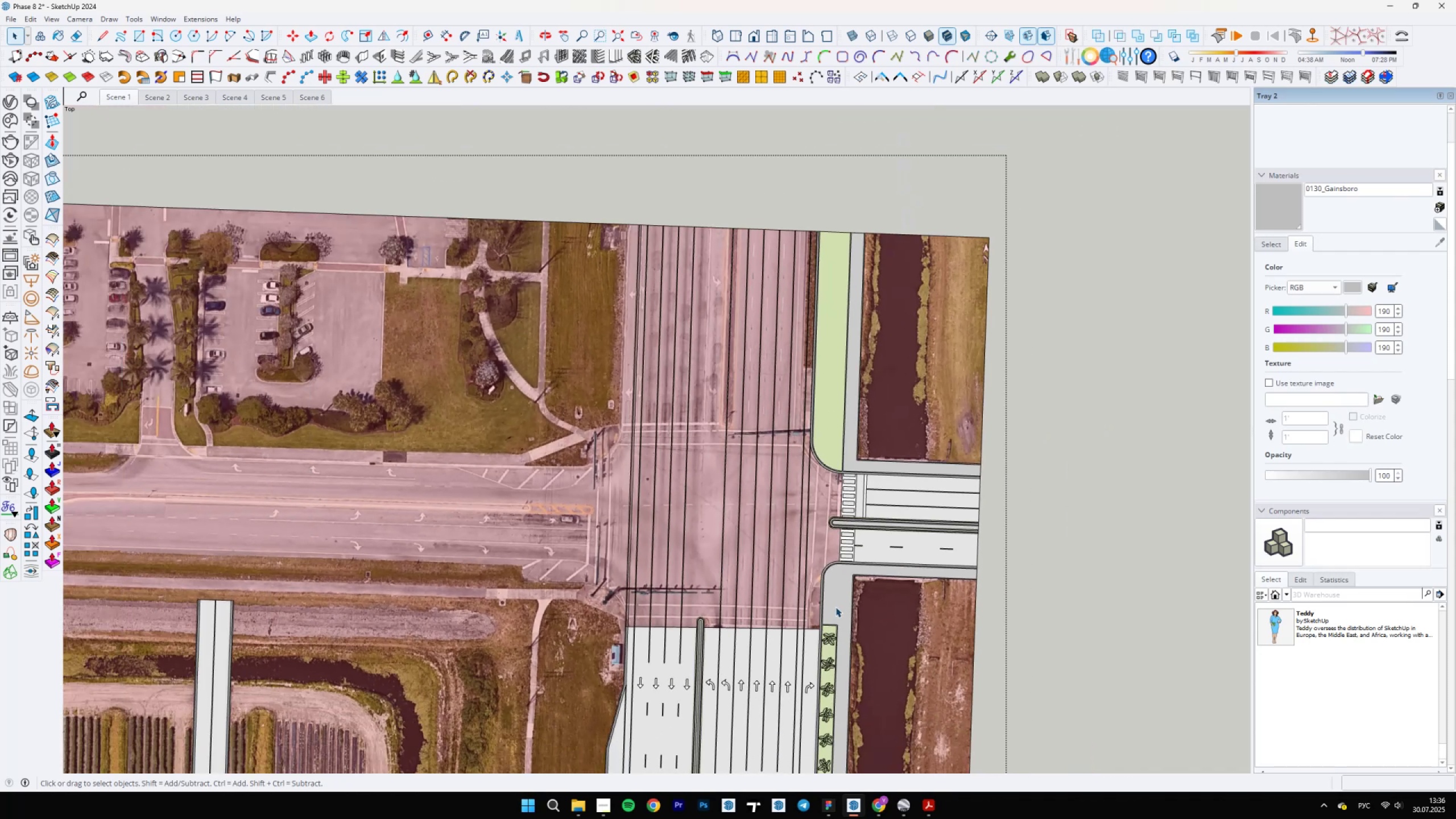 
scroll: coordinate [835, 607], scroll_direction: up, amount: 5.0
 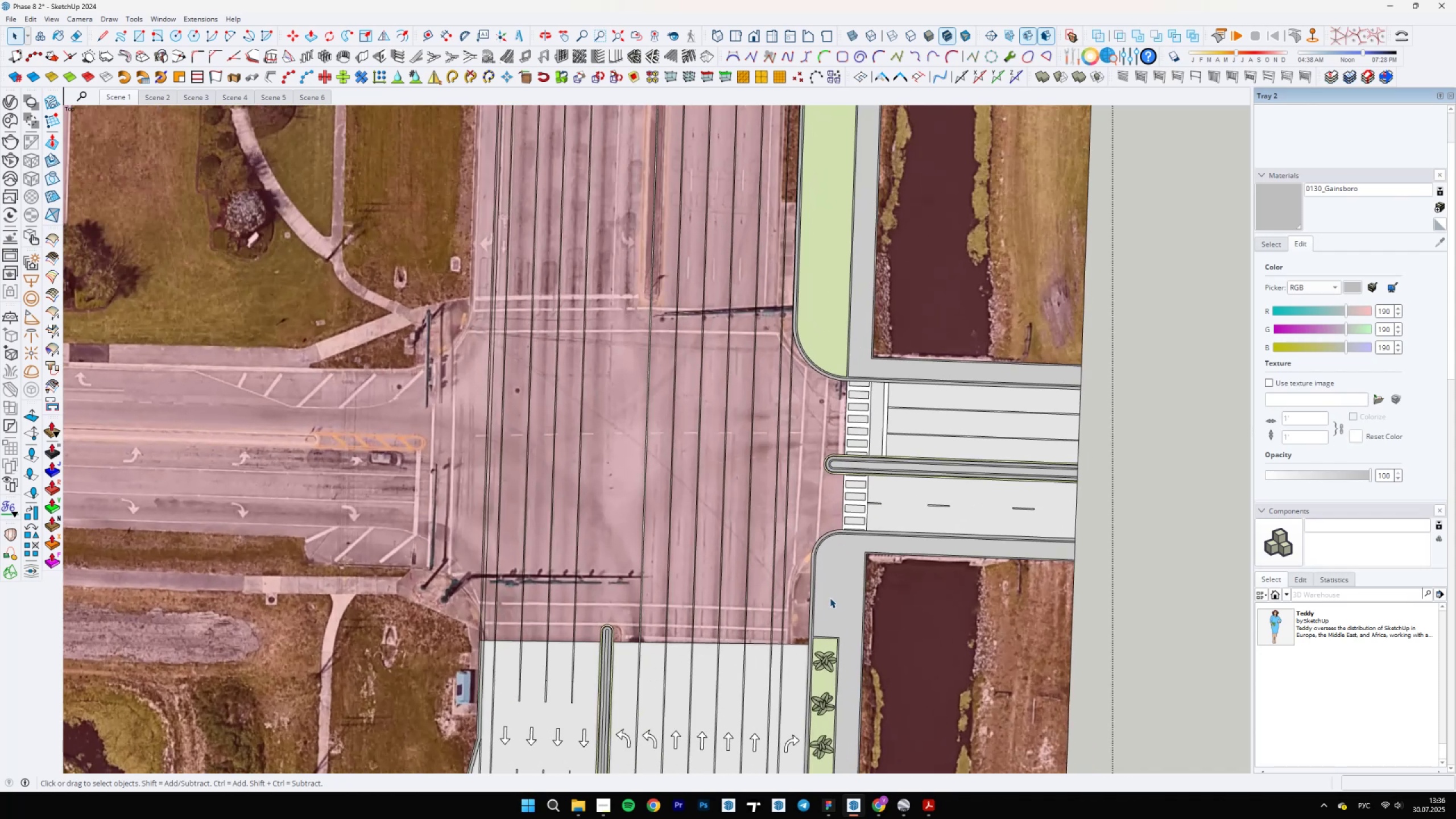 
scroll: coordinate [804, 577], scroll_direction: down, amount: 7.0
 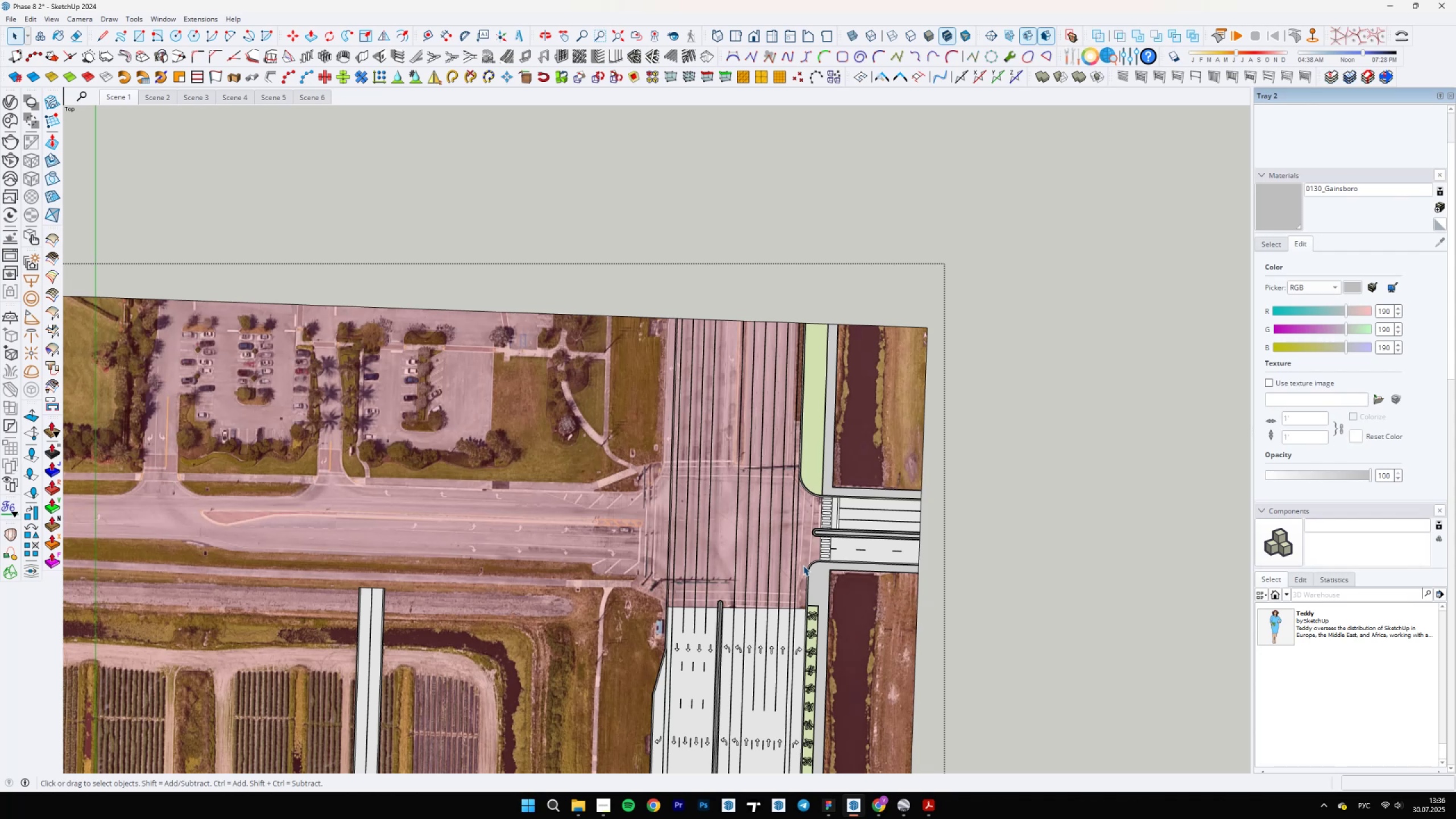 
wait(11.23)
 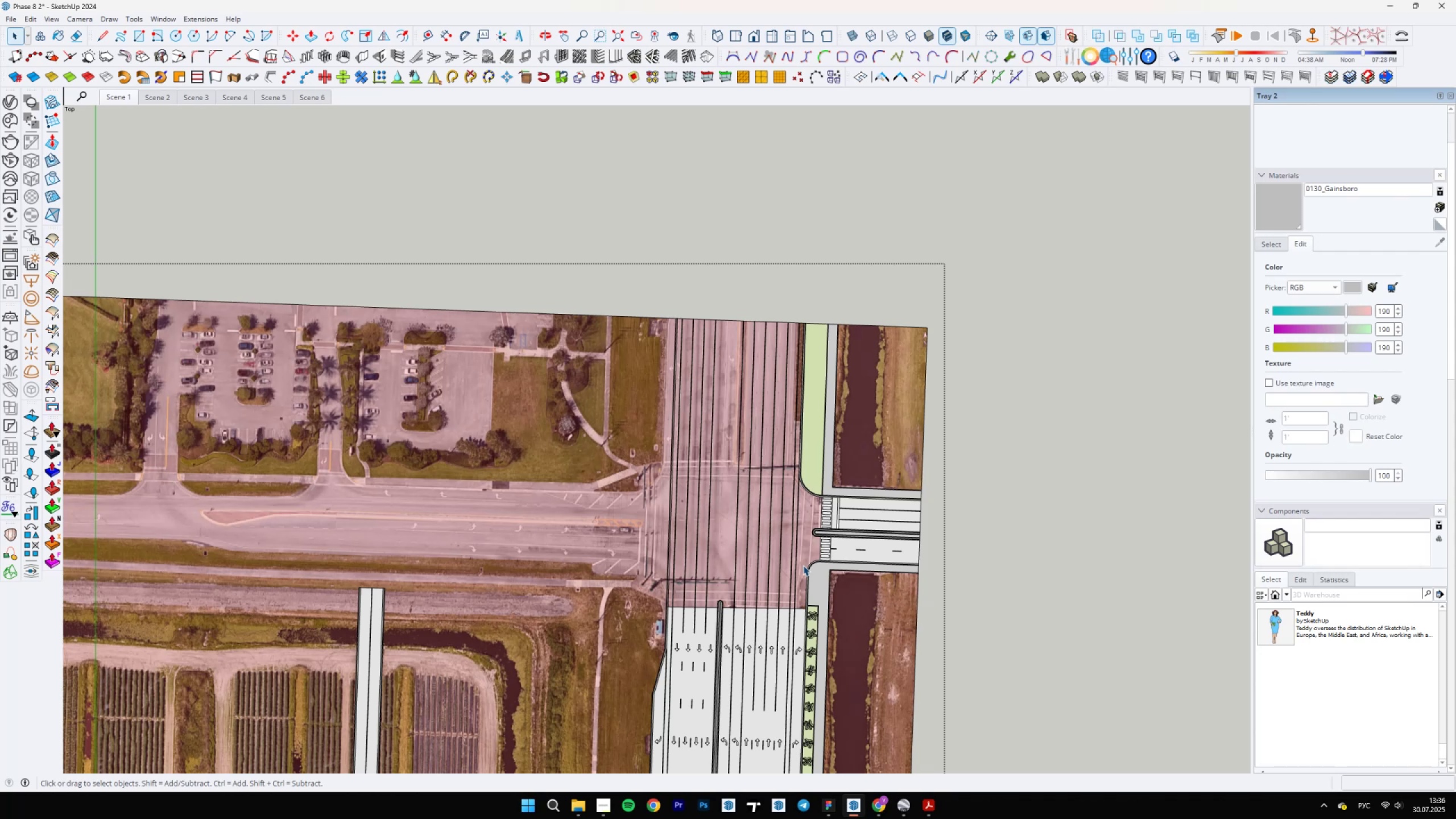 
scroll: coordinate [619, 484], scroll_direction: up, amount: 10.0
 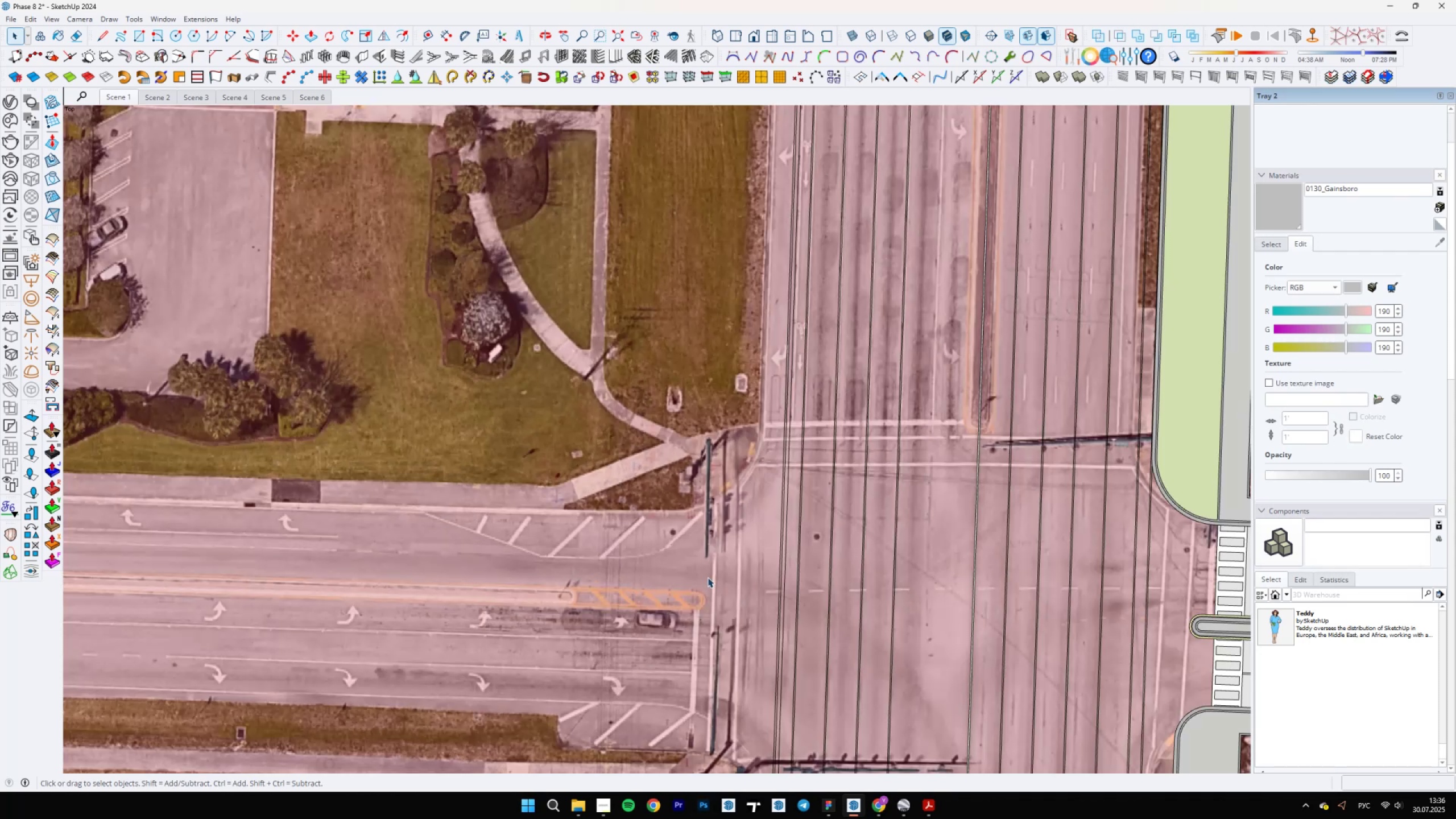 
scroll: coordinate [746, 580], scroll_direction: down, amount: 12.0
 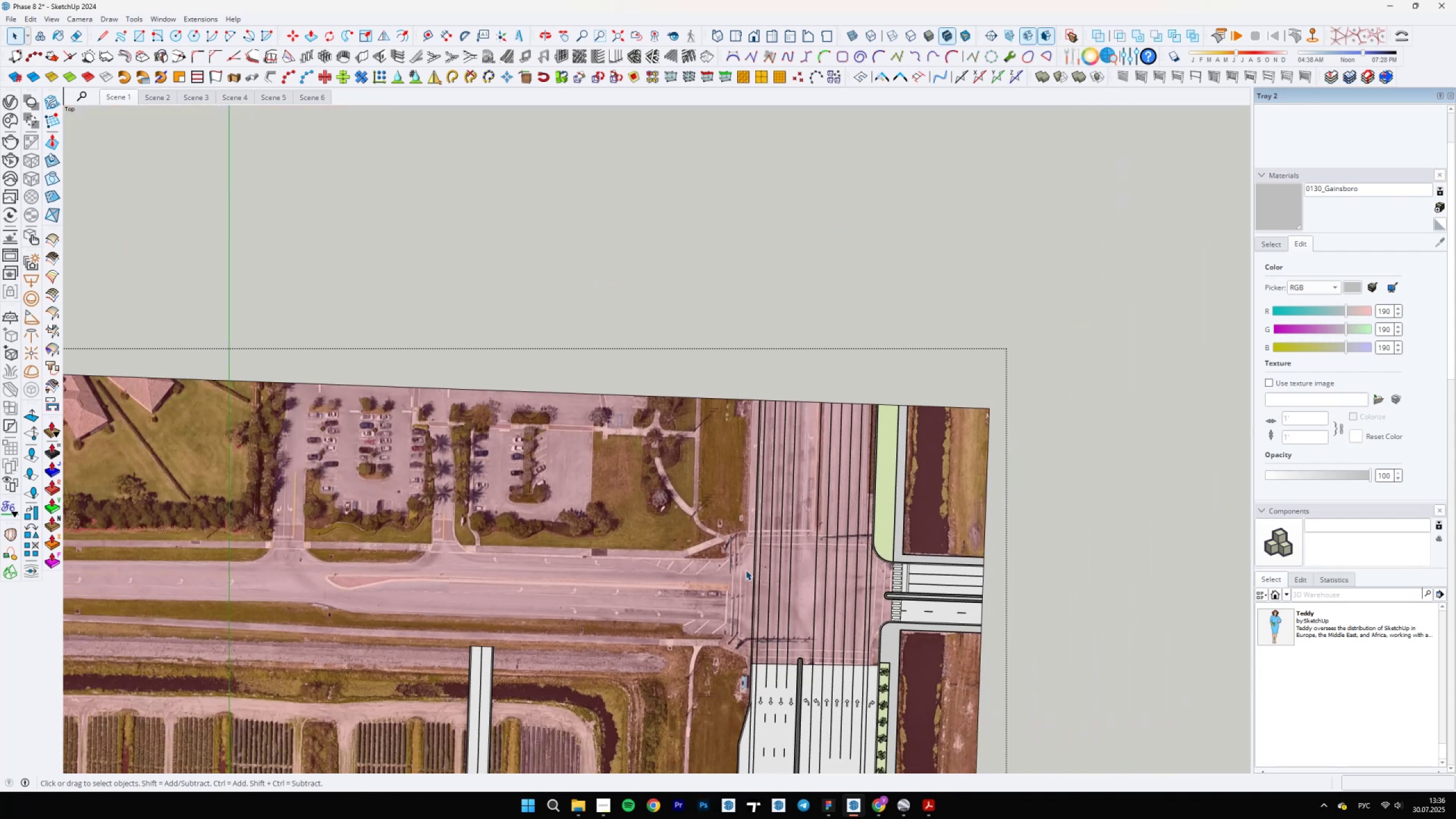 
scroll: coordinate [744, 561], scroll_direction: up, amount: 5.0
 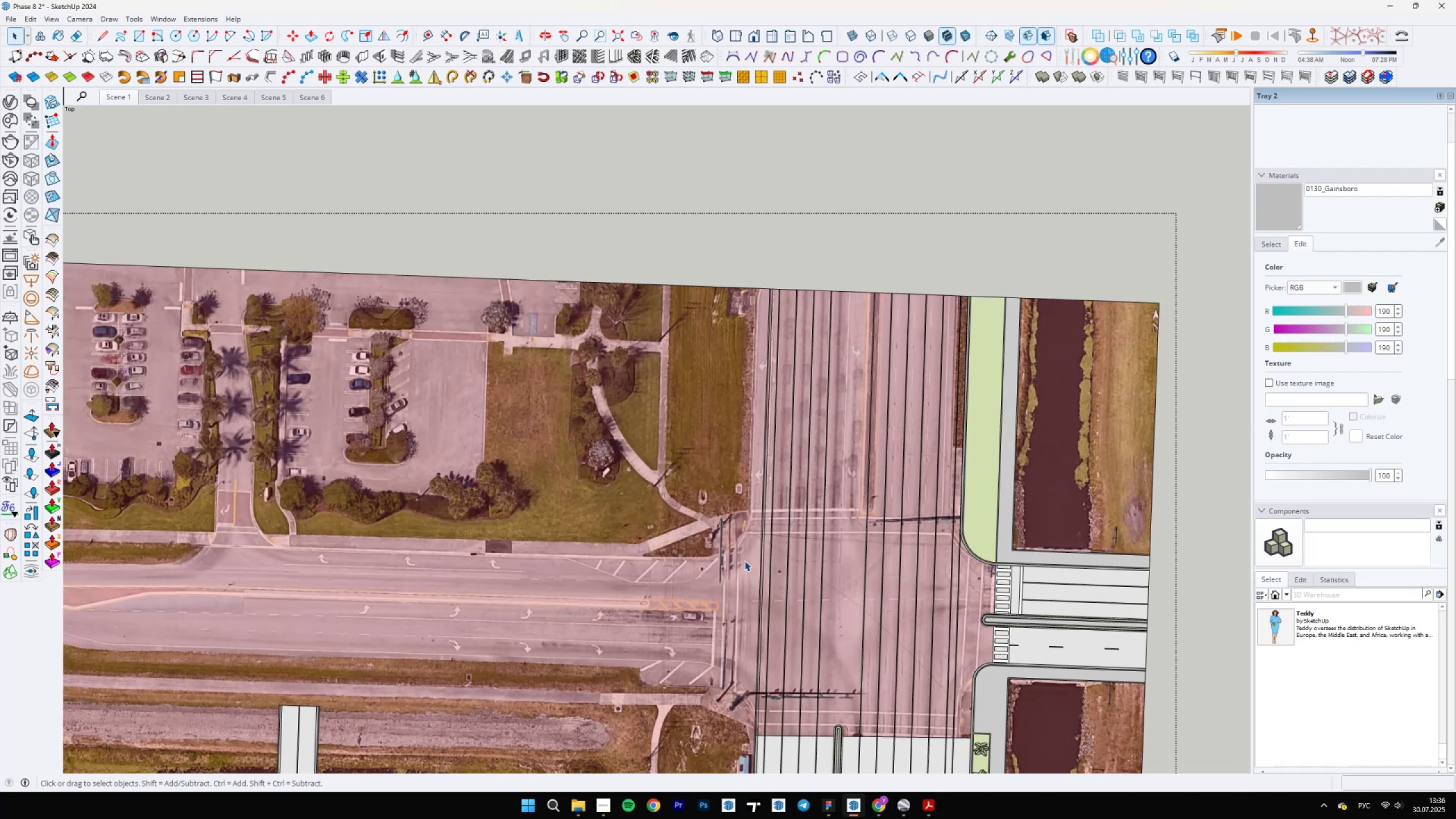 
scroll: coordinate [744, 561], scroll_direction: down, amount: 5.0
 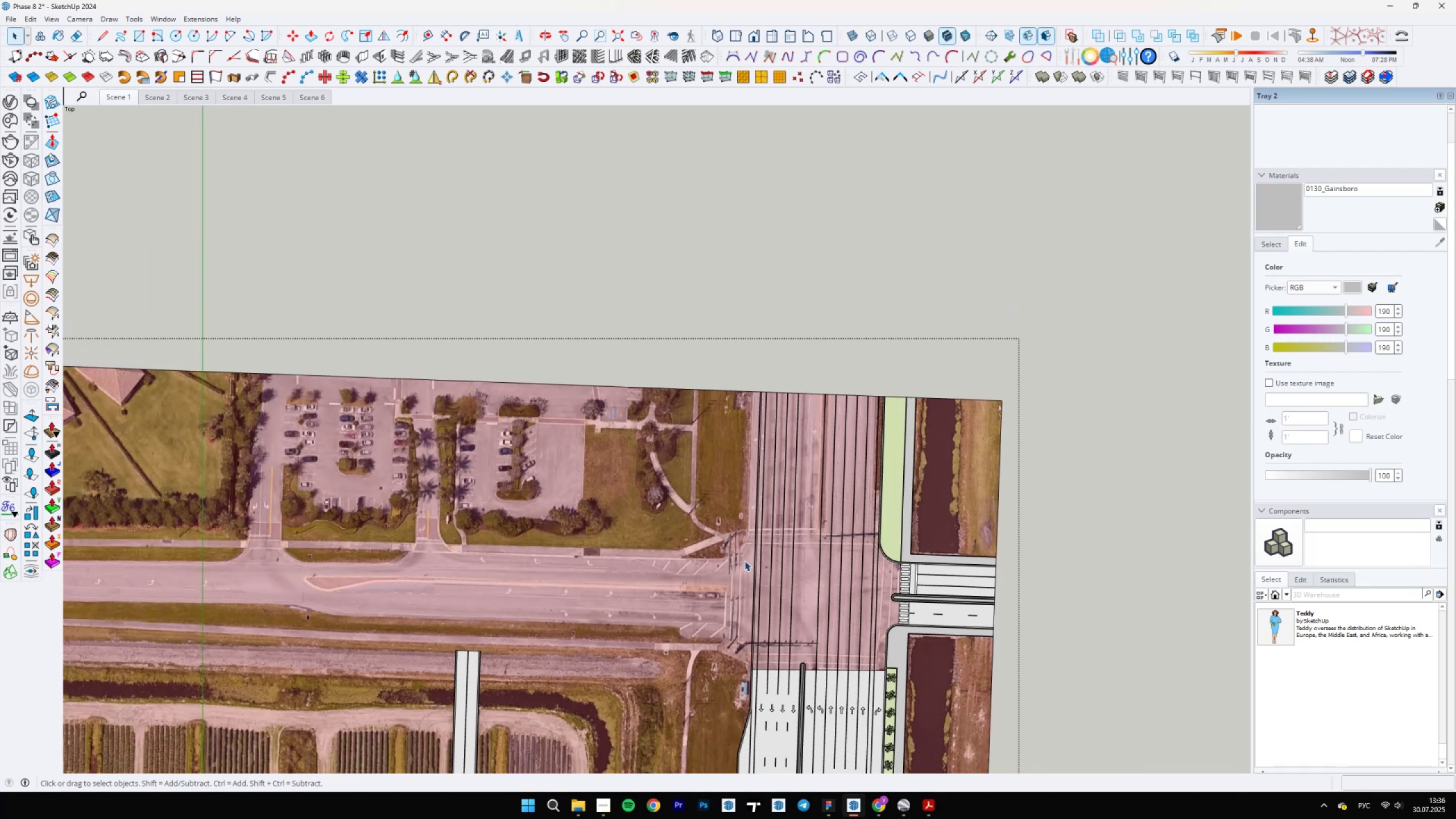 
scroll: coordinate [740, 532], scroll_direction: up, amount: 9.0
 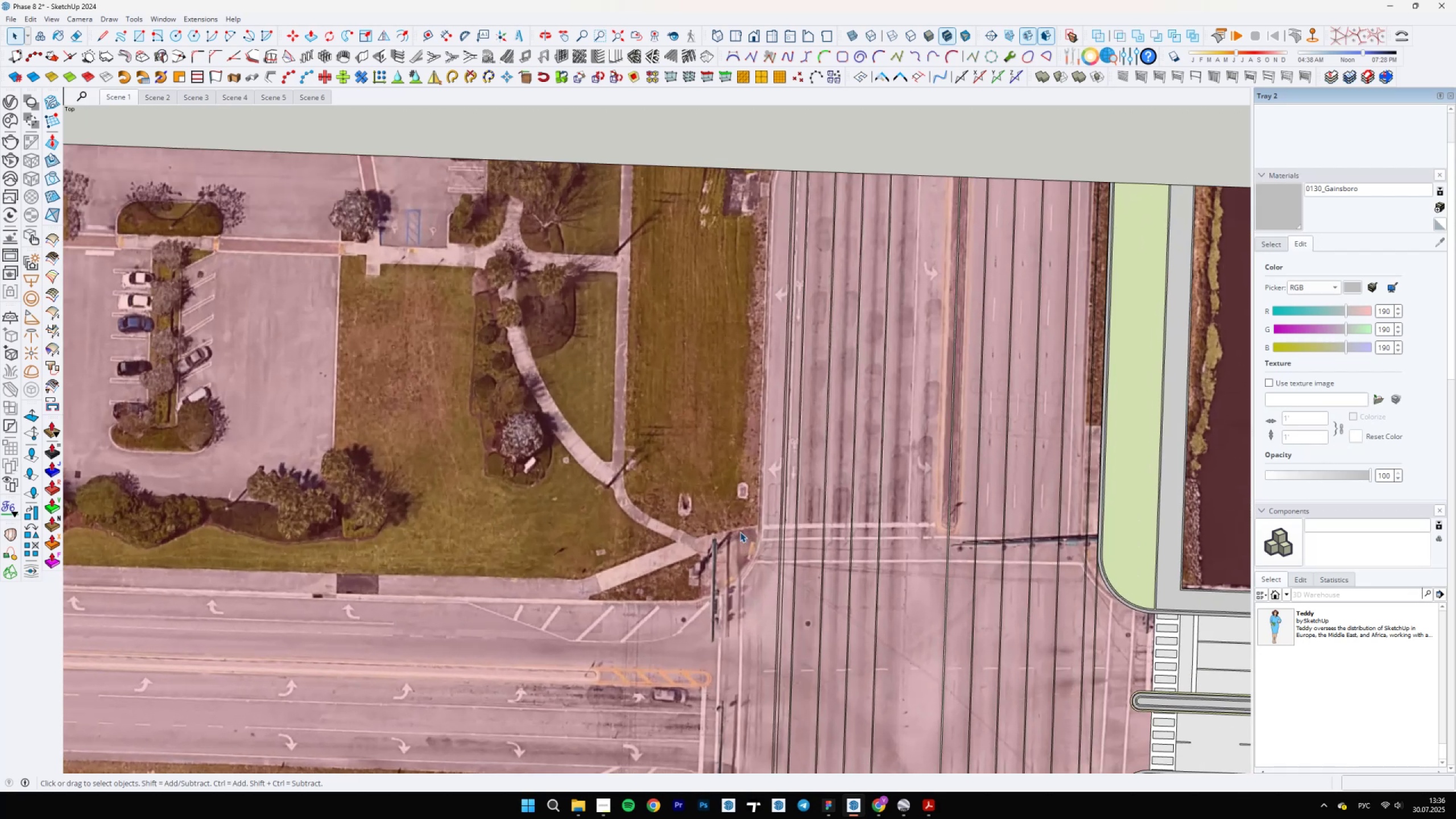 
scroll: coordinate [774, 659], scroll_direction: down, amount: 9.0
 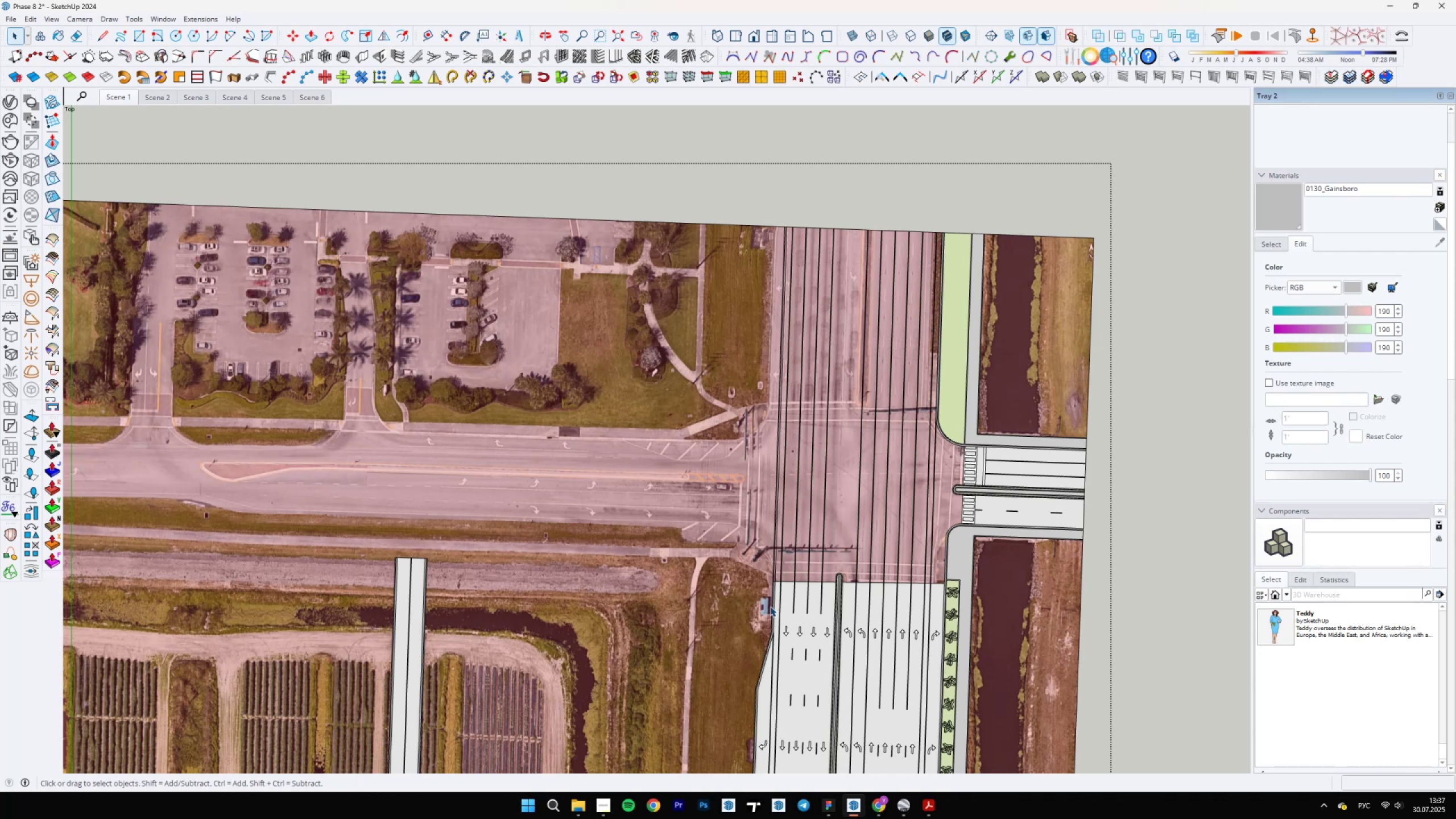 
wait(38.77)
 